 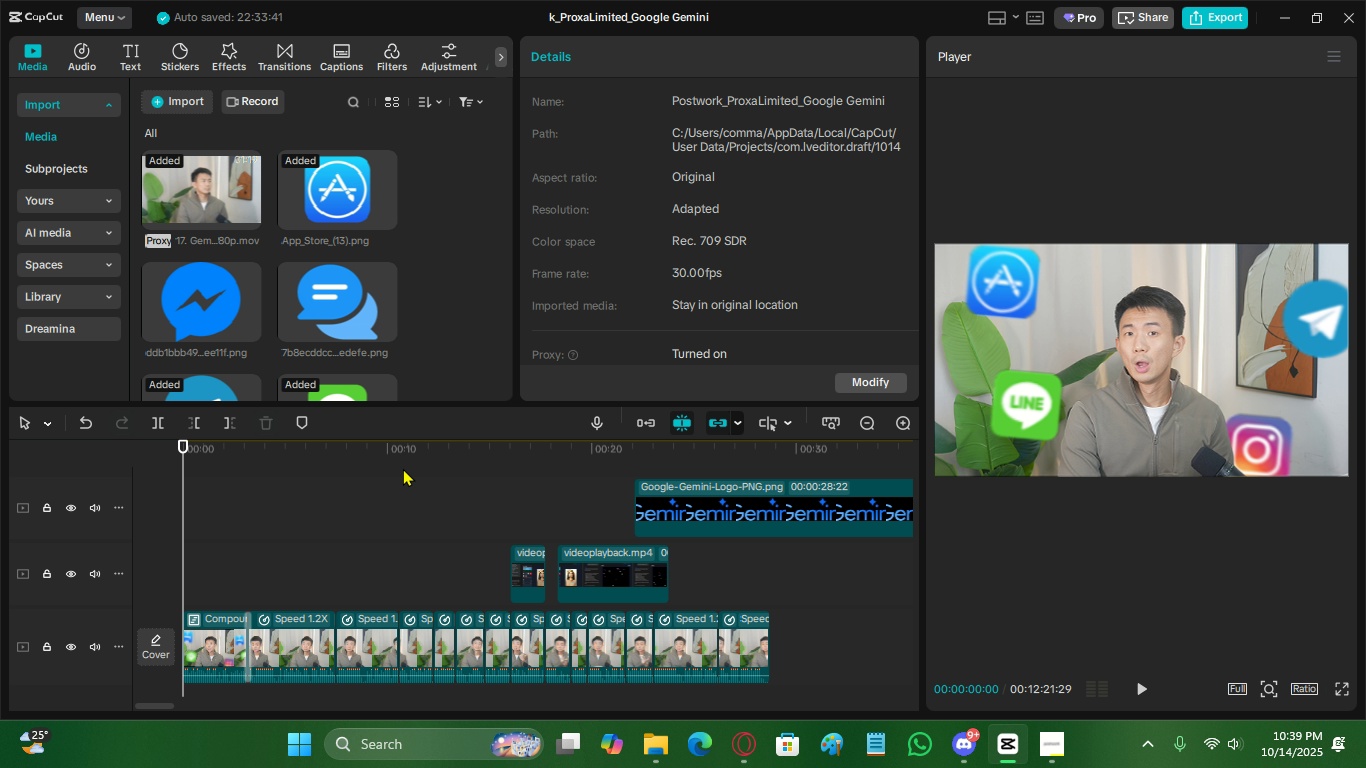 
left_click_drag(start_coordinate=[498, 452], to_coordinate=[507, 460])
 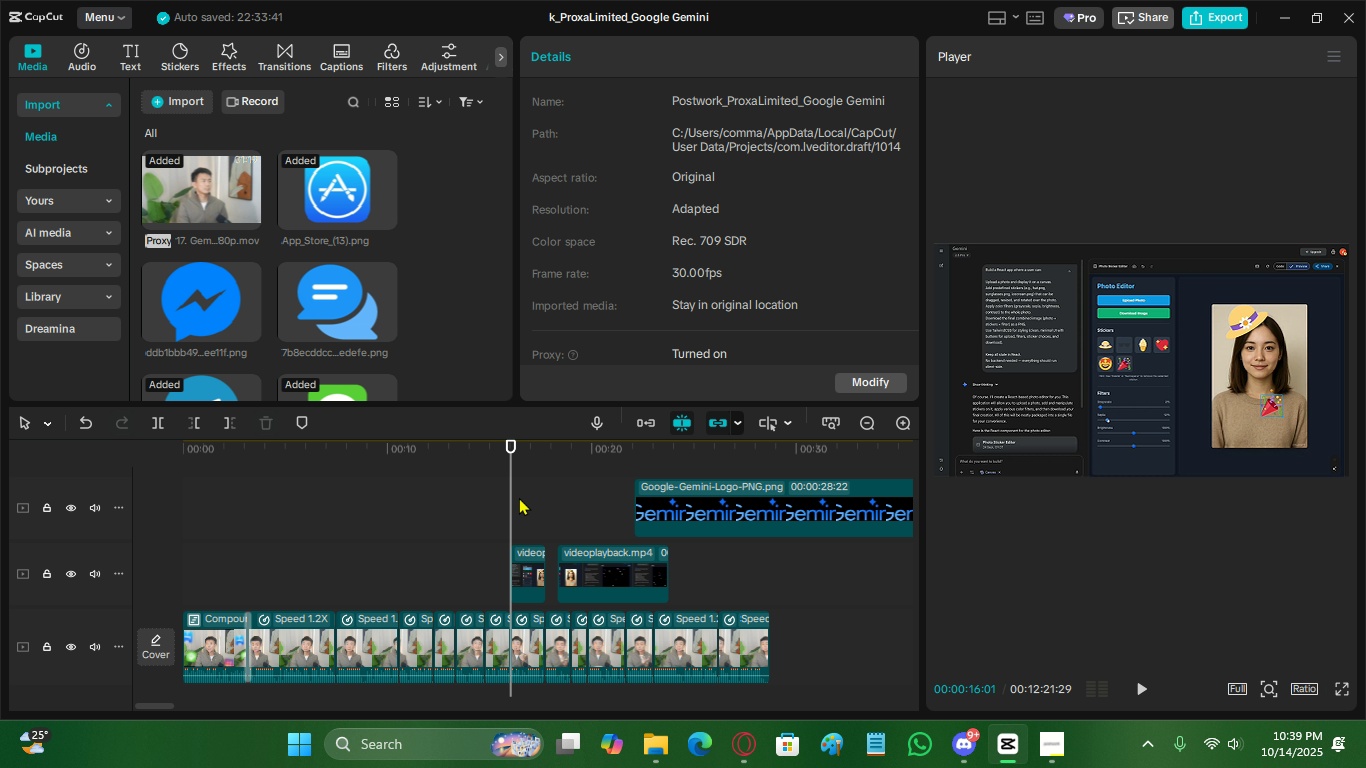 
key(Control+ControlLeft)
 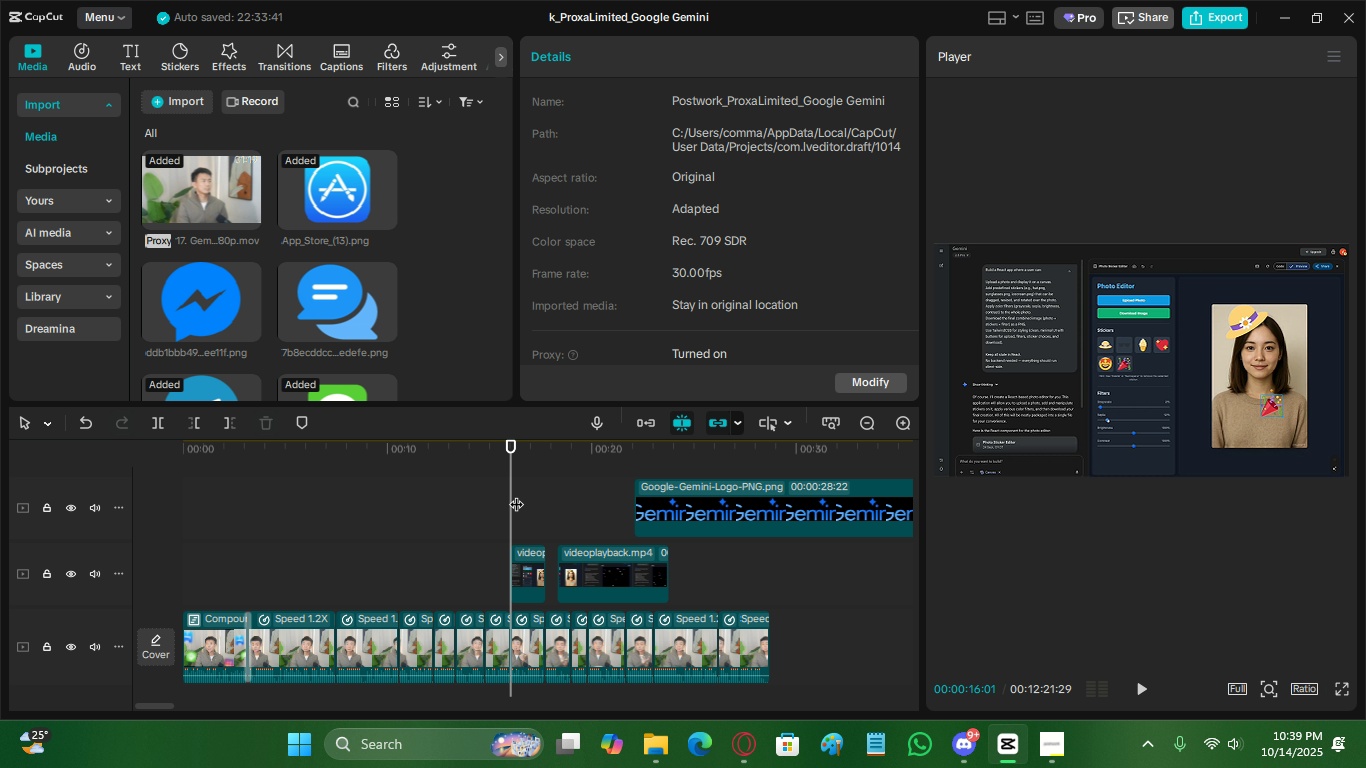 
scroll: coordinate [499, 534], scroll_direction: down, amount: 1.0
 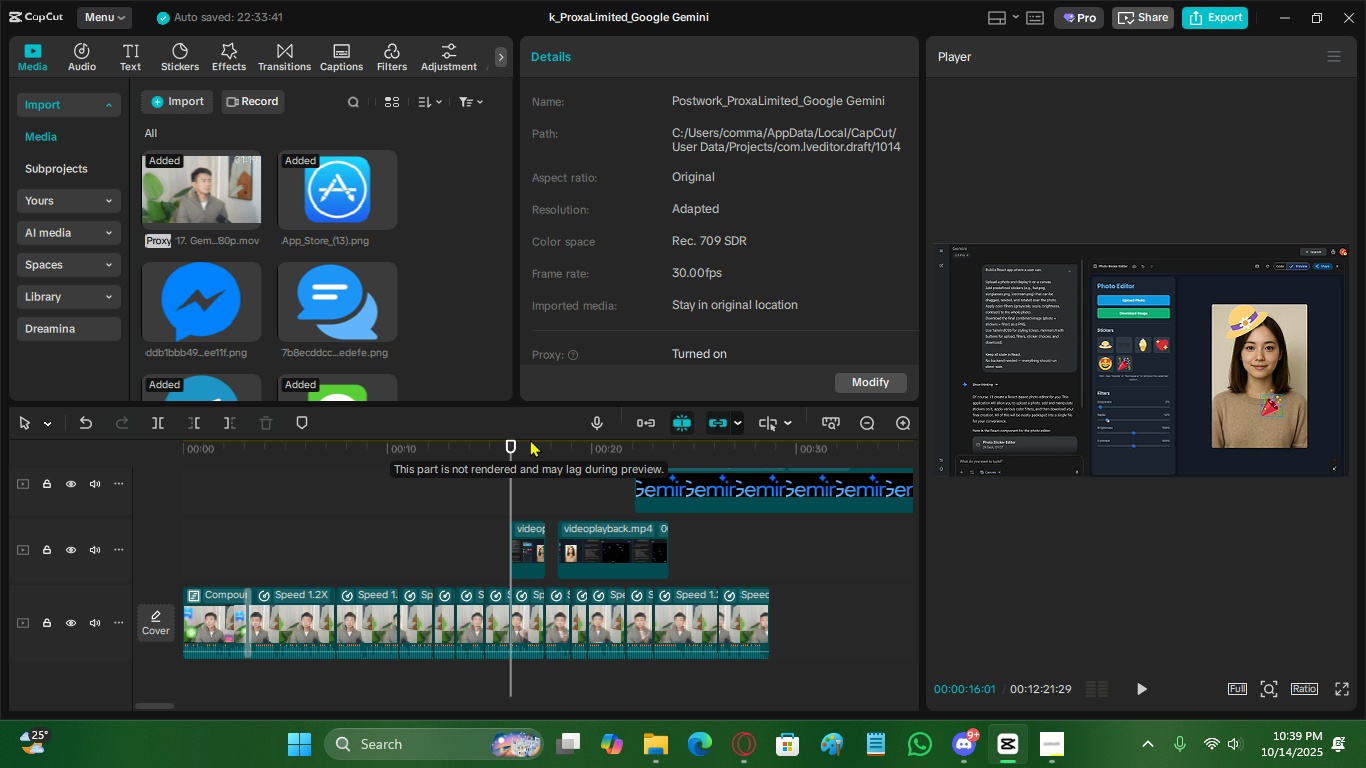 
left_click_drag(start_coordinate=[537, 447], to_coordinate=[547, 447])
 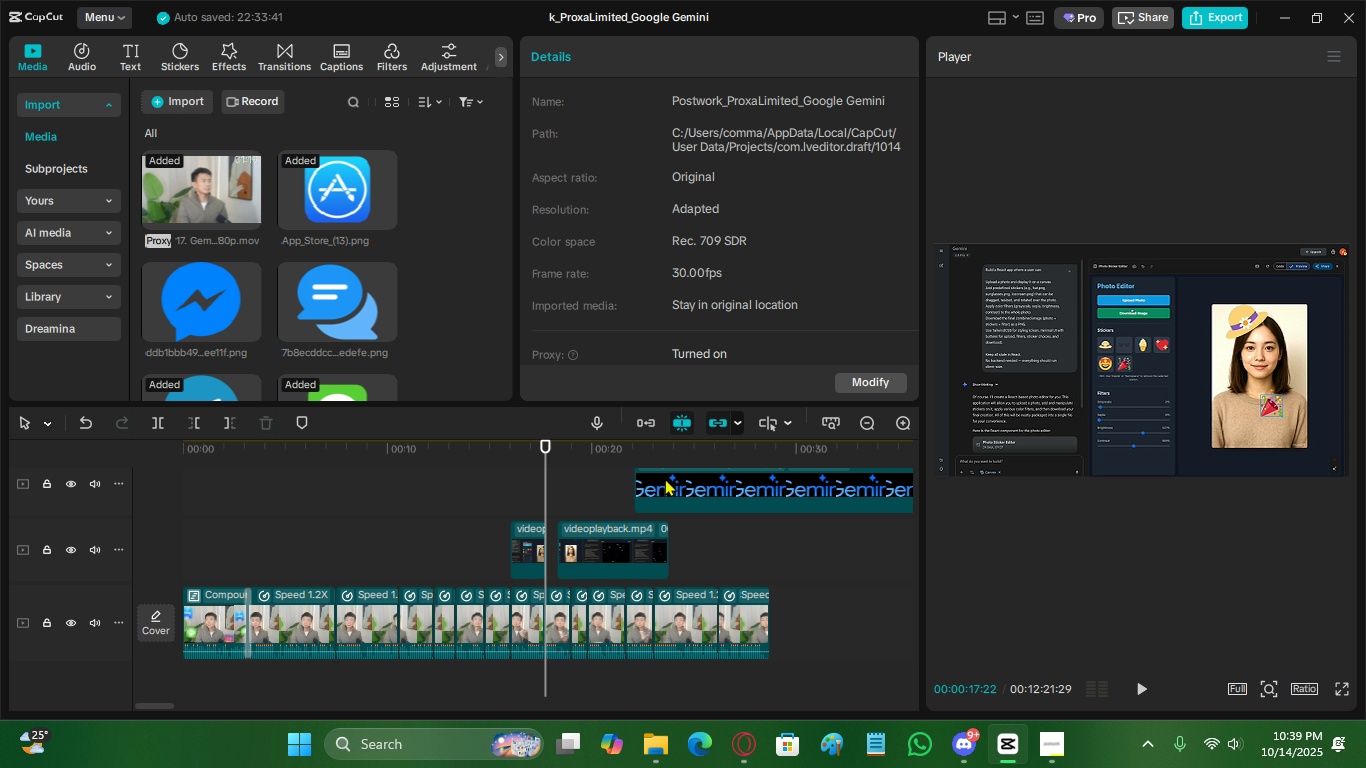 
left_click_drag(start_coordinate=[685, 490], to_coordinate=[385, 505])
 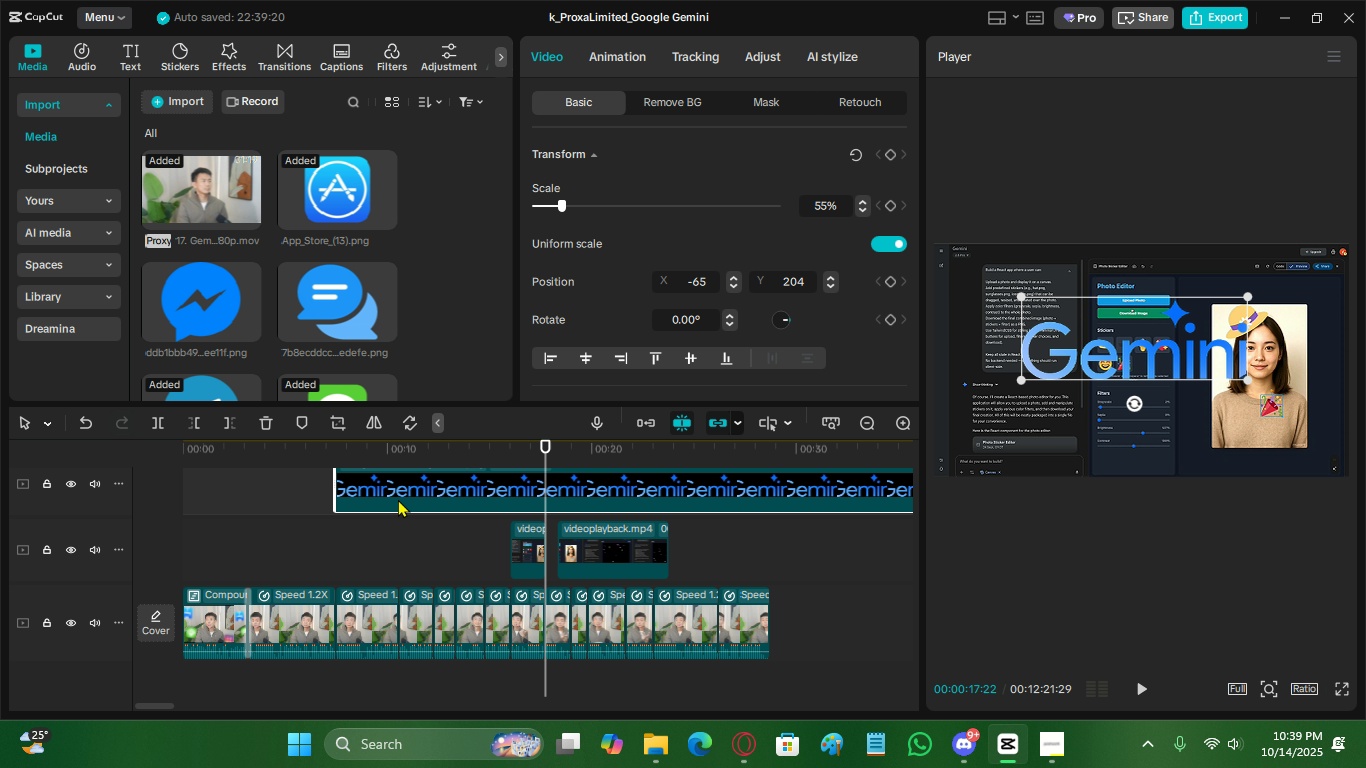 
key(C)
 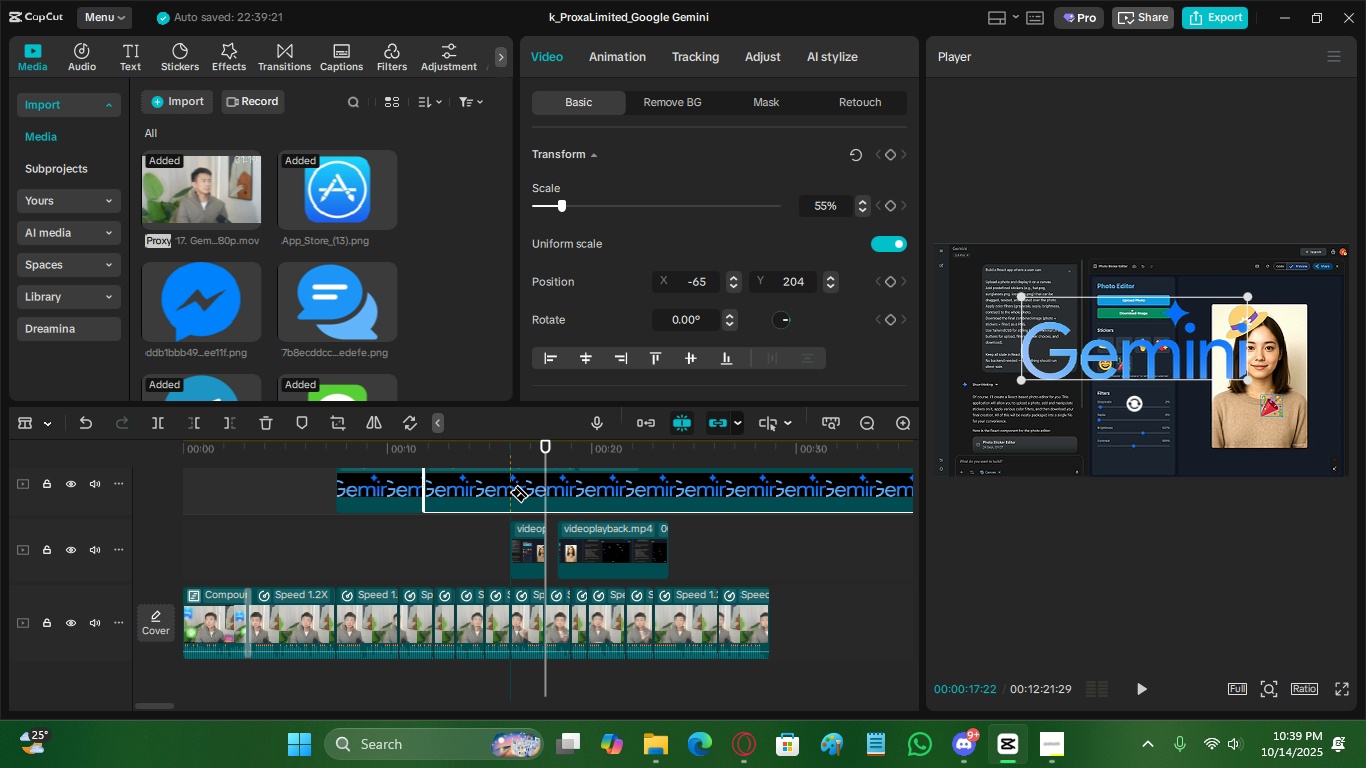 
double_click([528, 489])
 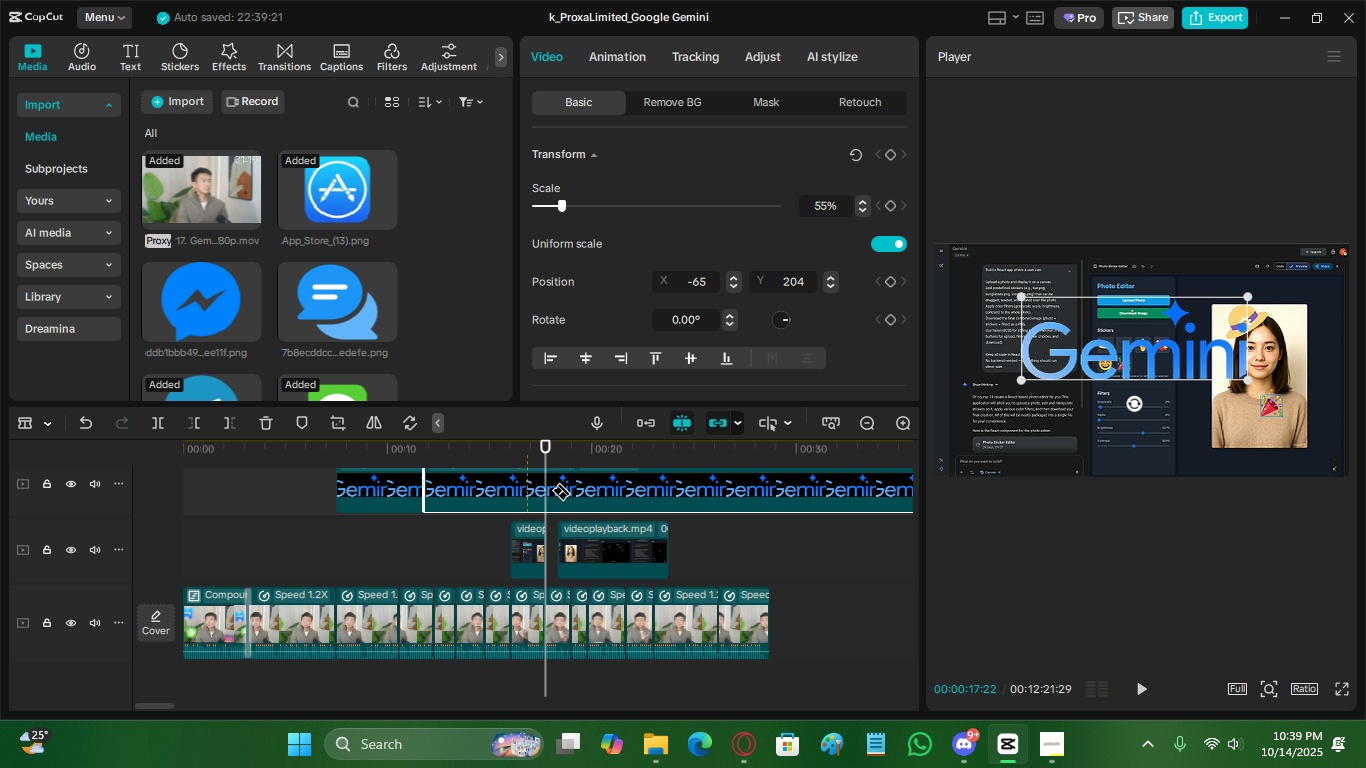 
key(V)
 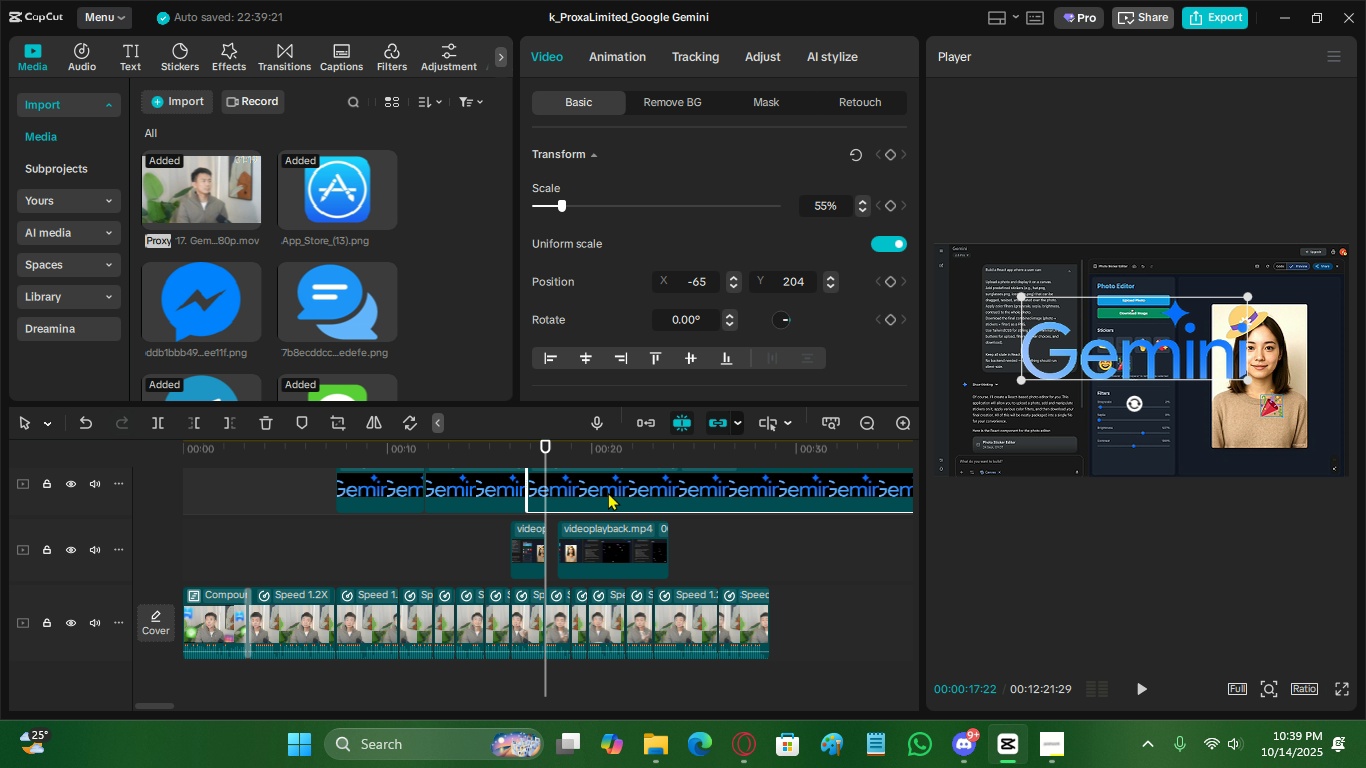 
triple_click([608, 492])
 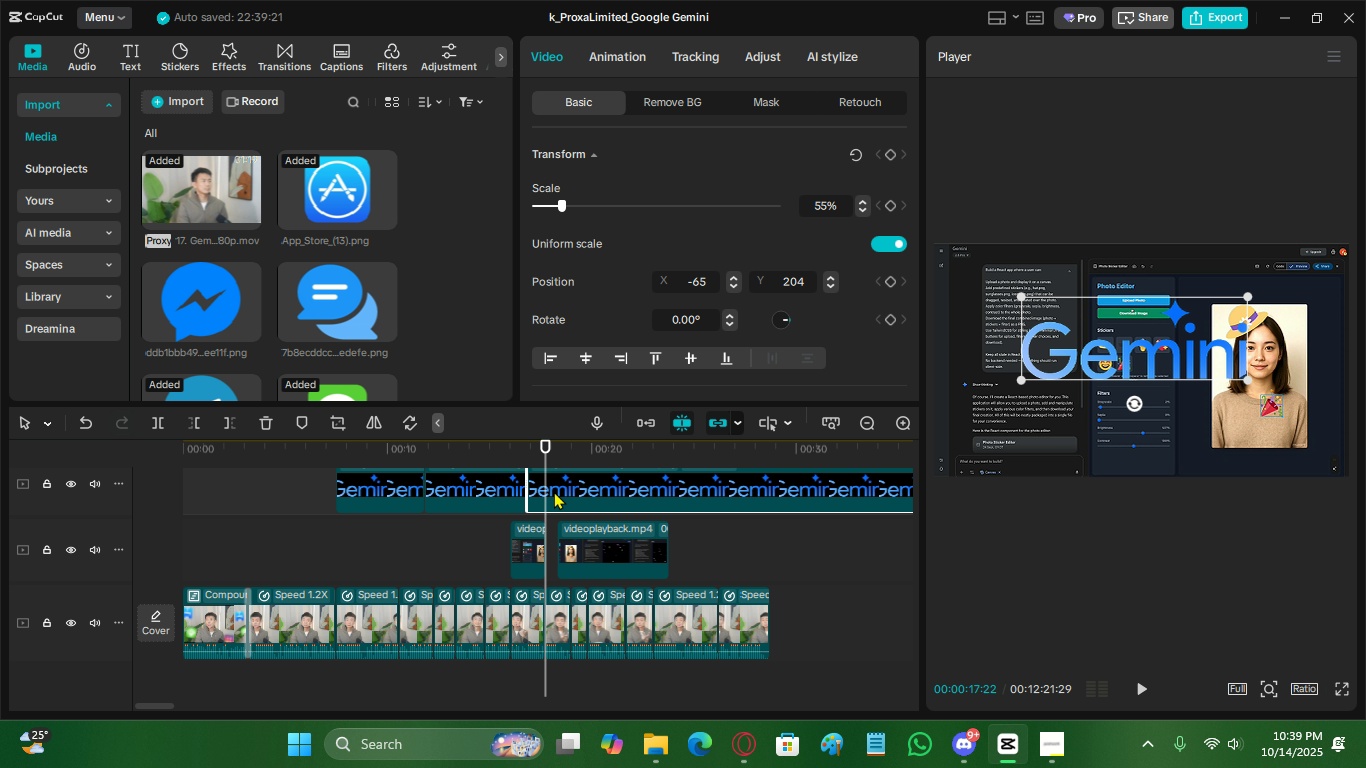 
key(X)
 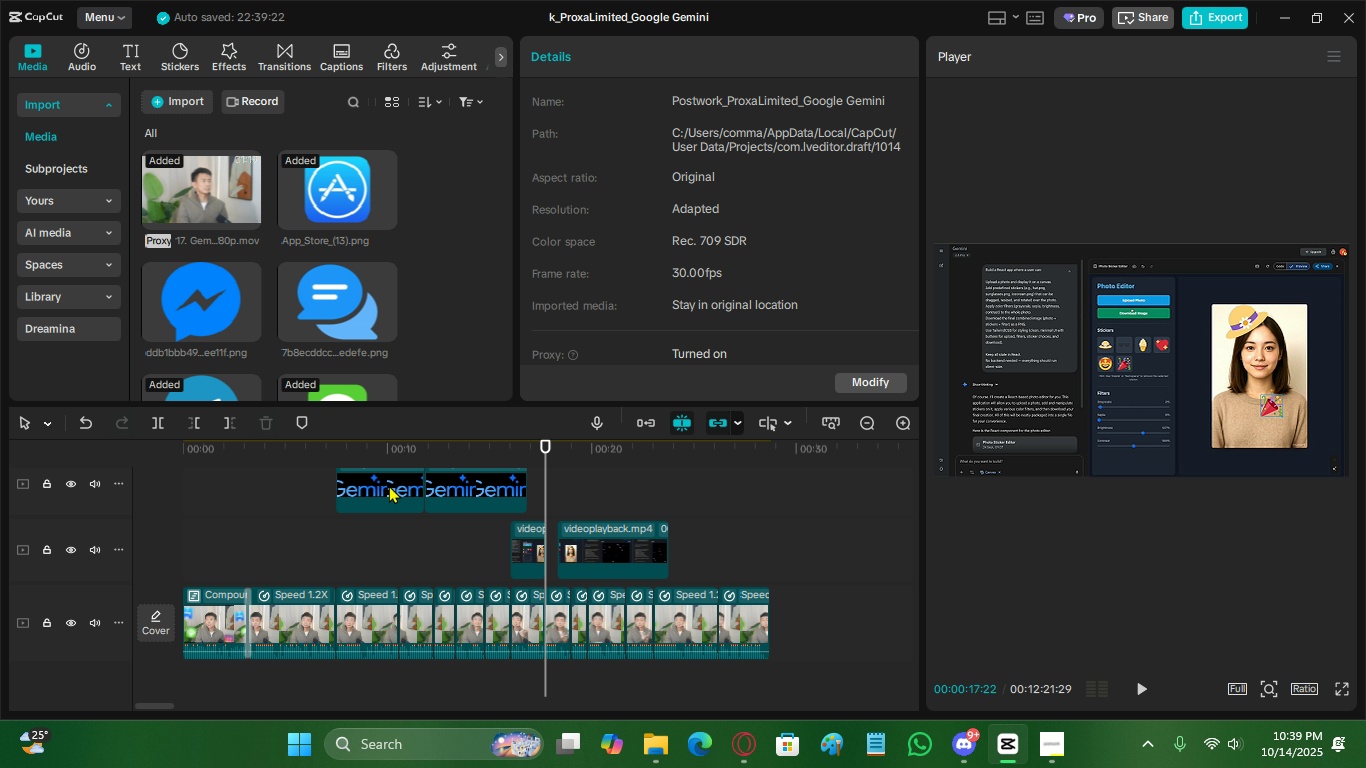 
left_click([389, 485])
 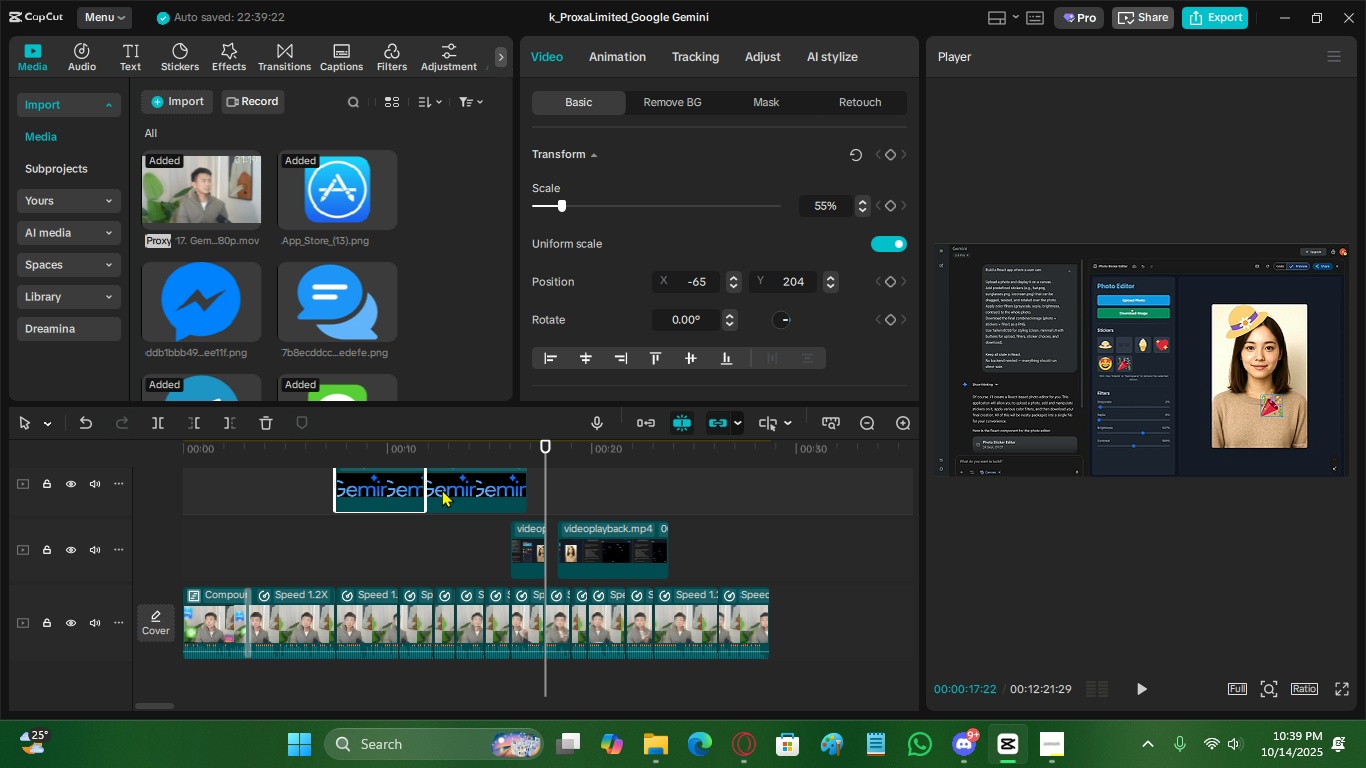 
key(X)
 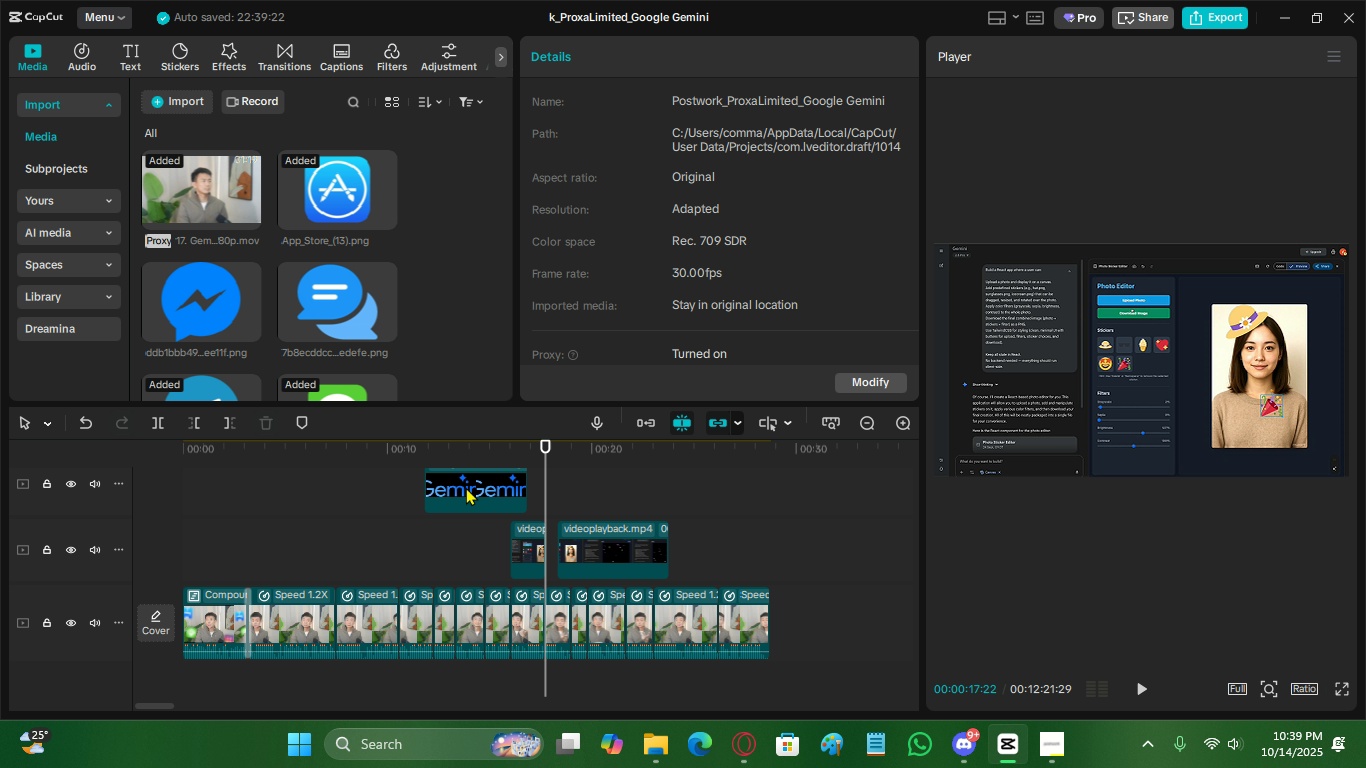 
left_click_drag(start_coordinate=[466, 487], to_coordinate=[387, 554])
 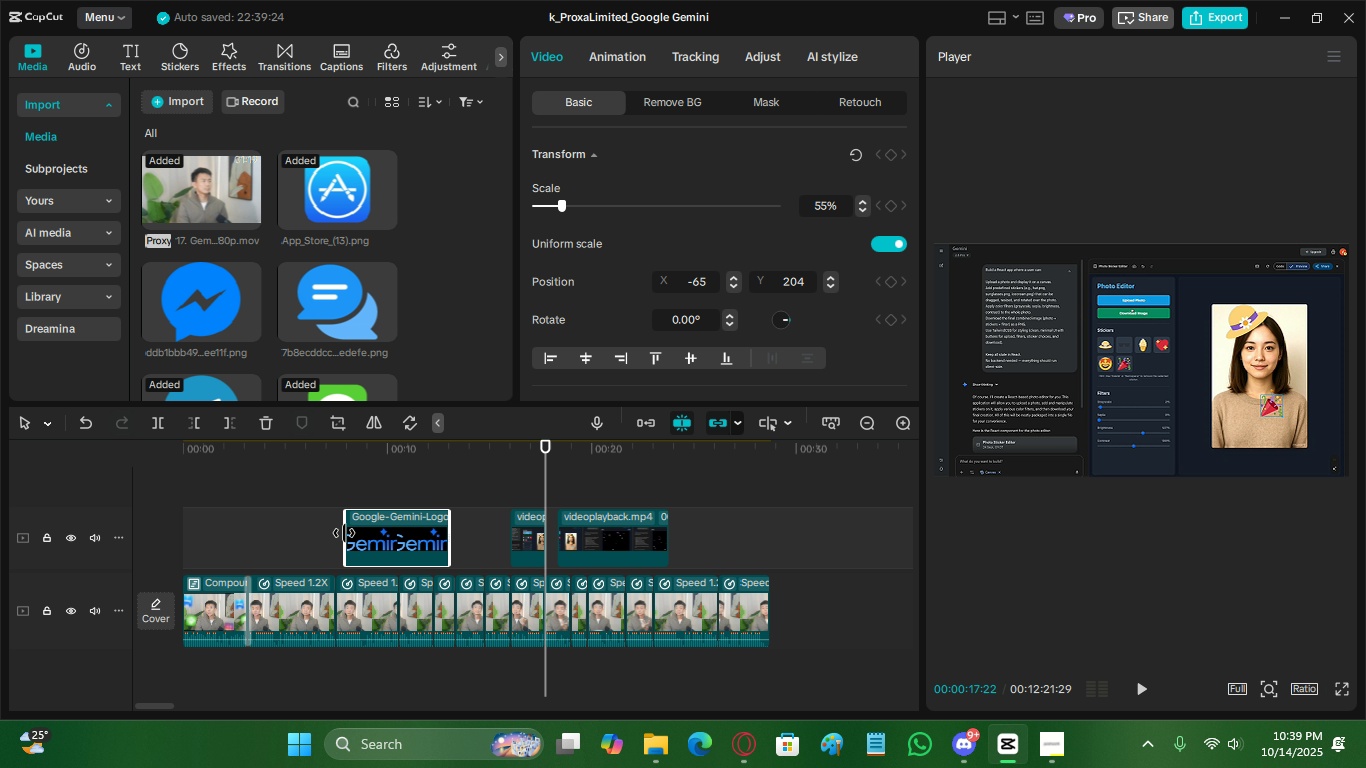 
left_click_drag(start_coordinate=[344, 533], to_coordinate=[401, 528])
 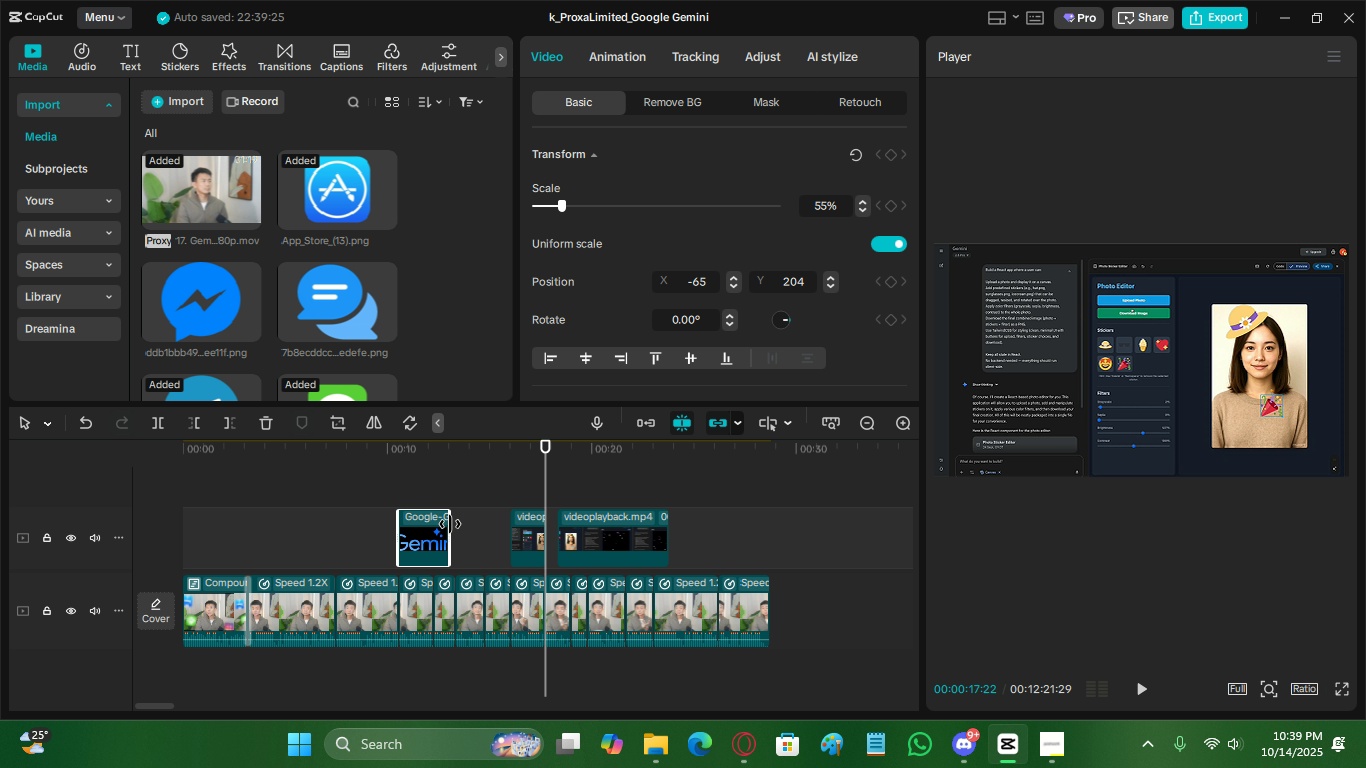 
left_click_drag(start_coordinate=[450, 524], to_coordinate=[459, 524])
 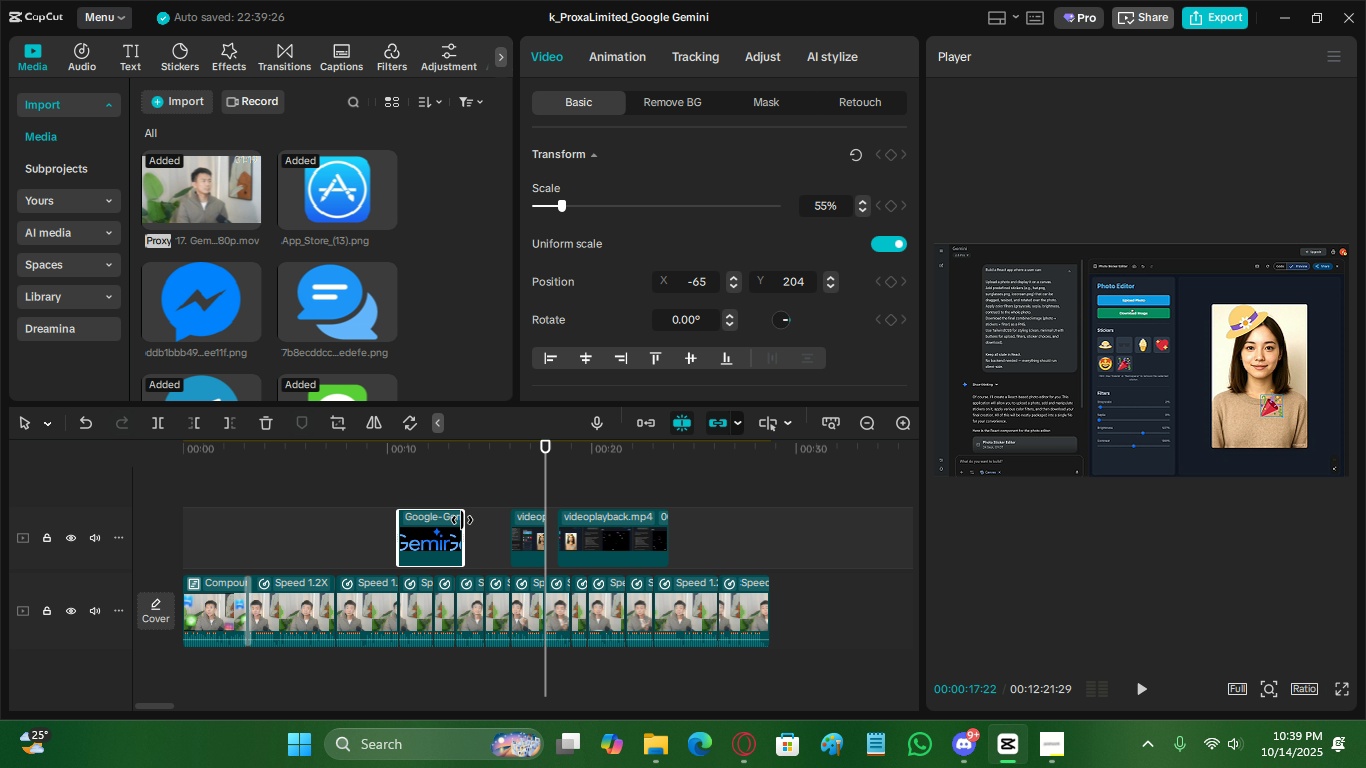 
left_click_drag(start_coordinate=[462, 520], to_coordinate=[450, 521])
 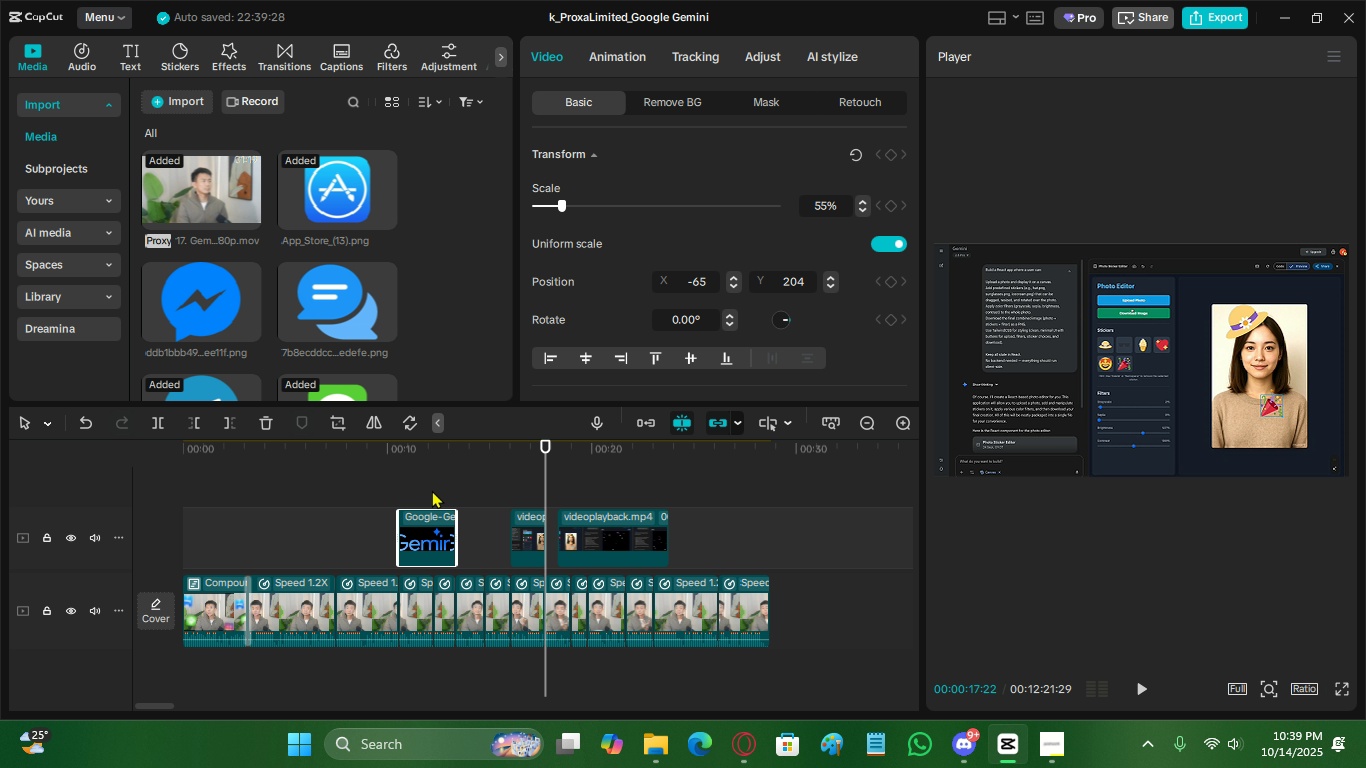 
left_click([432, 490])
 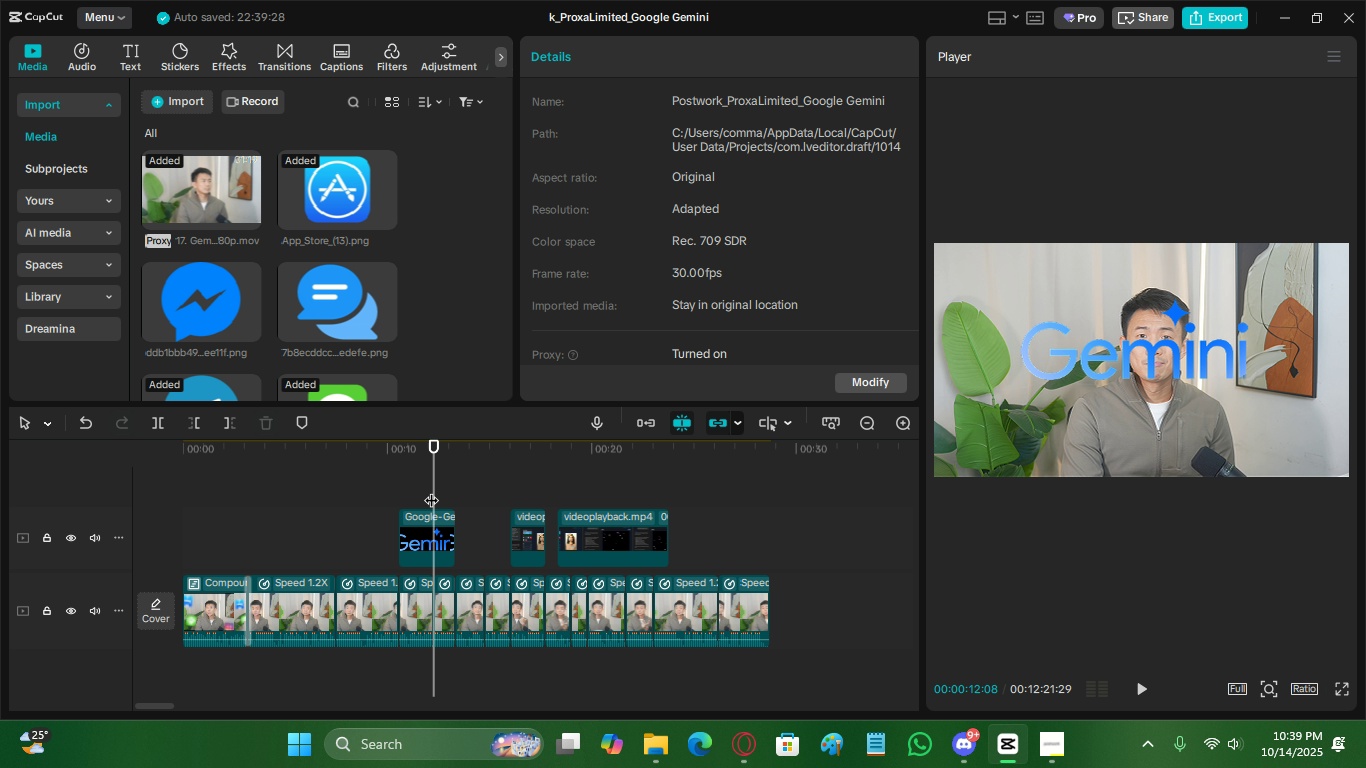 
left_click([447, 535])
 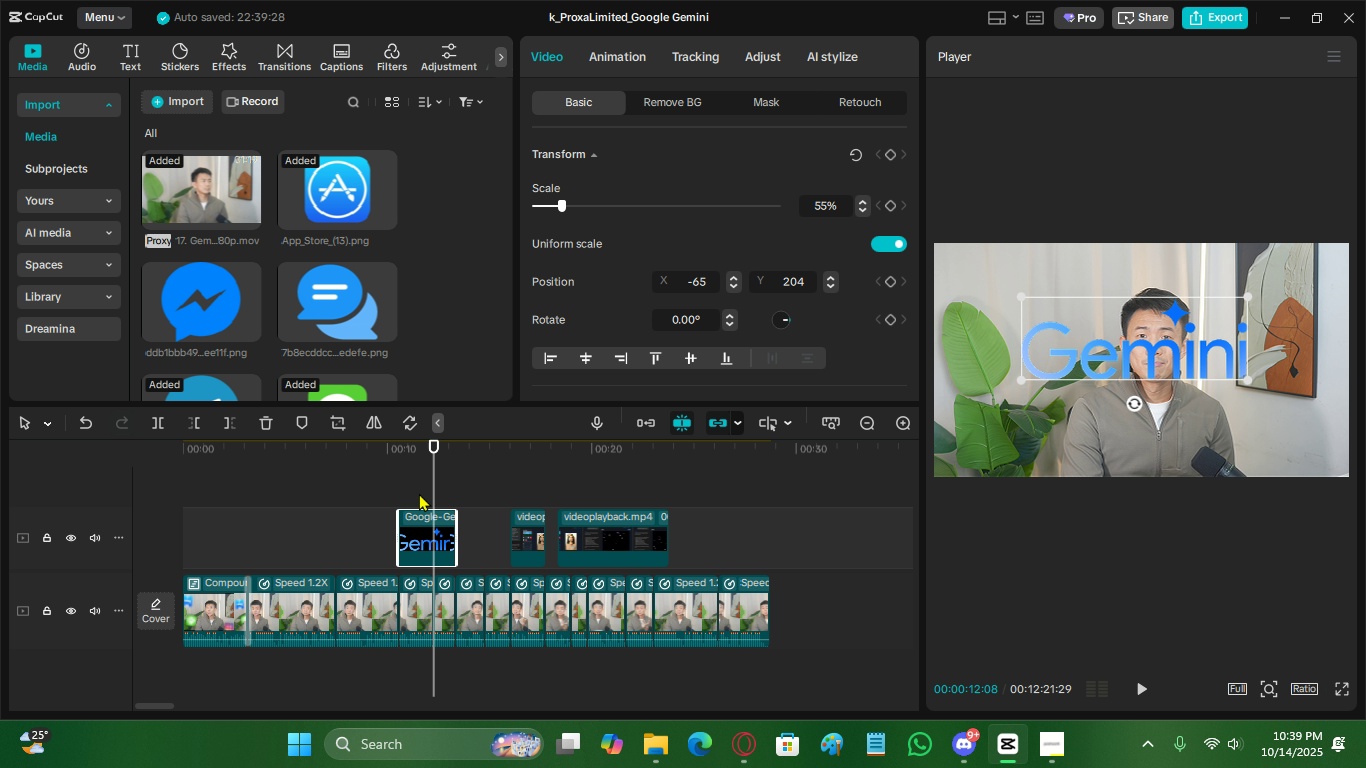 
double_click([433, 520])
 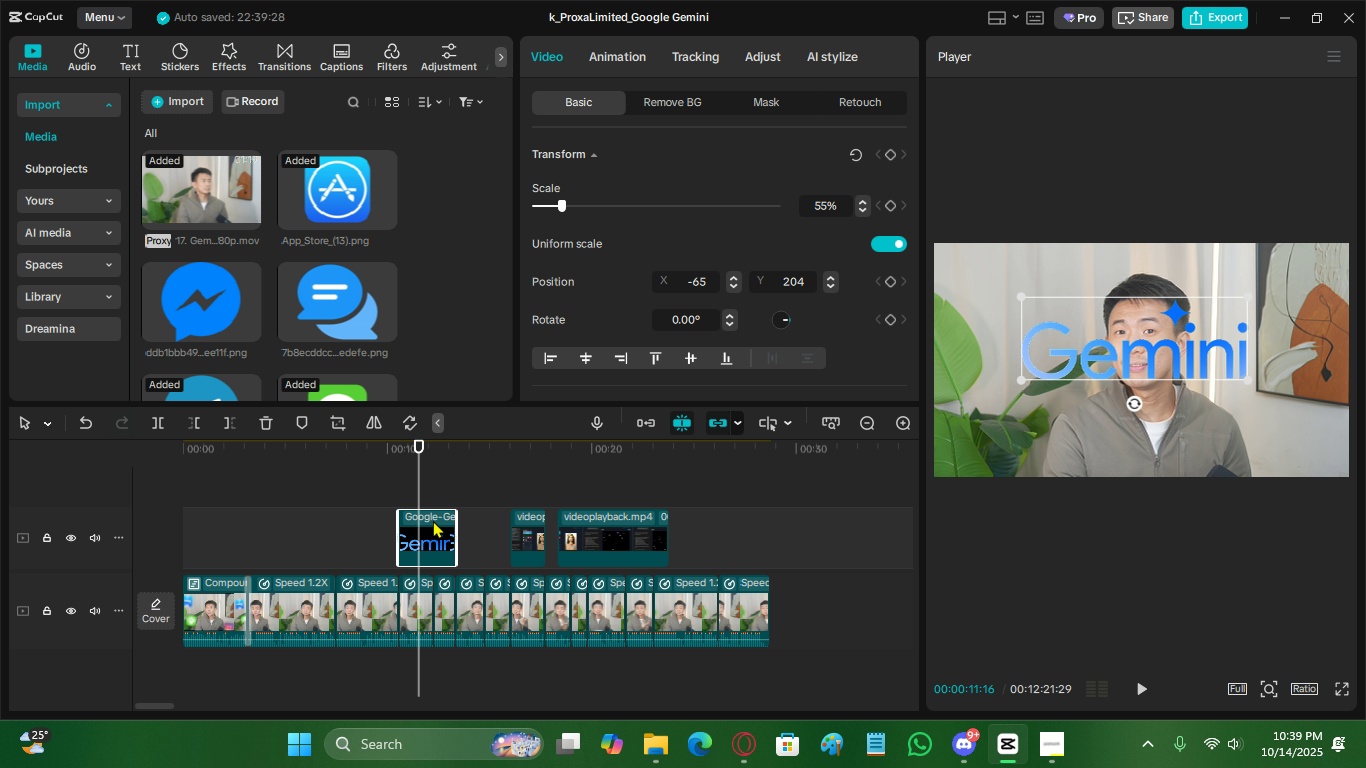 
double_click([430, 524])
 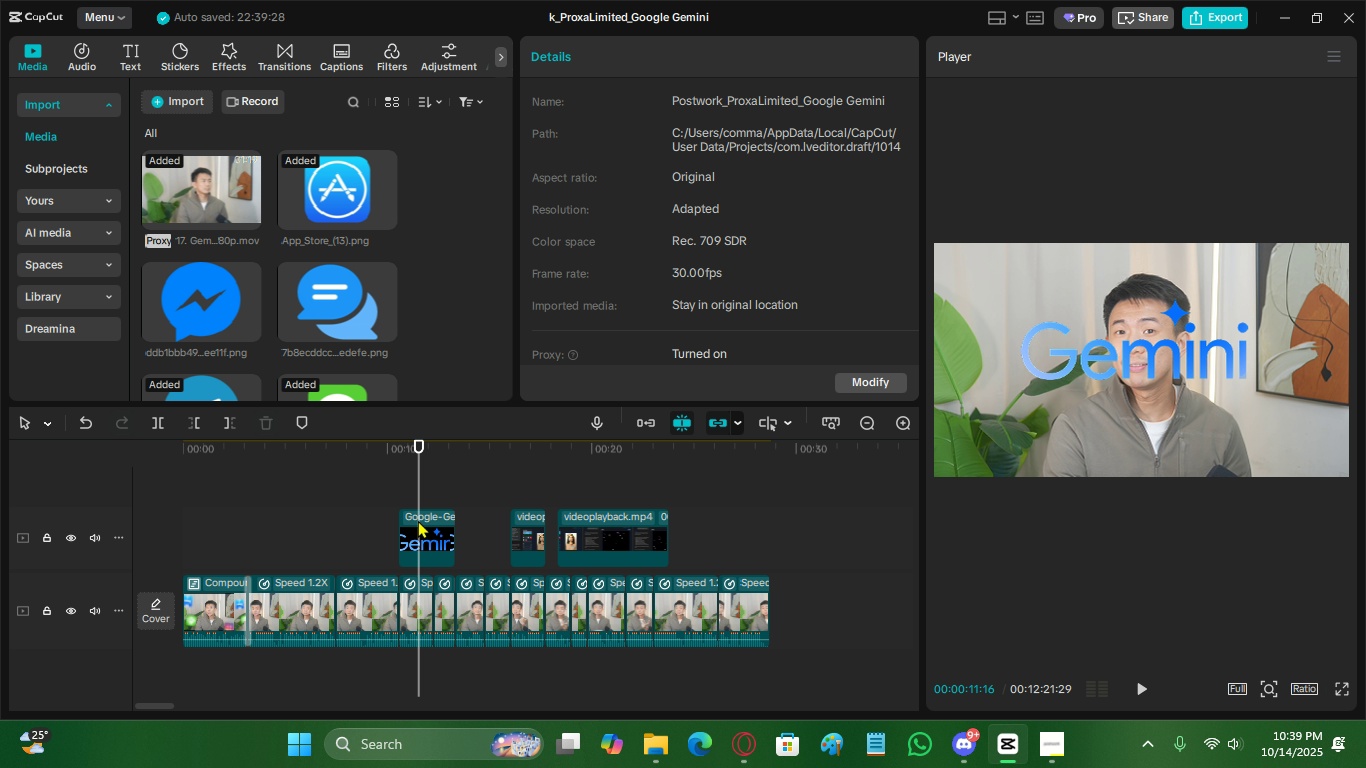 
double_click([418, 532])
 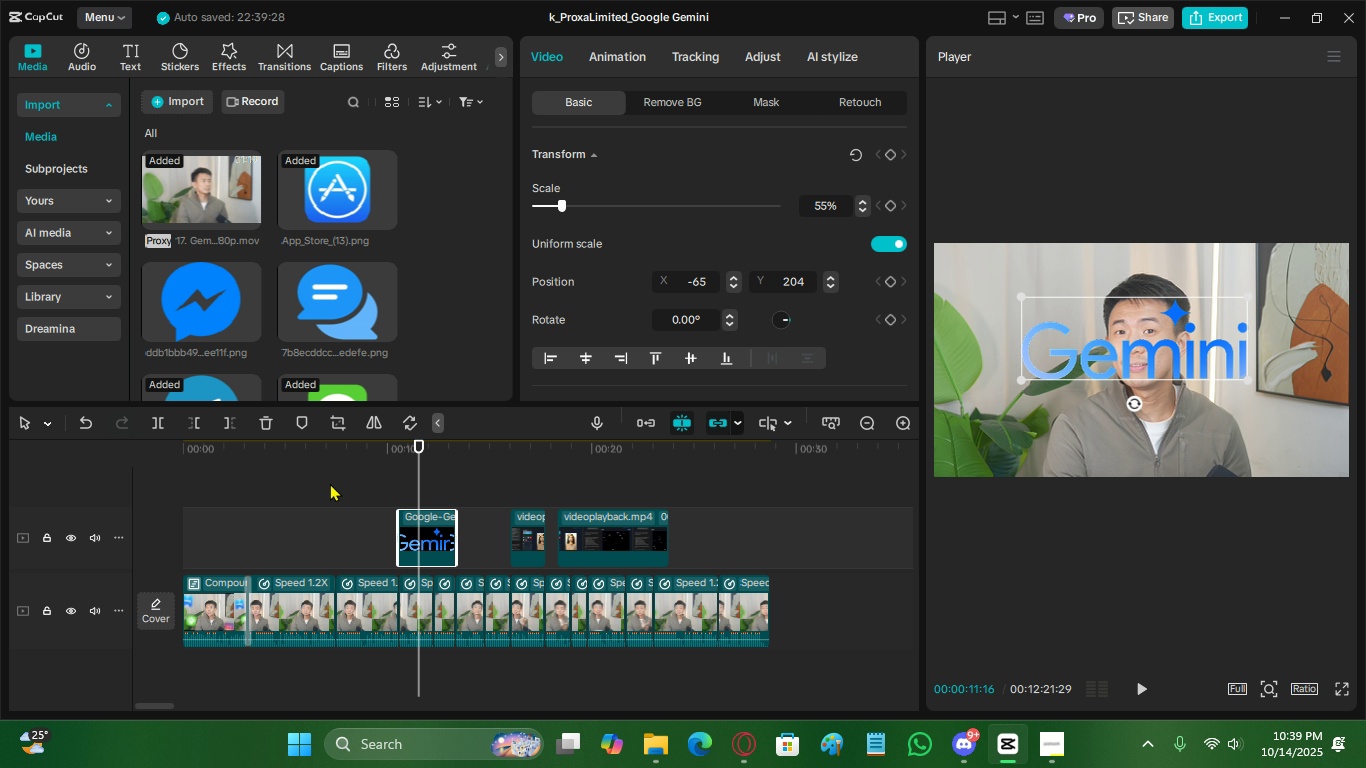 
left_click([330, 483])
 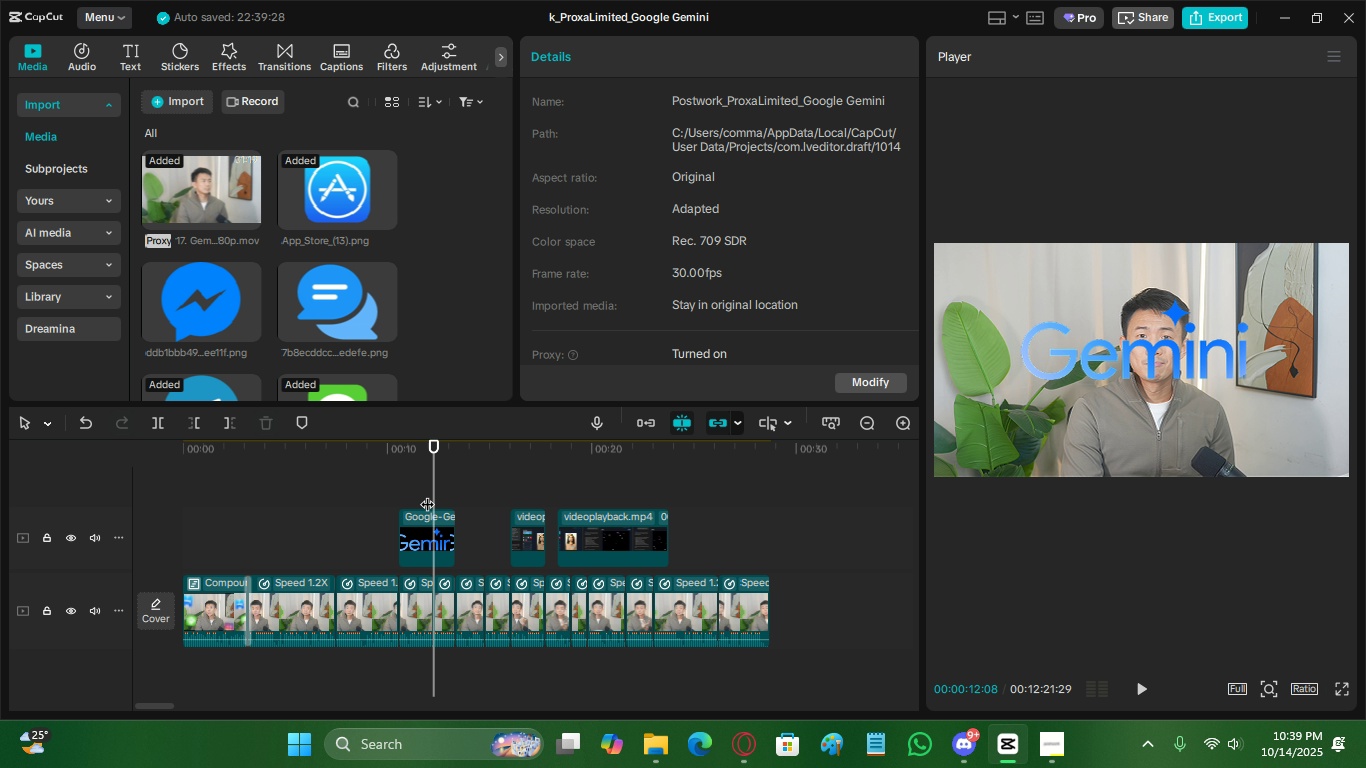 
double_click([427, 523])
 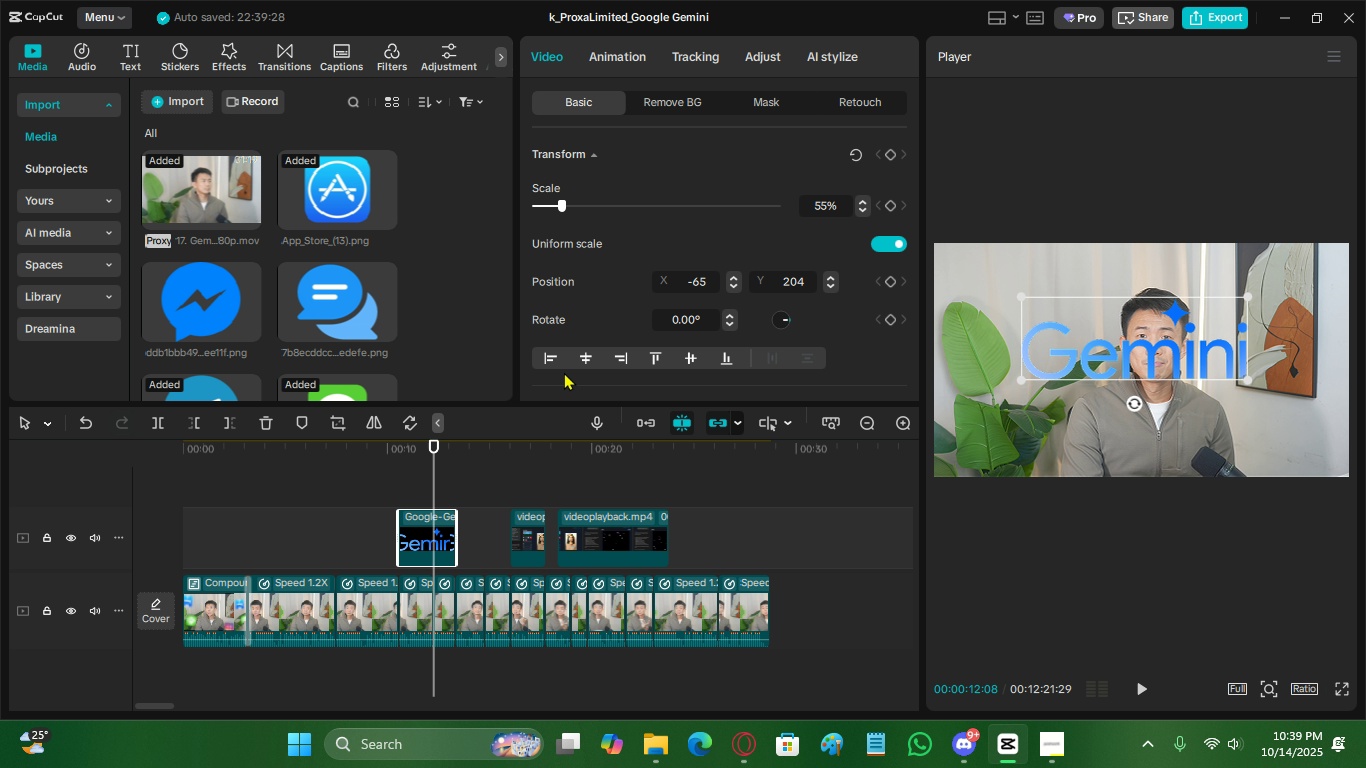 
scroll: coordinate [559, 389], scroll_direction: down, amount: 12.0
 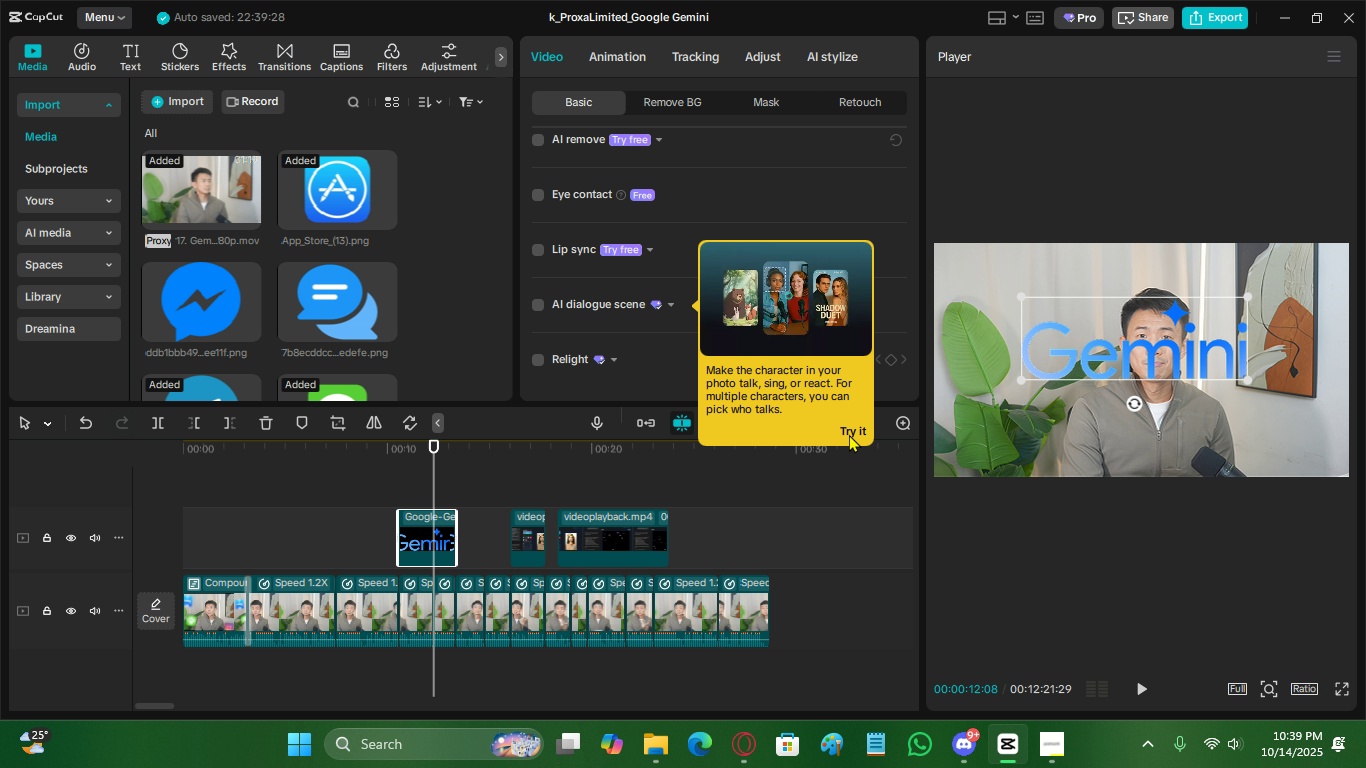 
left_click([849, 434])
 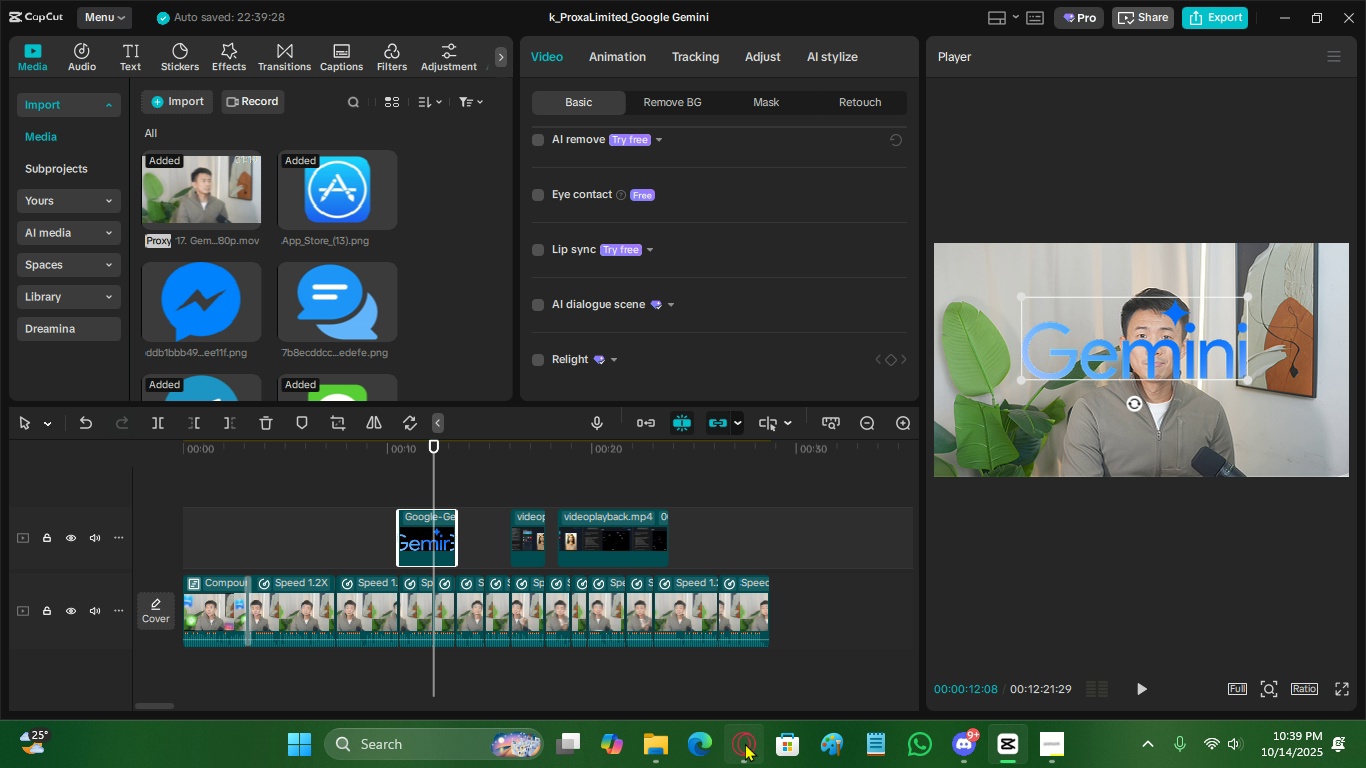 
left_click([745, 743])
 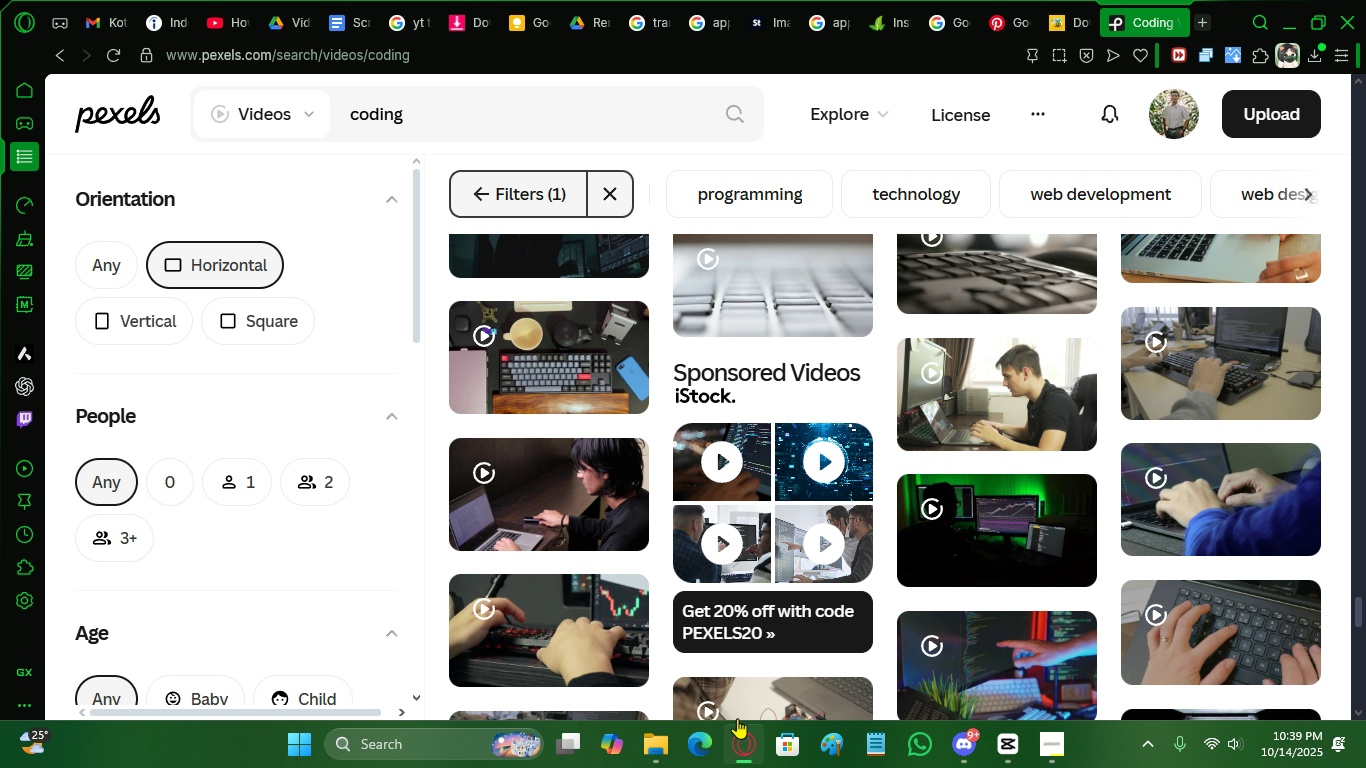 
scroll: coordinate [768, 531], scroll_direction: down, amount: 21.0
 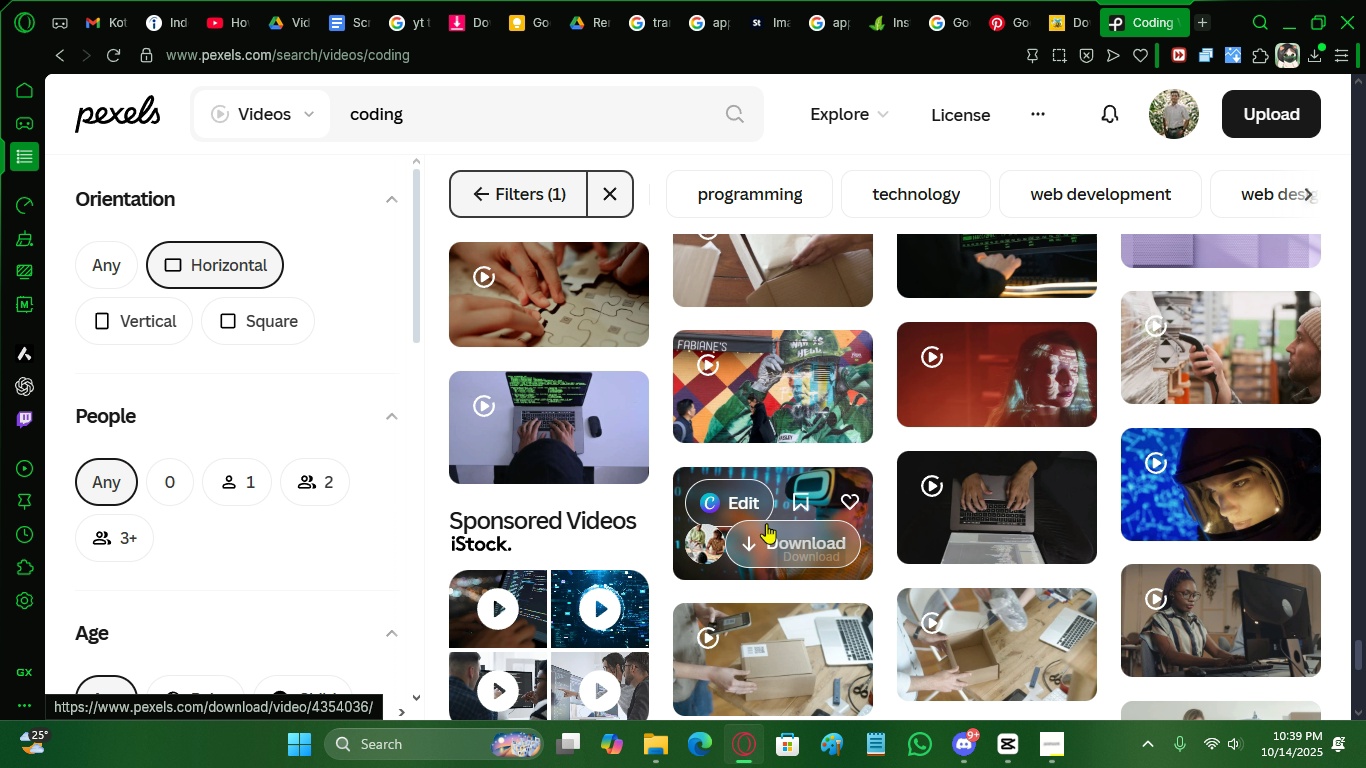 
scroll: coordinate [765, 523], scroll_direction: down, amount: 8.0
 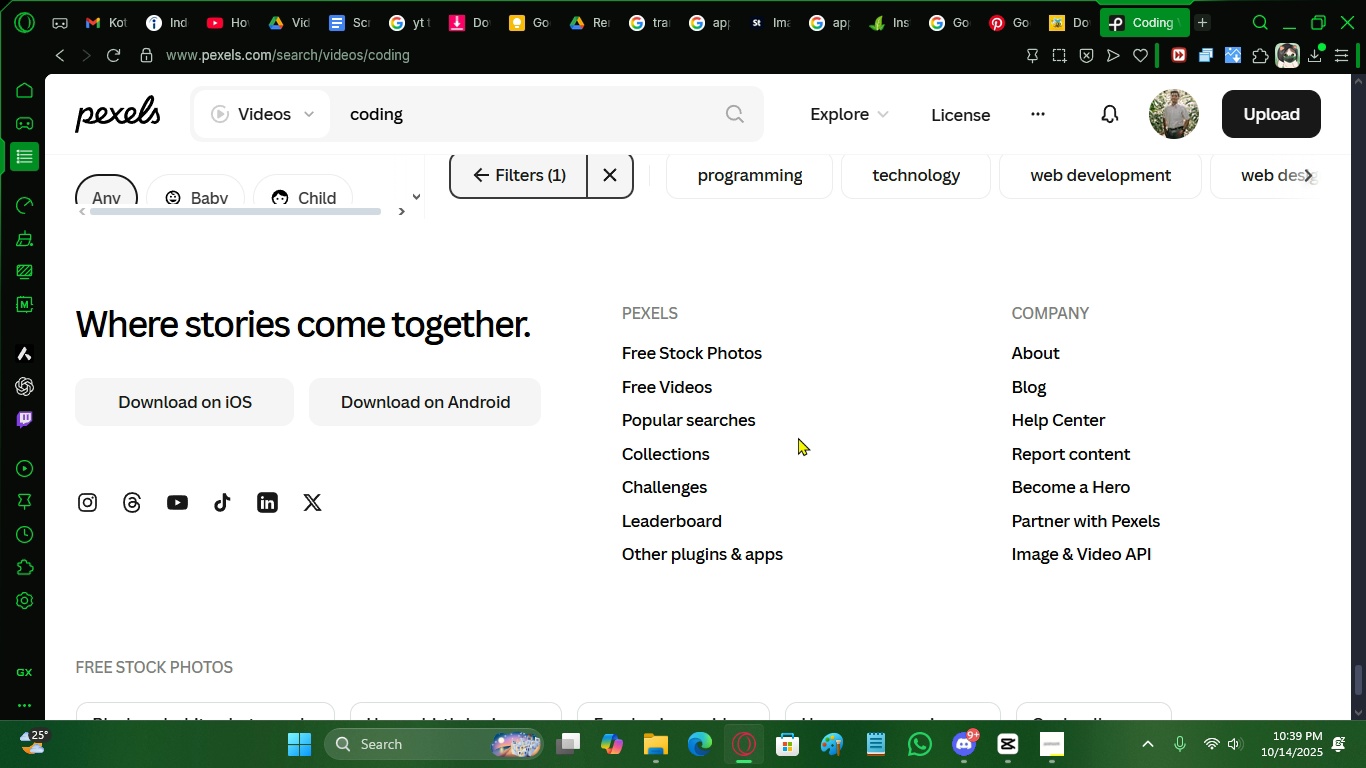 
scroll: coordinate [798, 437], scroll_direction: up, amount: 2.0
 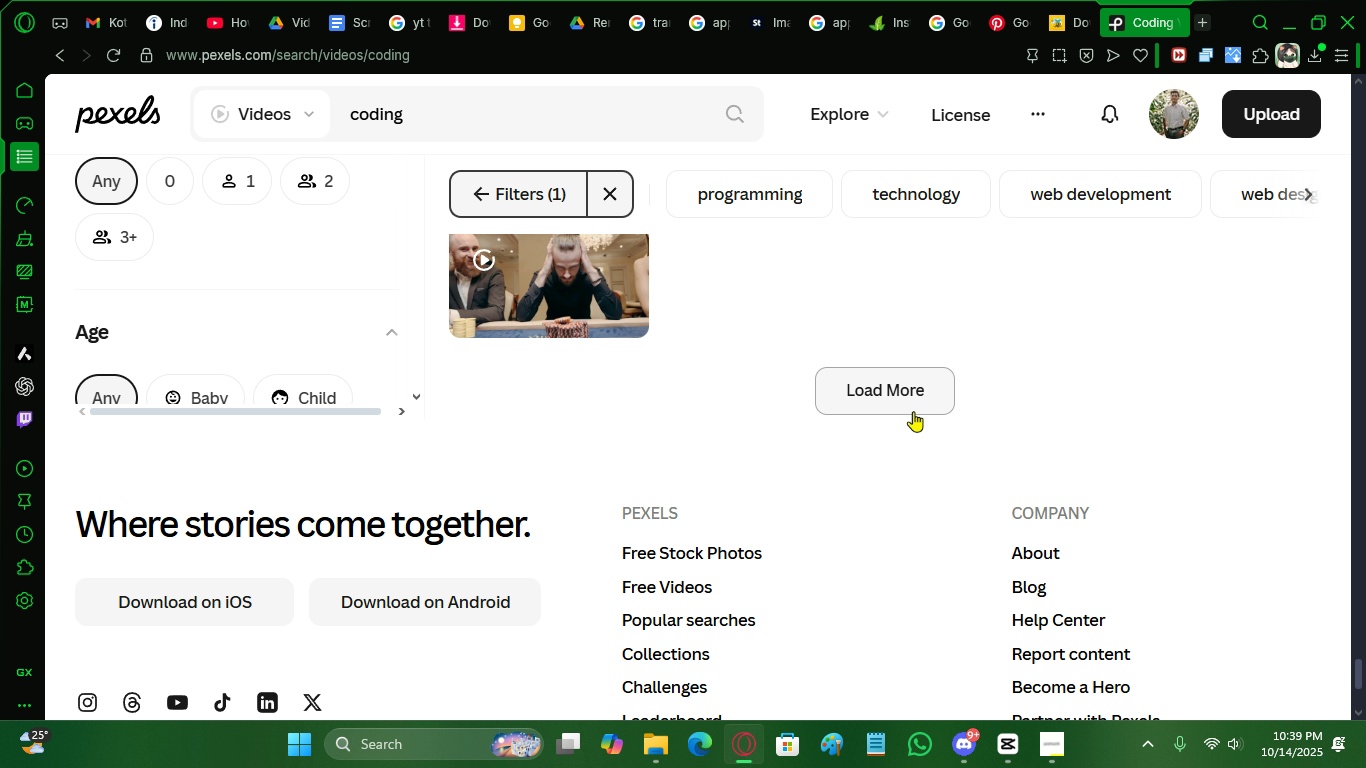 
left_click([913, 411])
 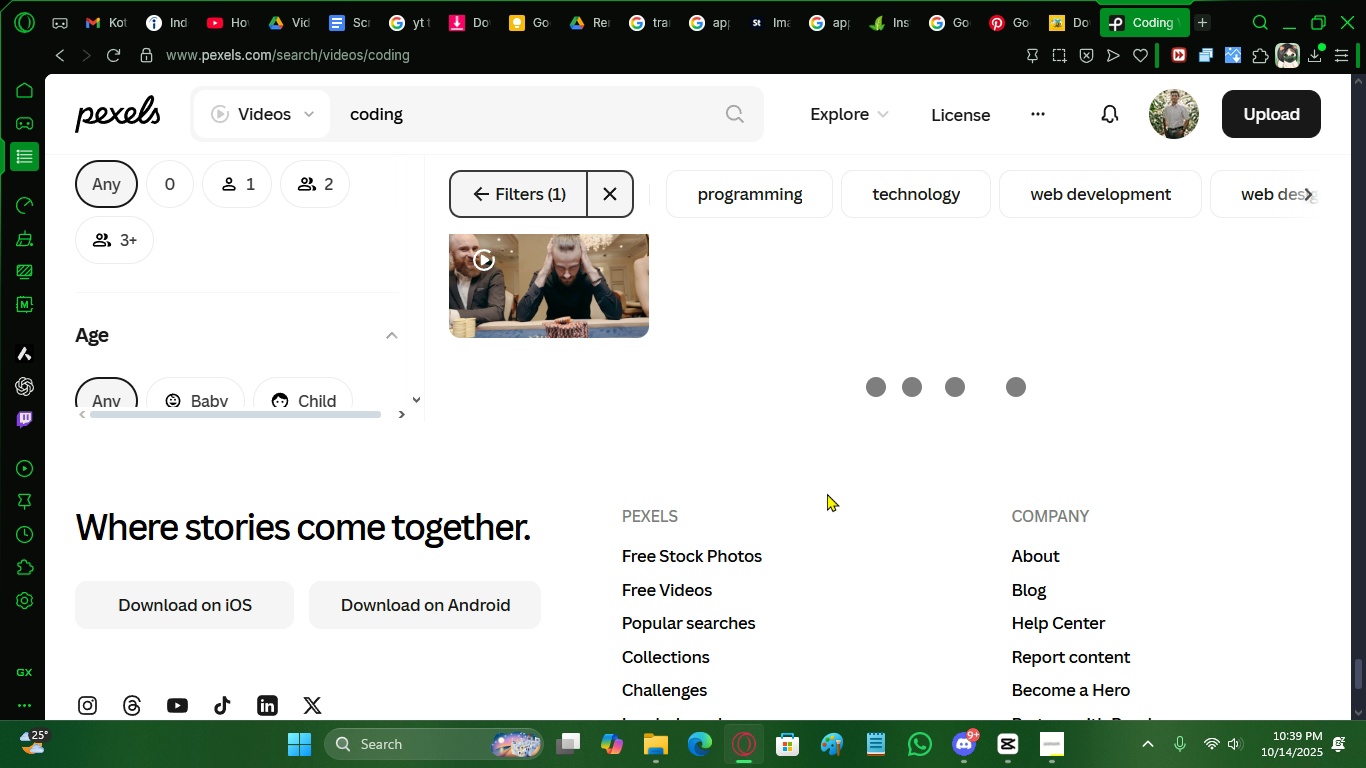 
scroll: coordinate [889, 510], scroll_direction: down, amount: 23.0
 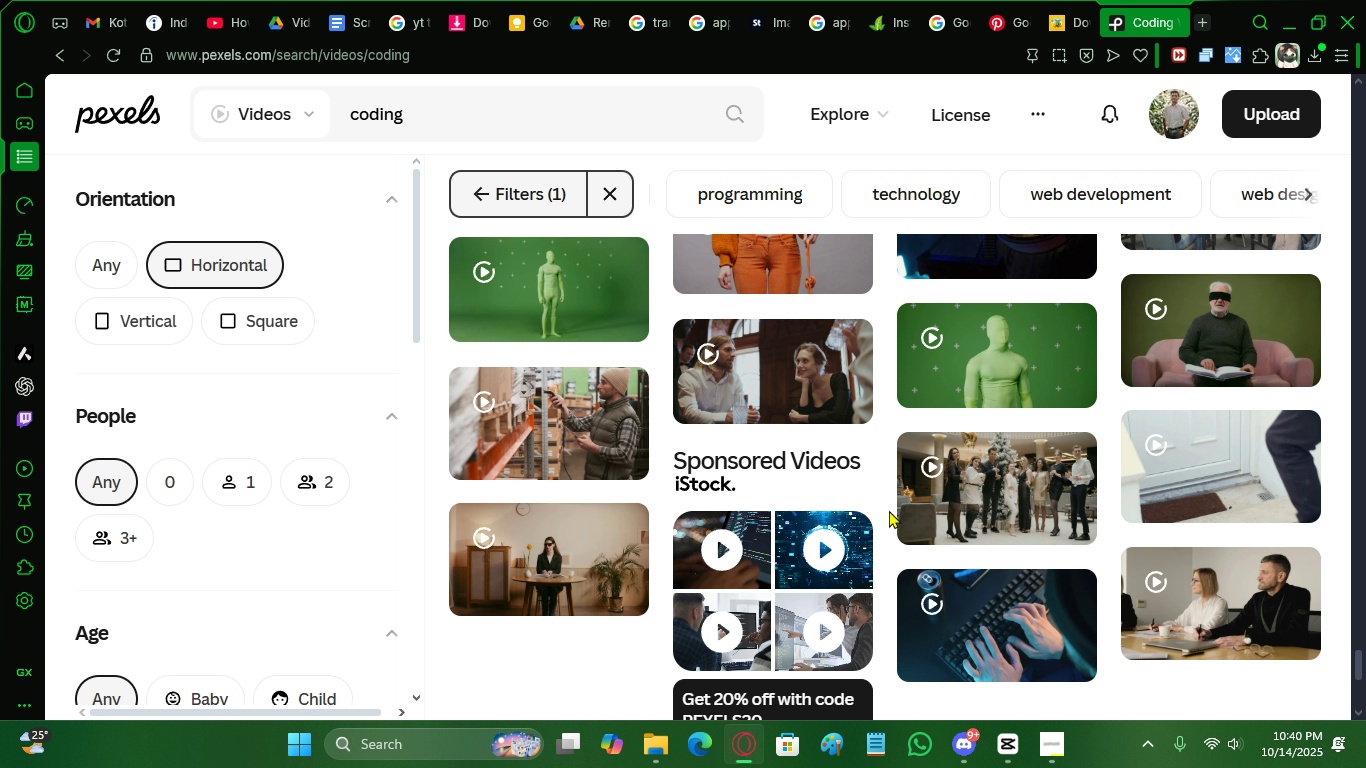 
scroll: coordinate [885, 508], scroll_direction: up, amount: 30.0
 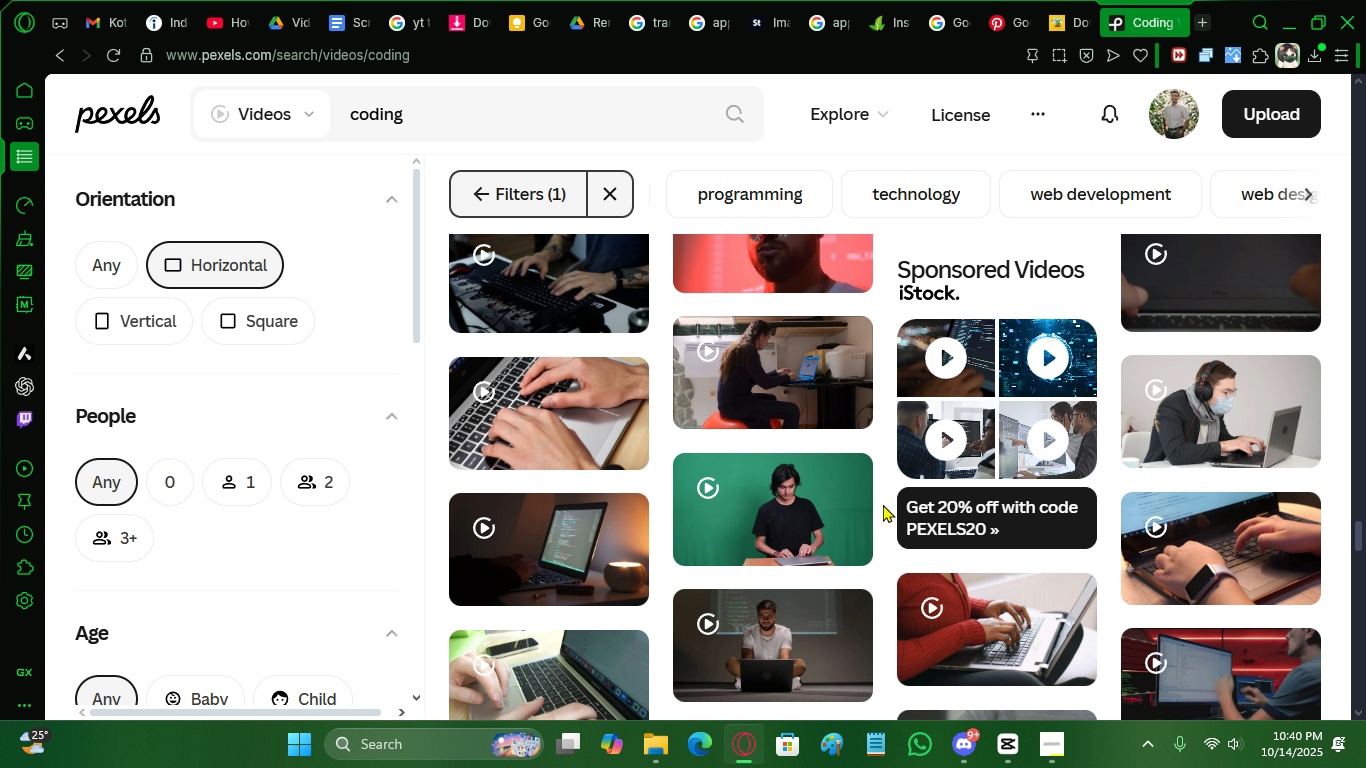 
scroll: coordinate [882, 506], scroll_direction: down, amount: 42.0
 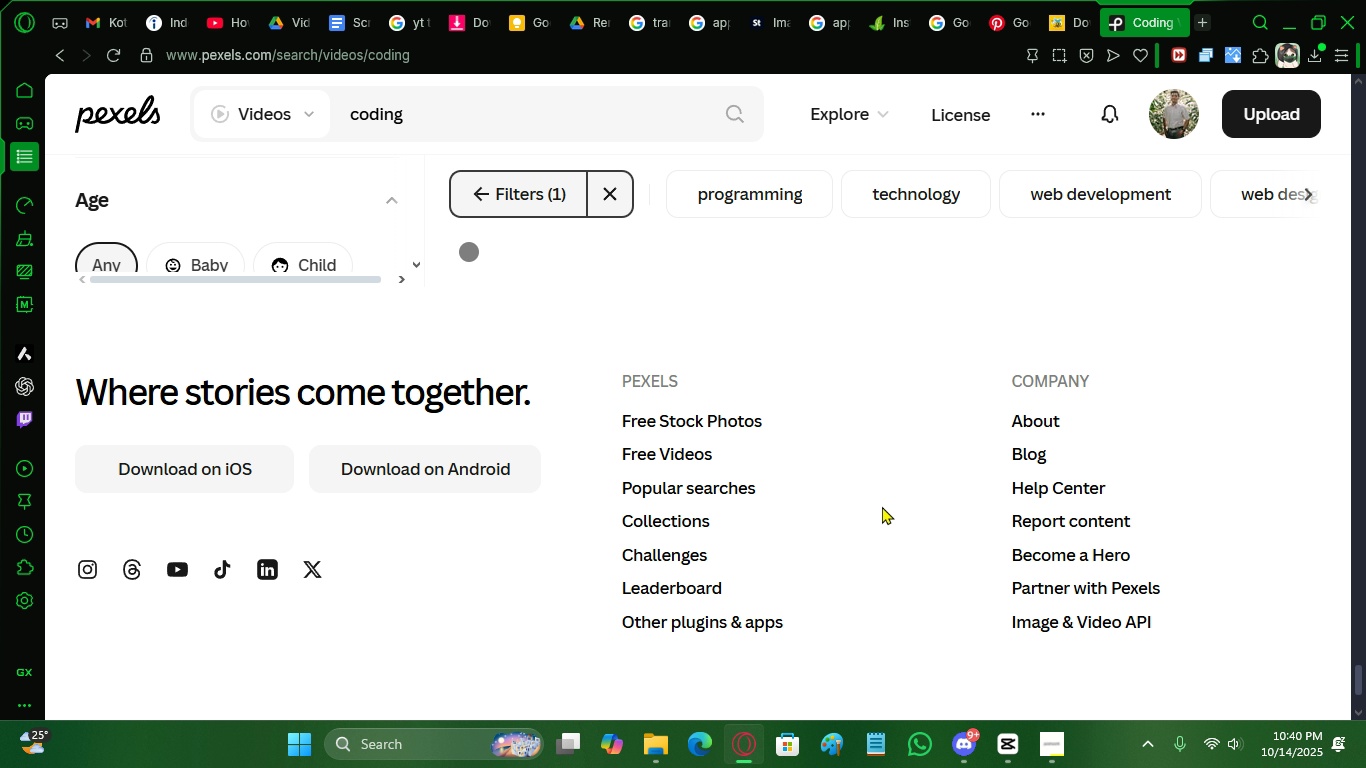 
scroll: coordinate [888, 497], scroll_direction: up, amount: 9.0
 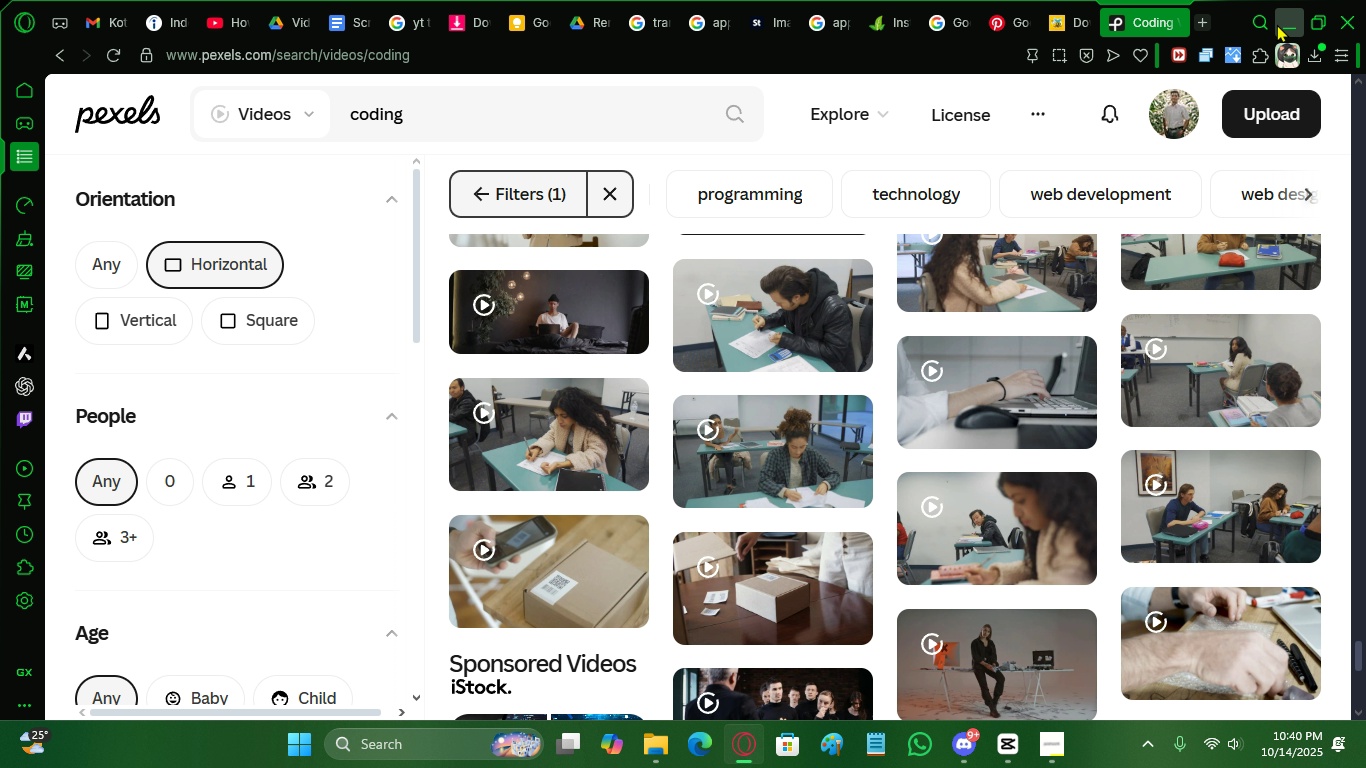 
left_click([1277, 24])
 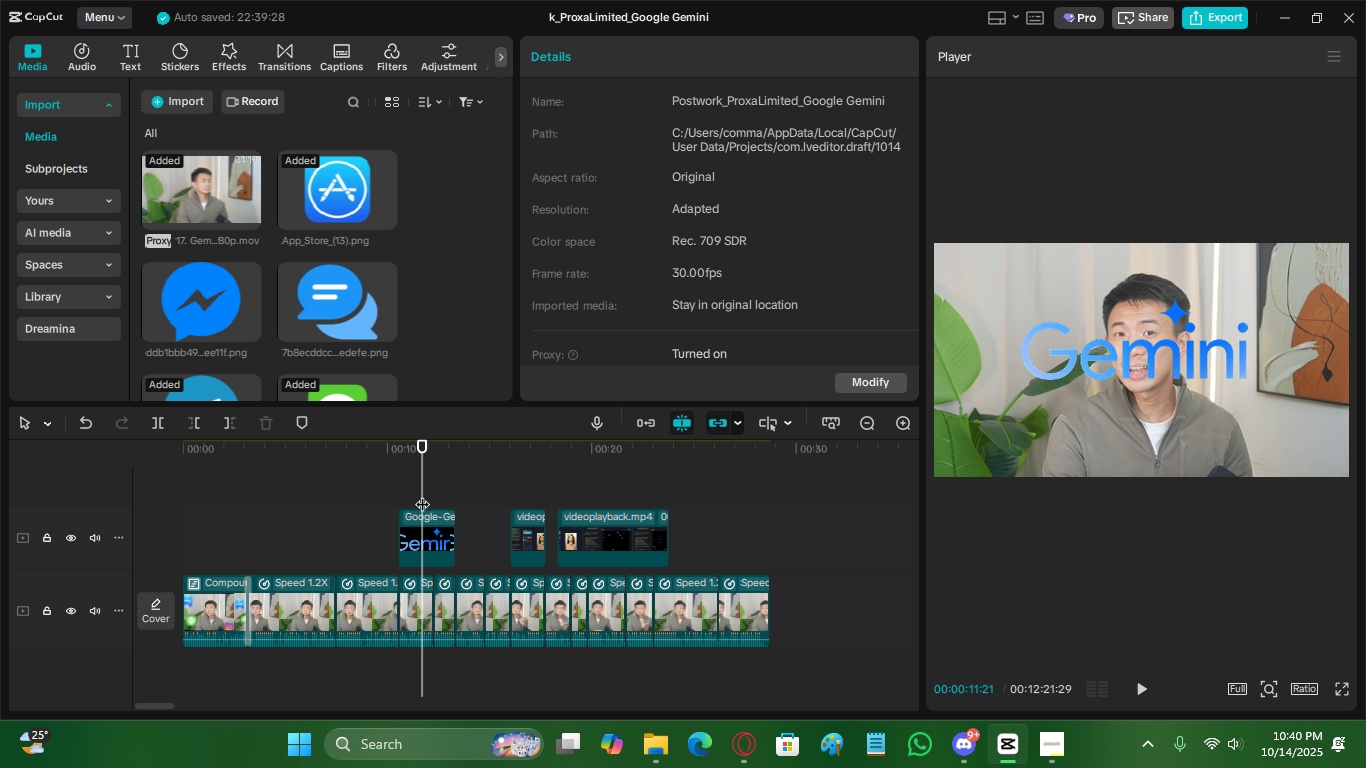 
double_click([431, 525])
 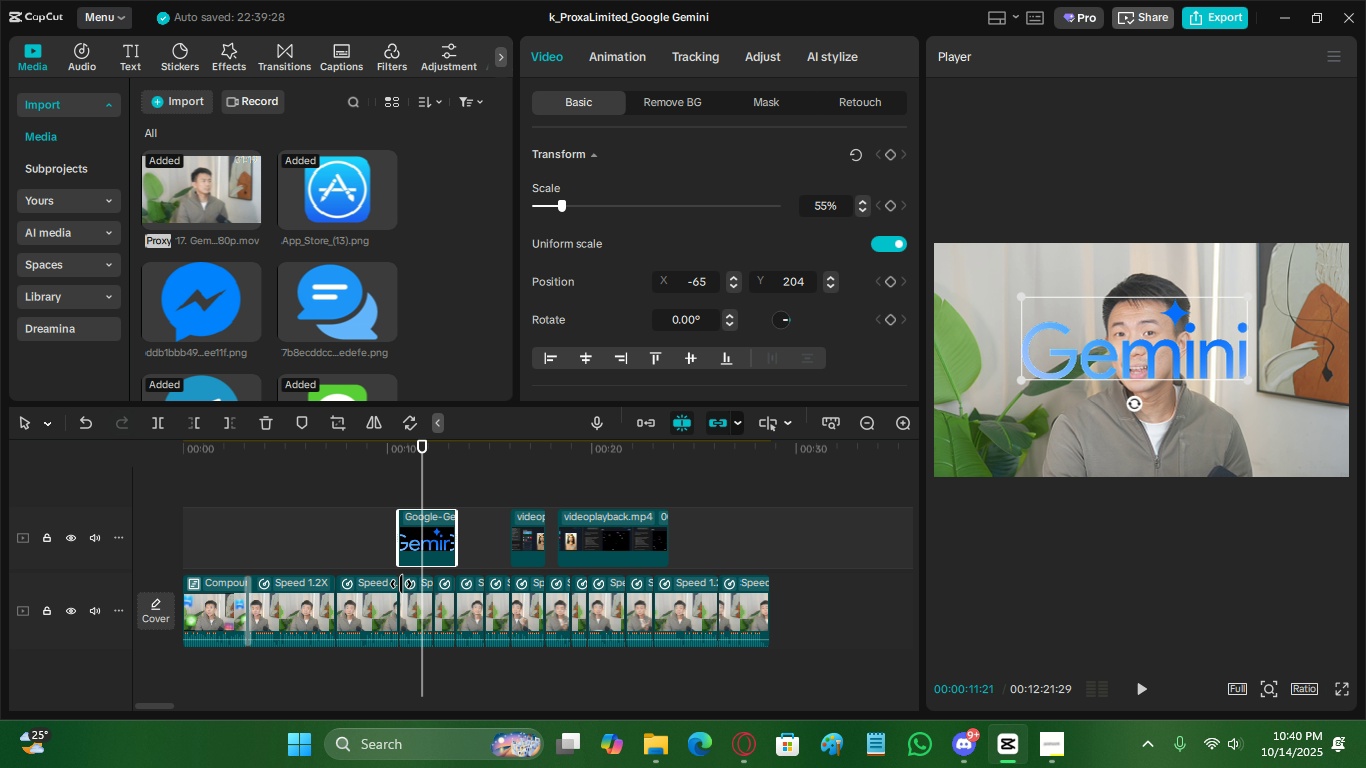 
left_click([341, 492])
 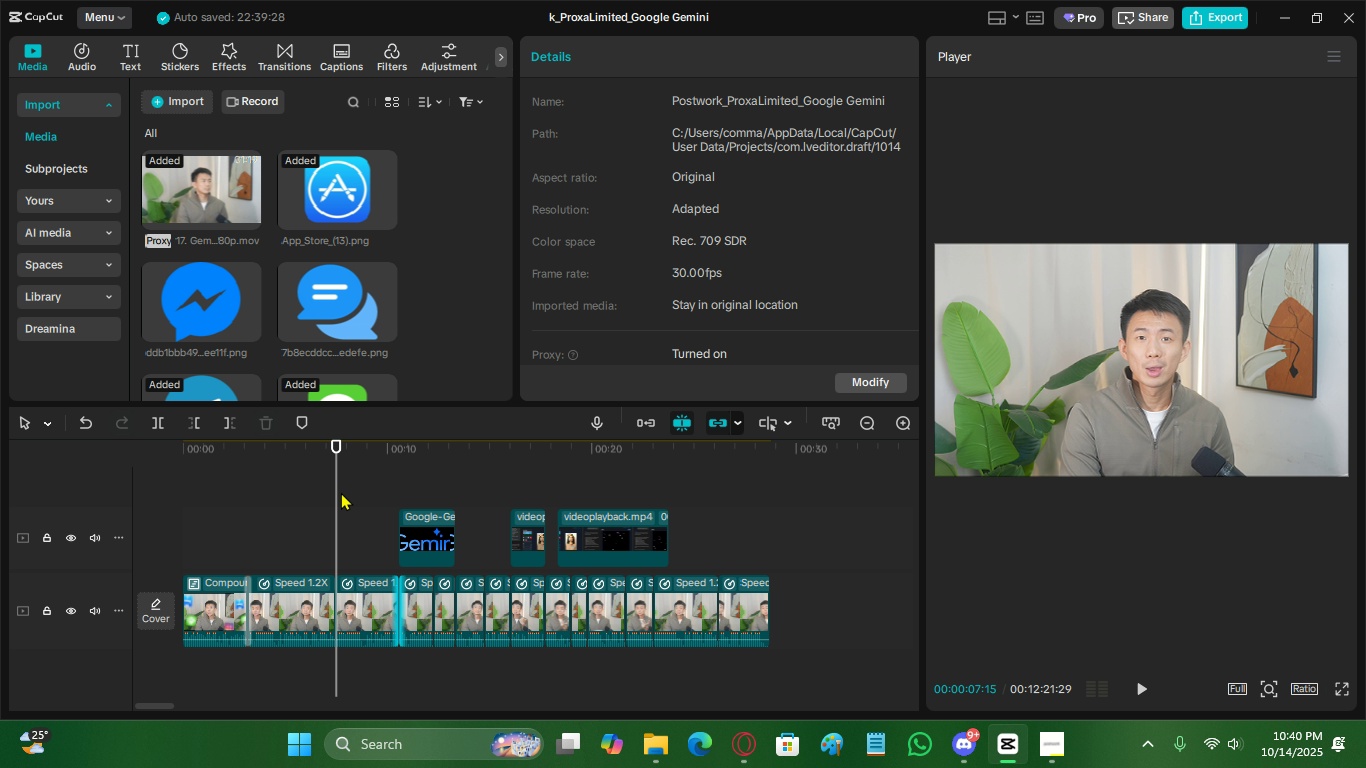 
key(Space)
 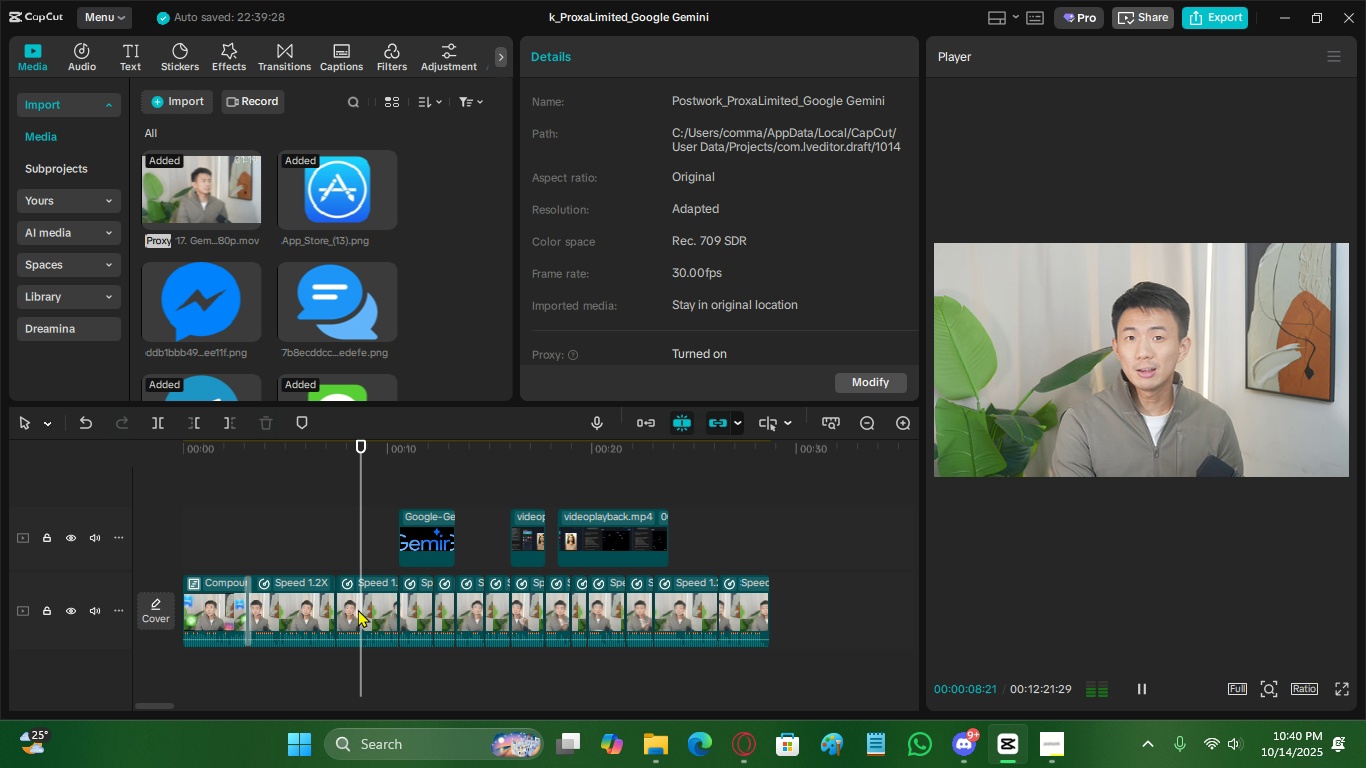 
left_click([361, 597])
 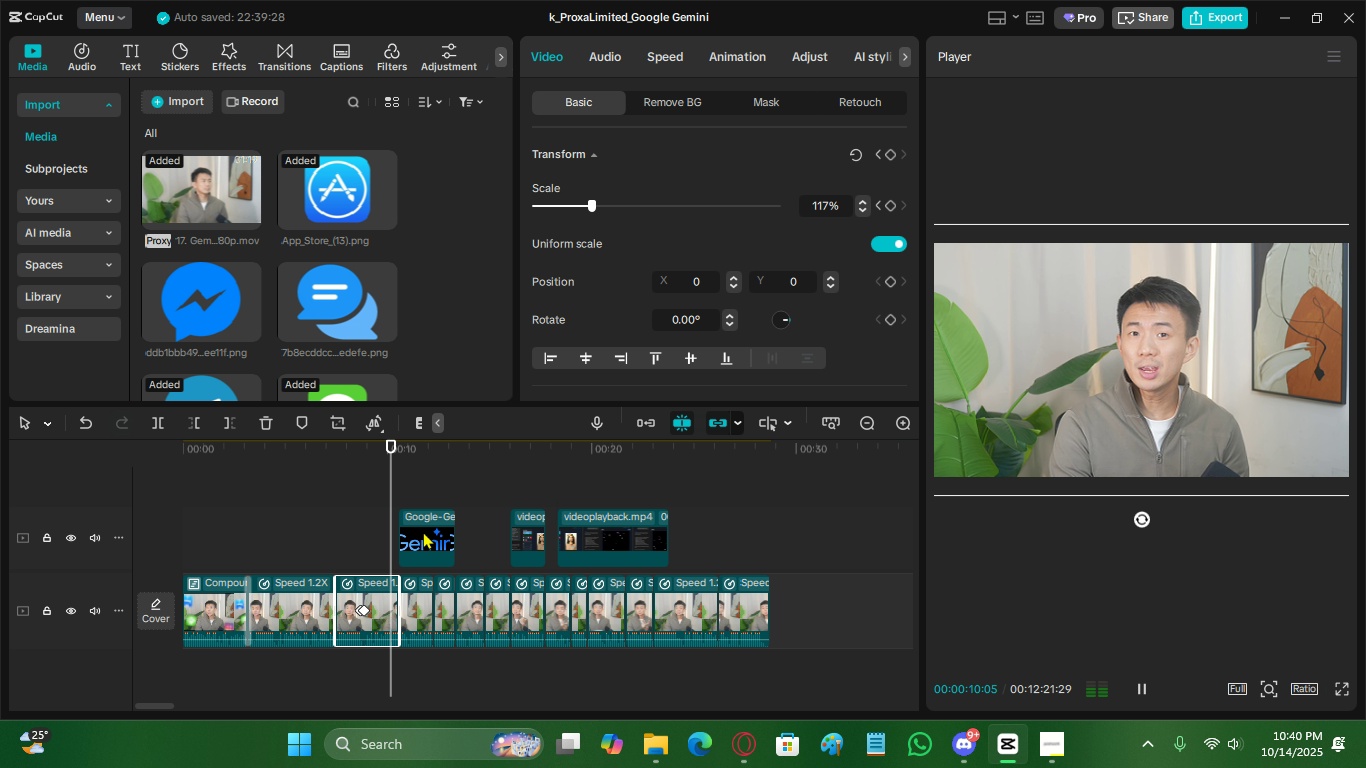 
key(Space)
 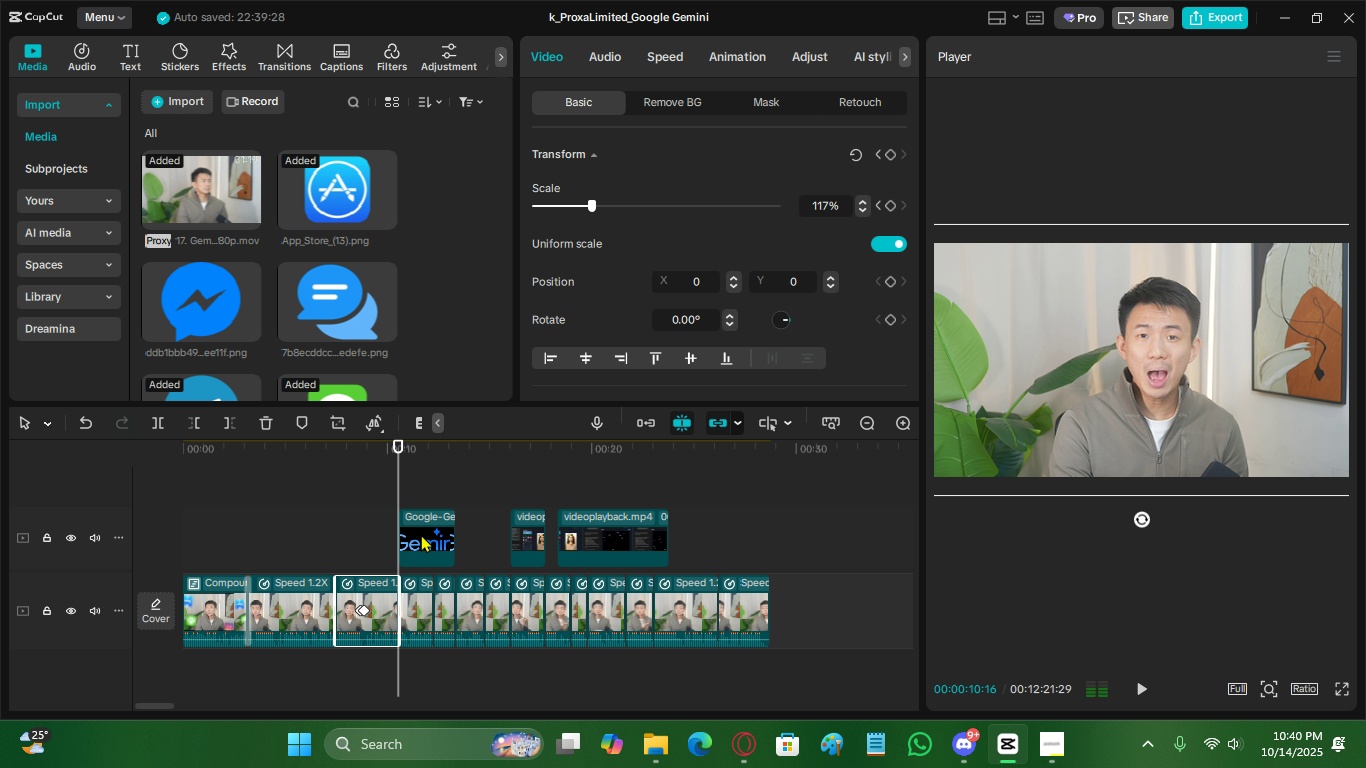 
left_click_drag(start_coordinate=[421, 534], to_coordinate=[834, 534])
 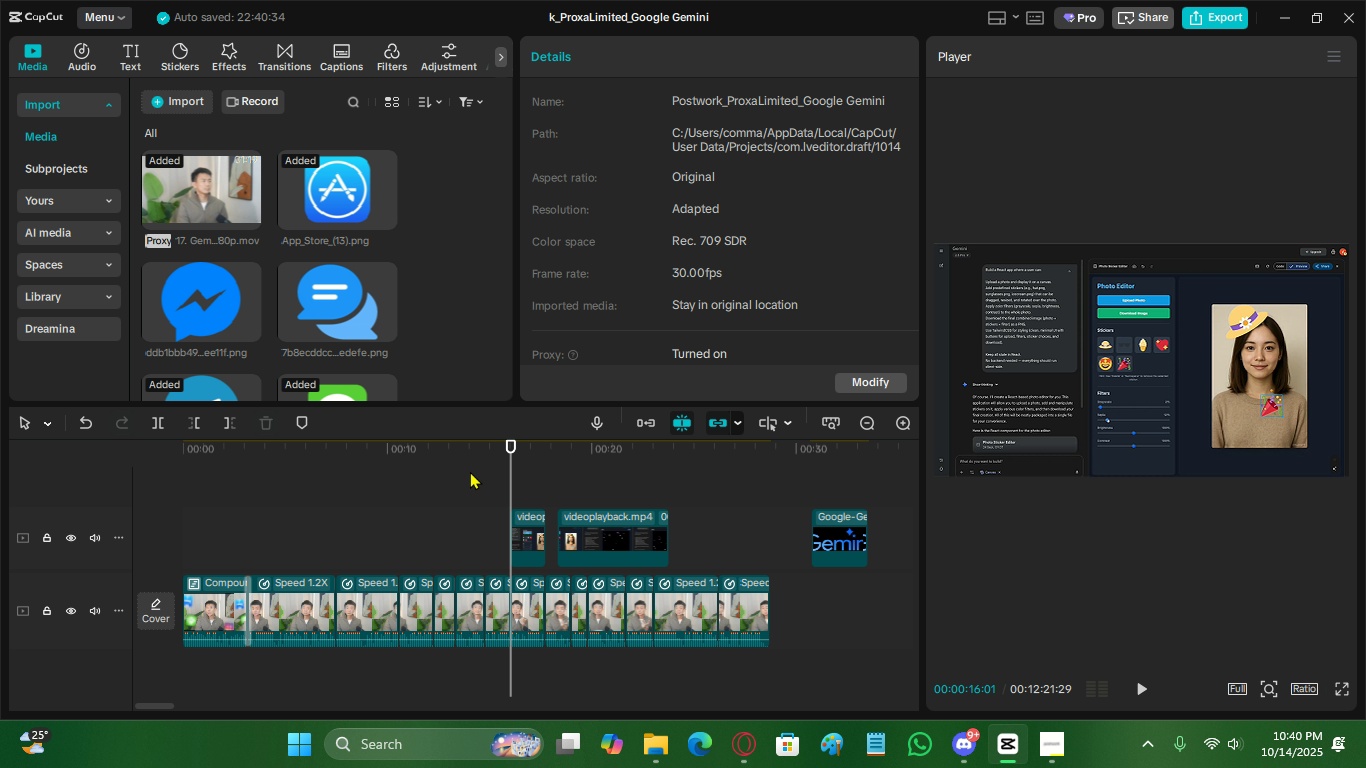 
double_click([406, 465])
 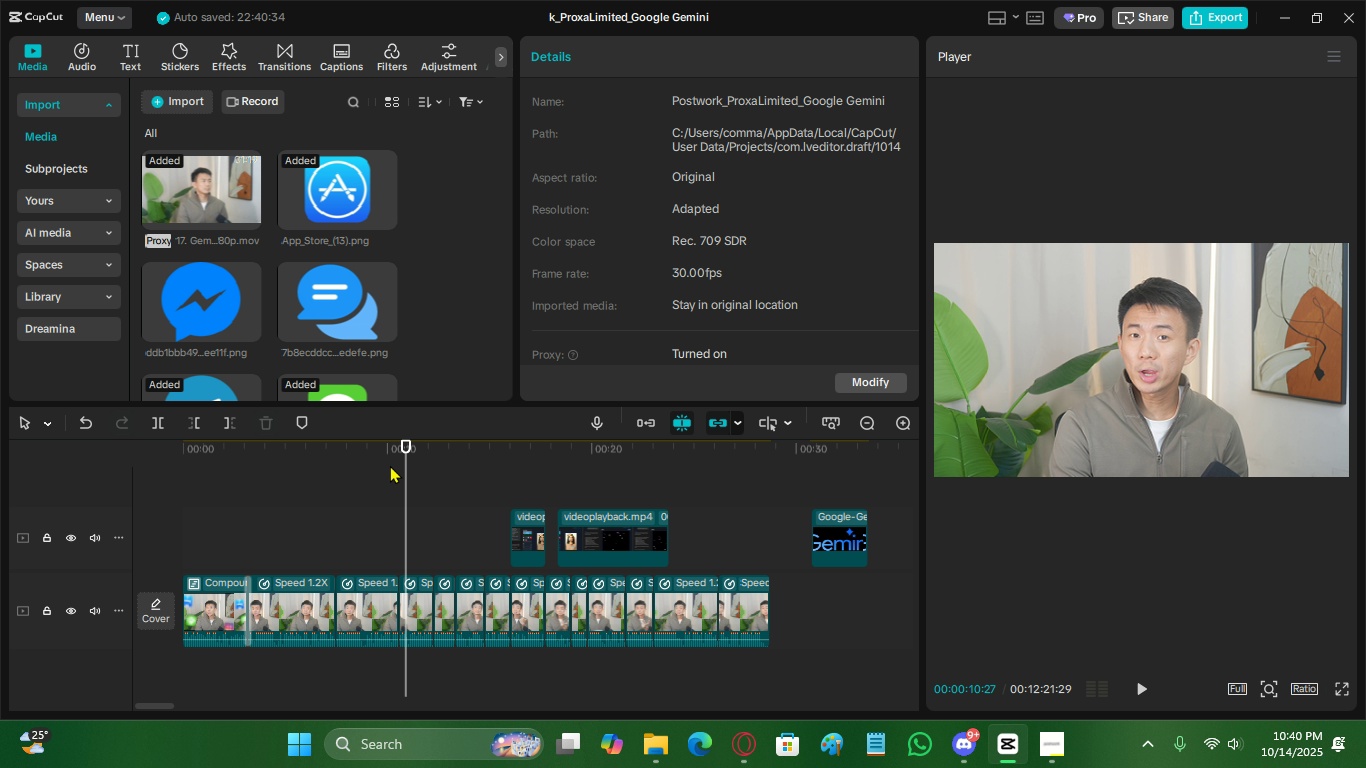 
triple_click([390, 465])
 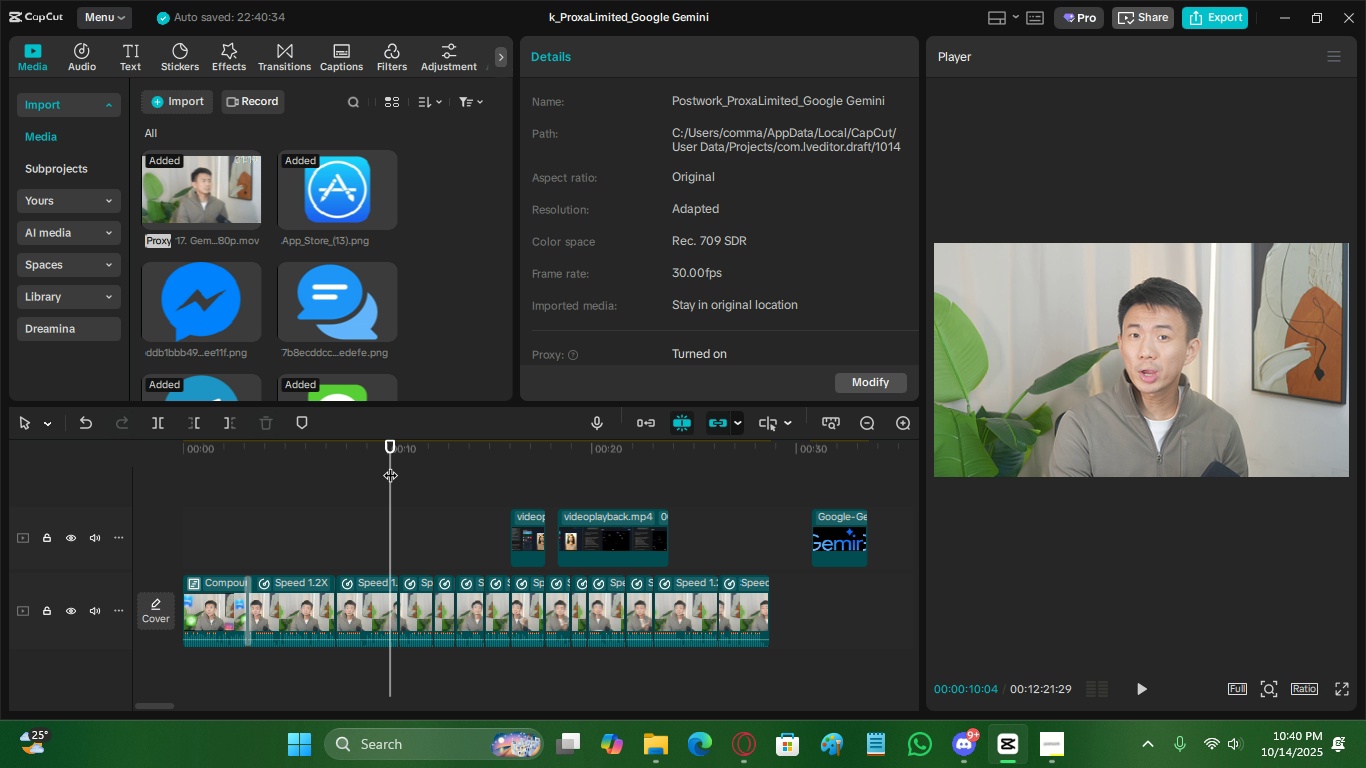 
key(Space)
 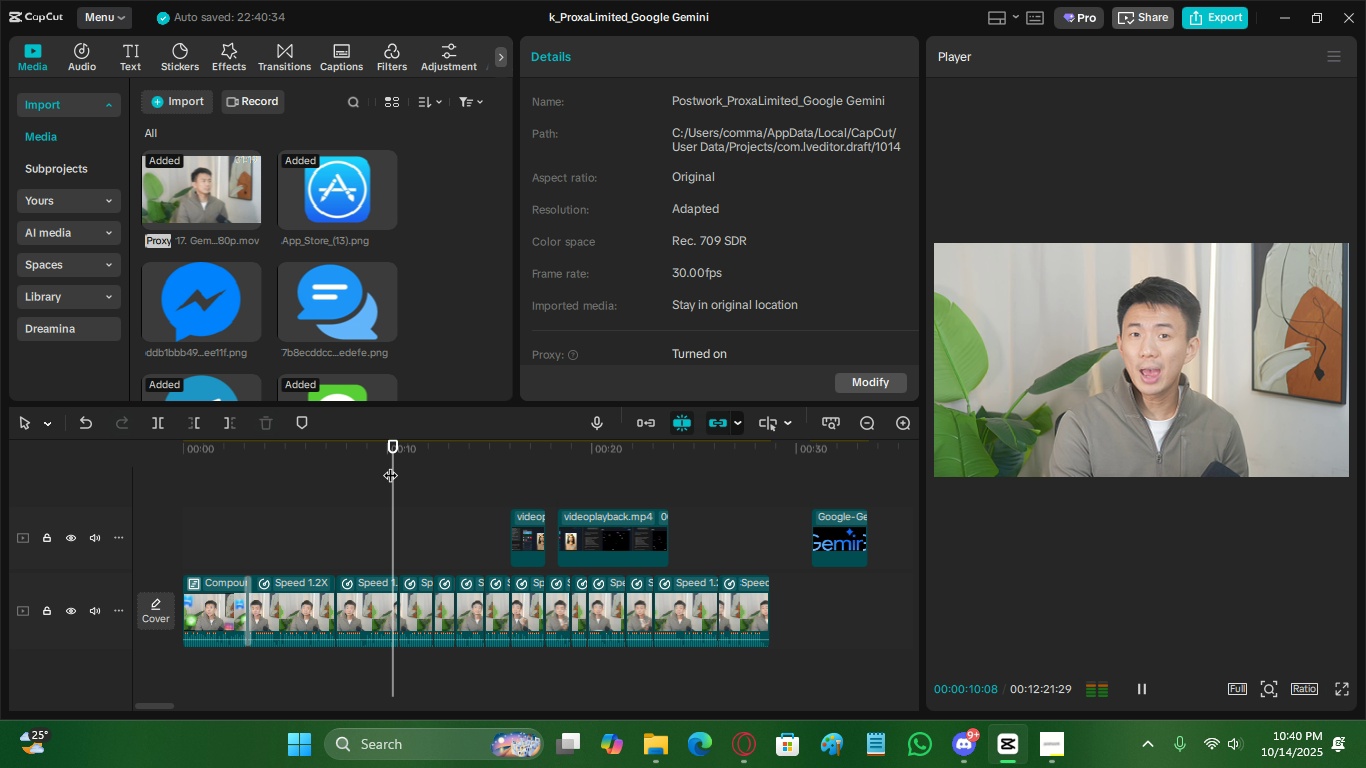 
key(Space)
 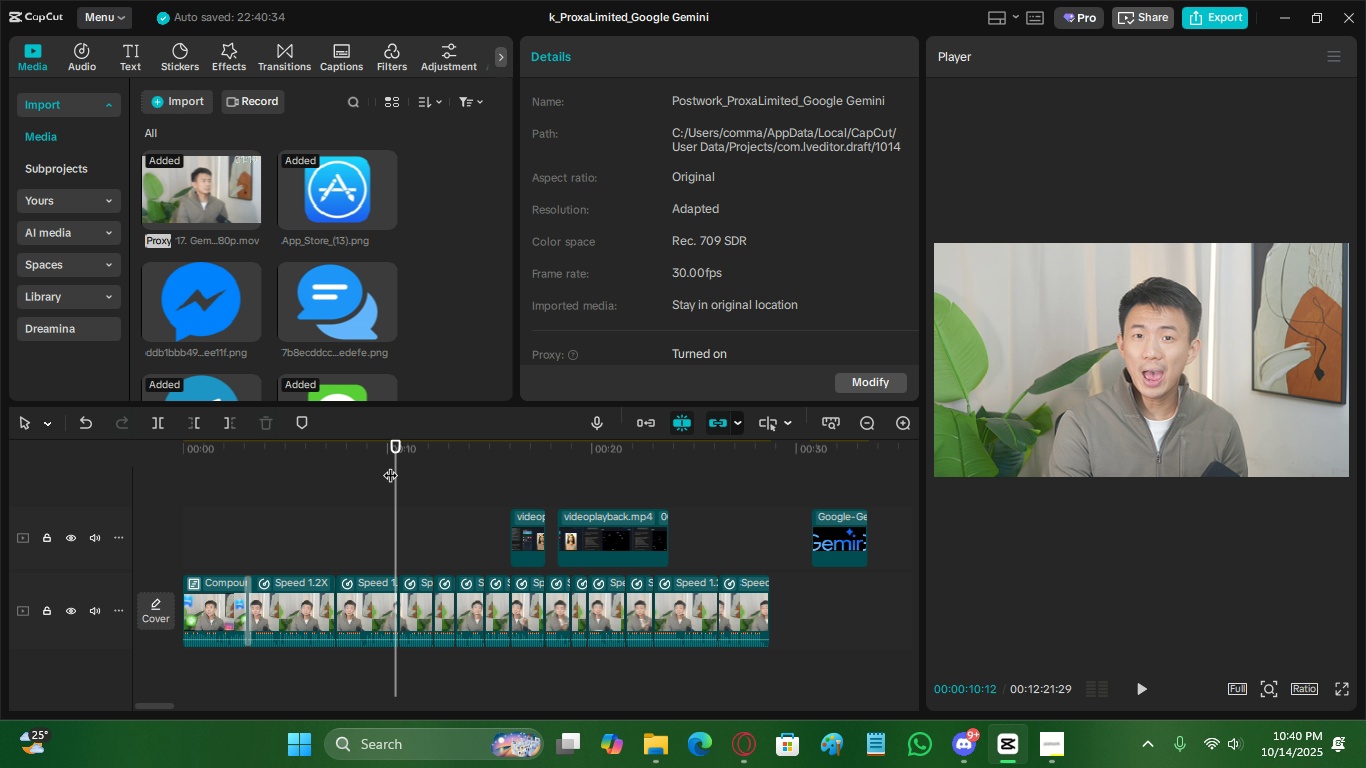 
key(Control+S)
 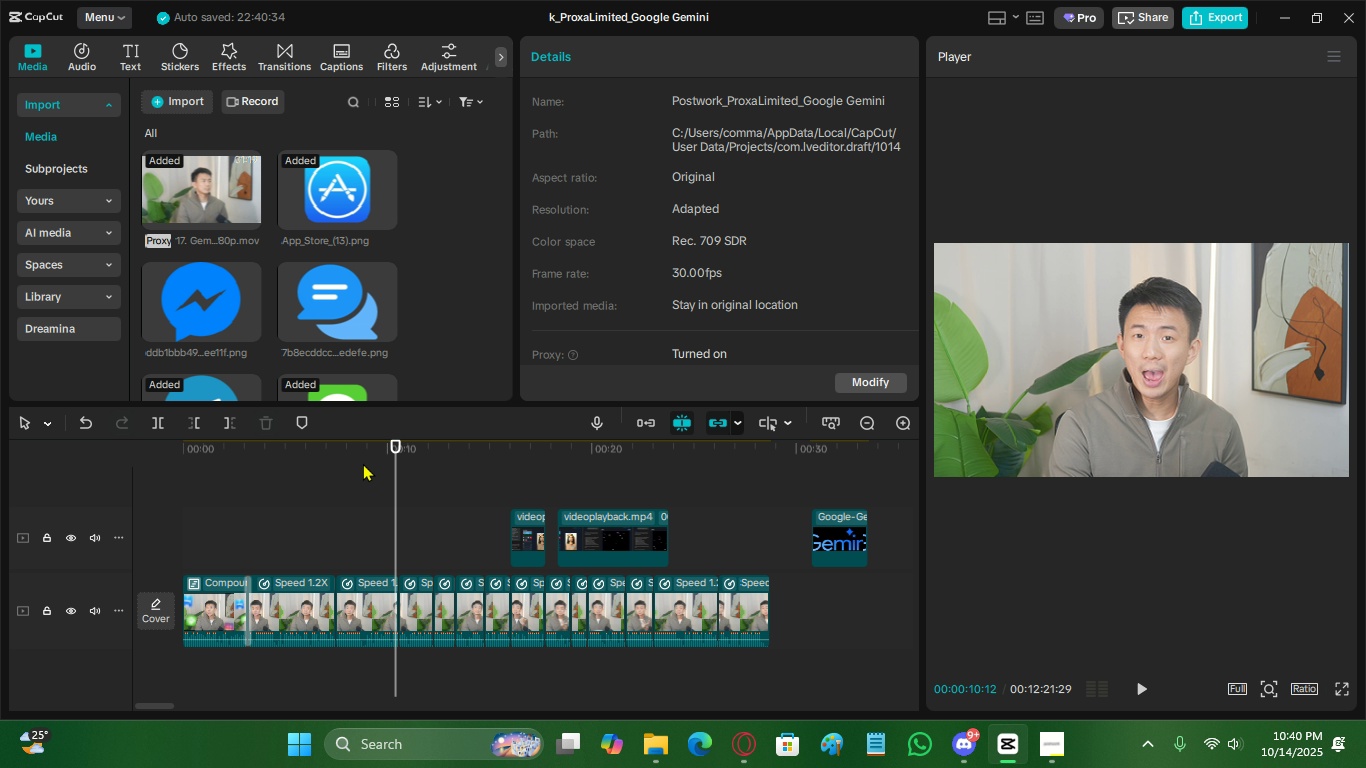 
left_click_drag(start_coordinate=[342, 469], to_coordinate=[342, 476])
 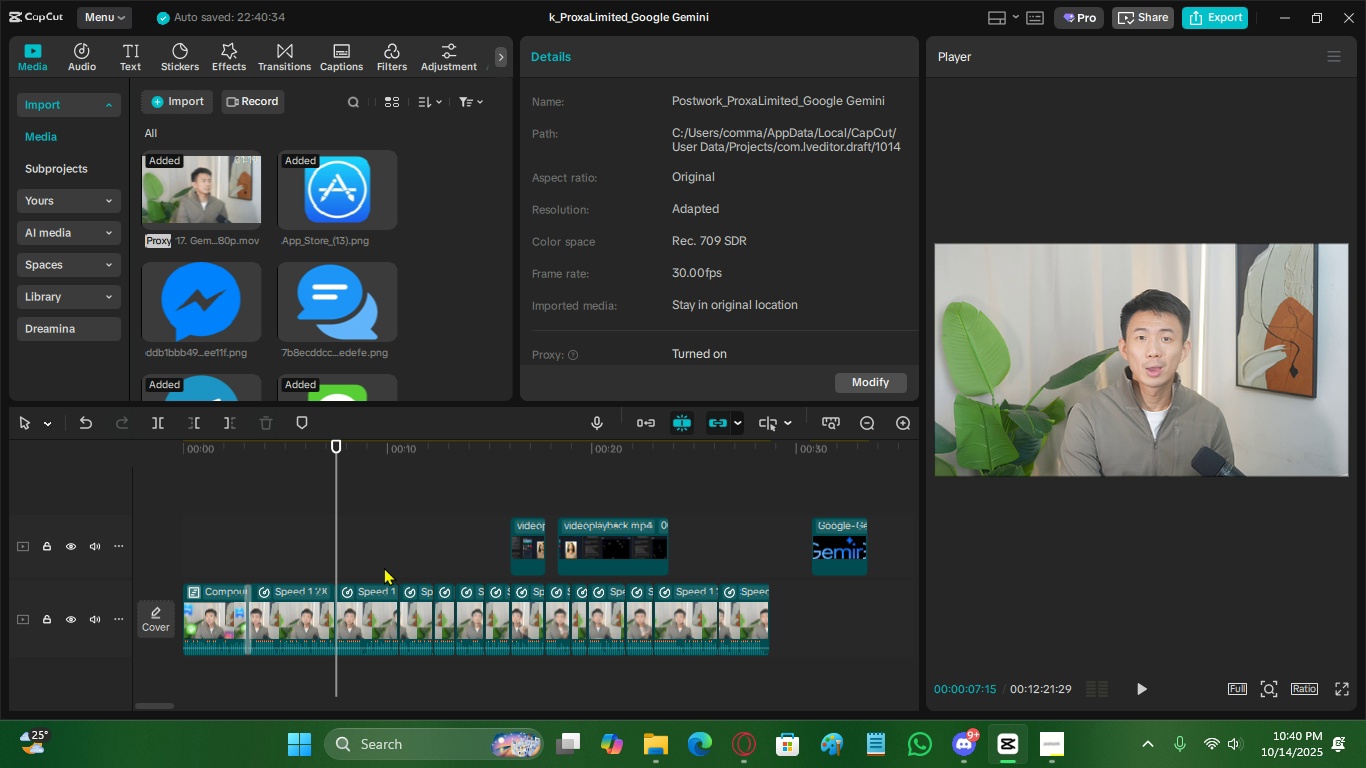 
left_click([383, 599])
 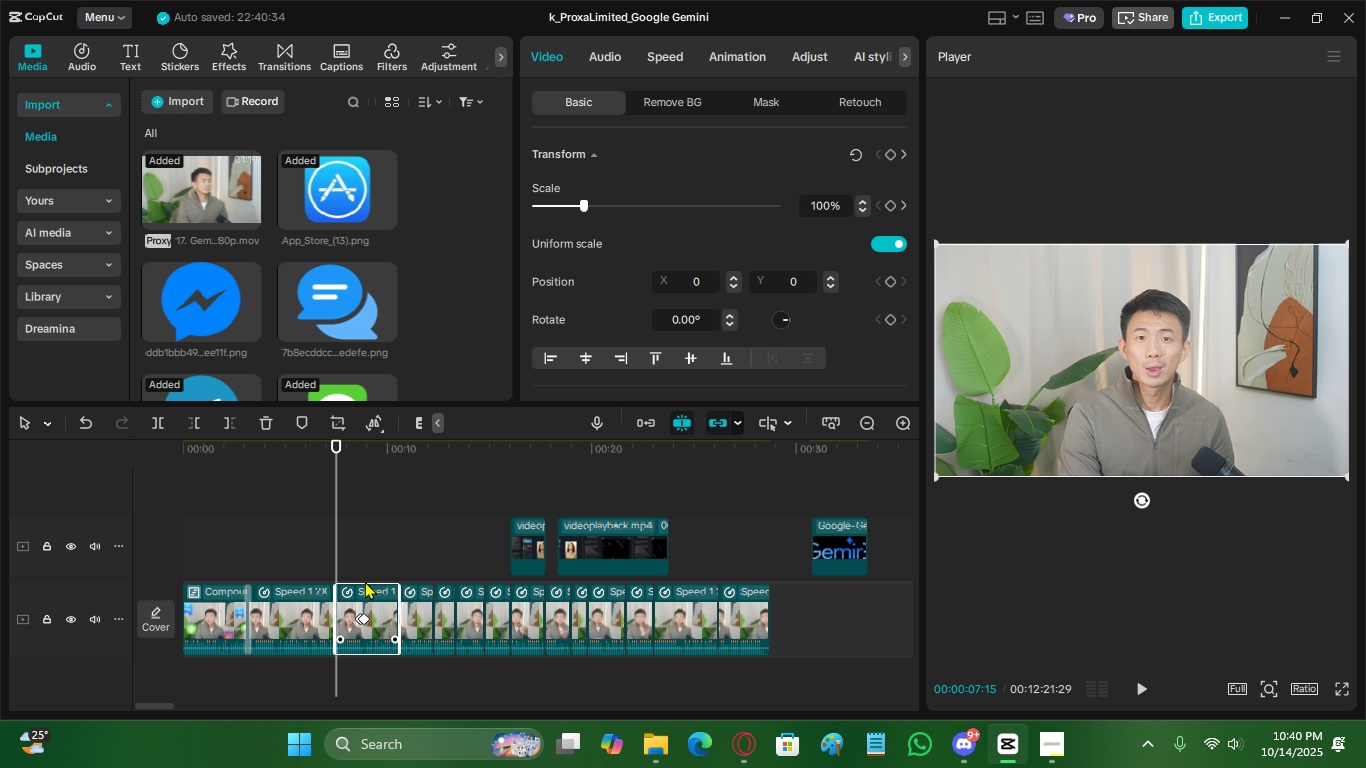 
scroll: coordinate [364, 580], scroll_direction: down, amount: 5.0
 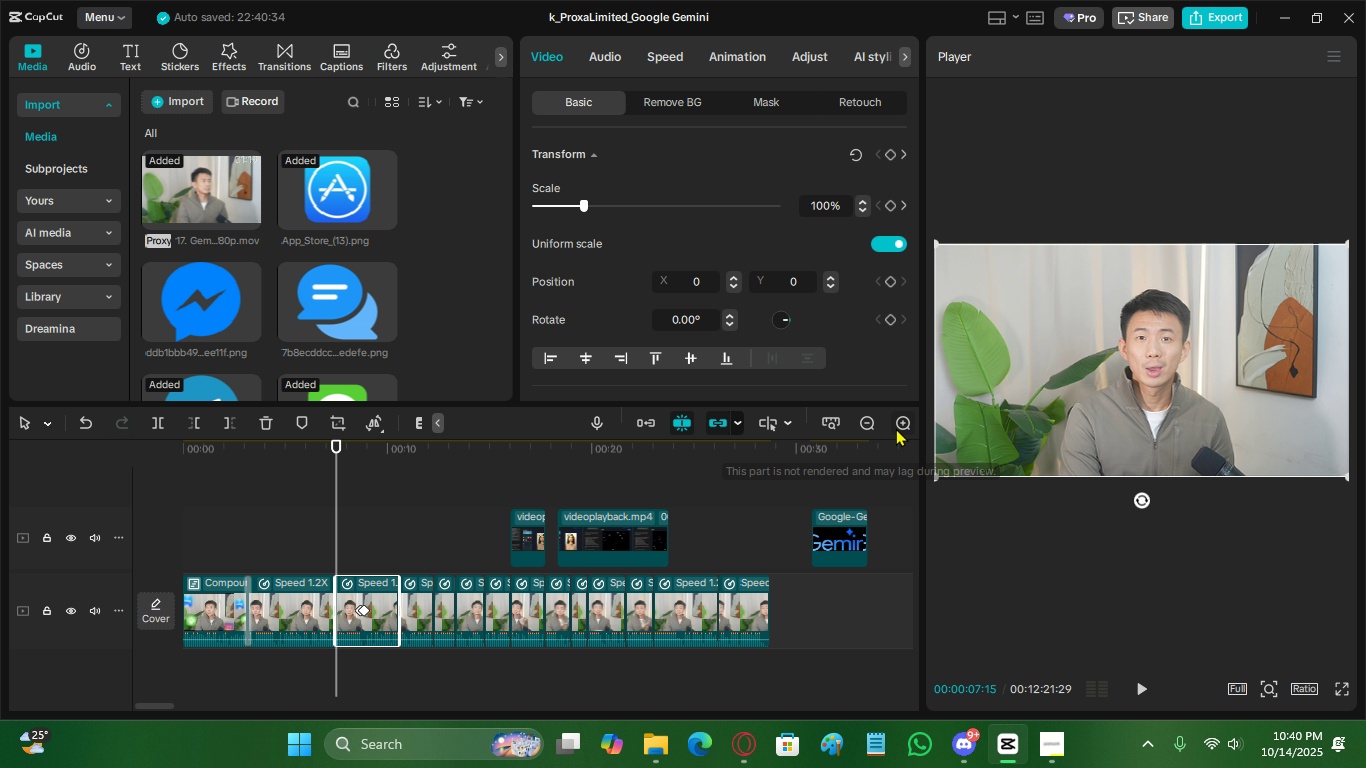 
left_click([896, 428])
 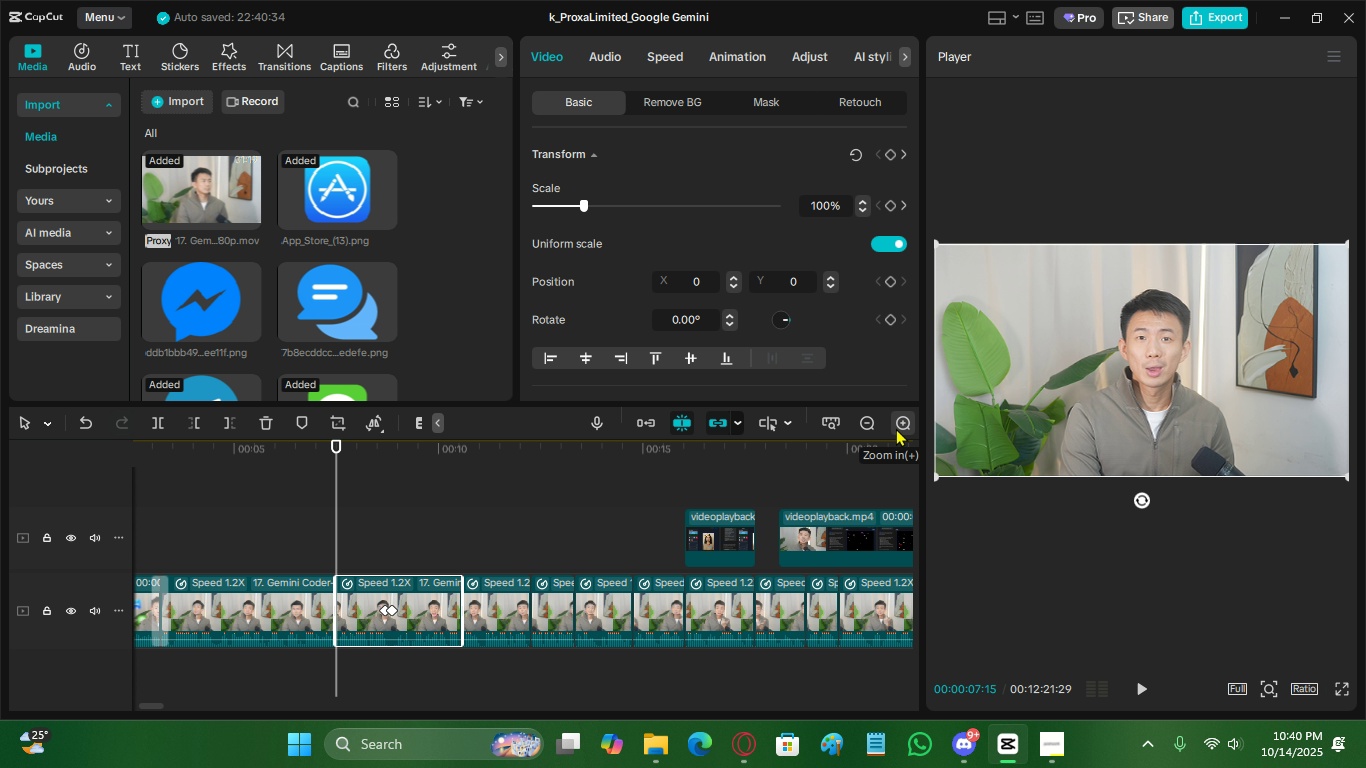 
left_click([896, 428])
 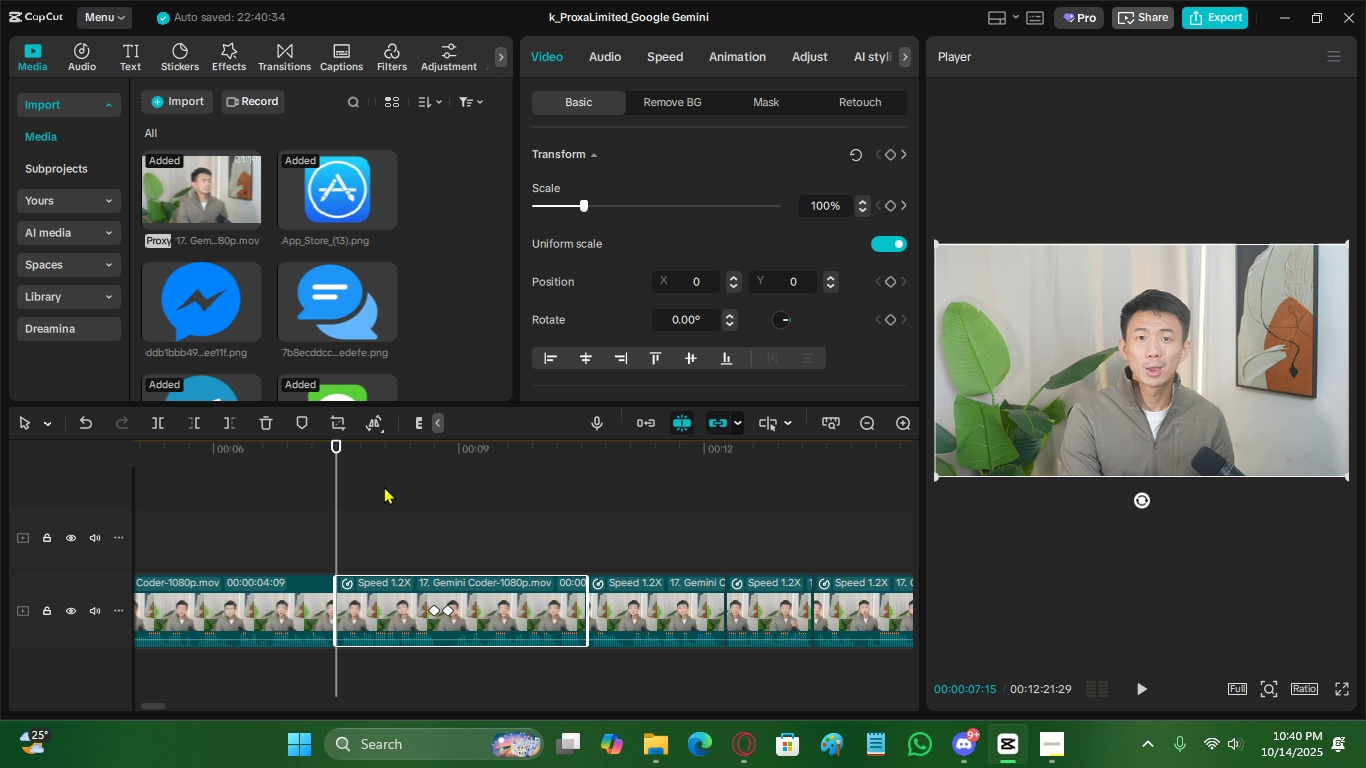 
left_click_drag(start_coordinate=[418, 452], to_coordinate=[0, 477])
 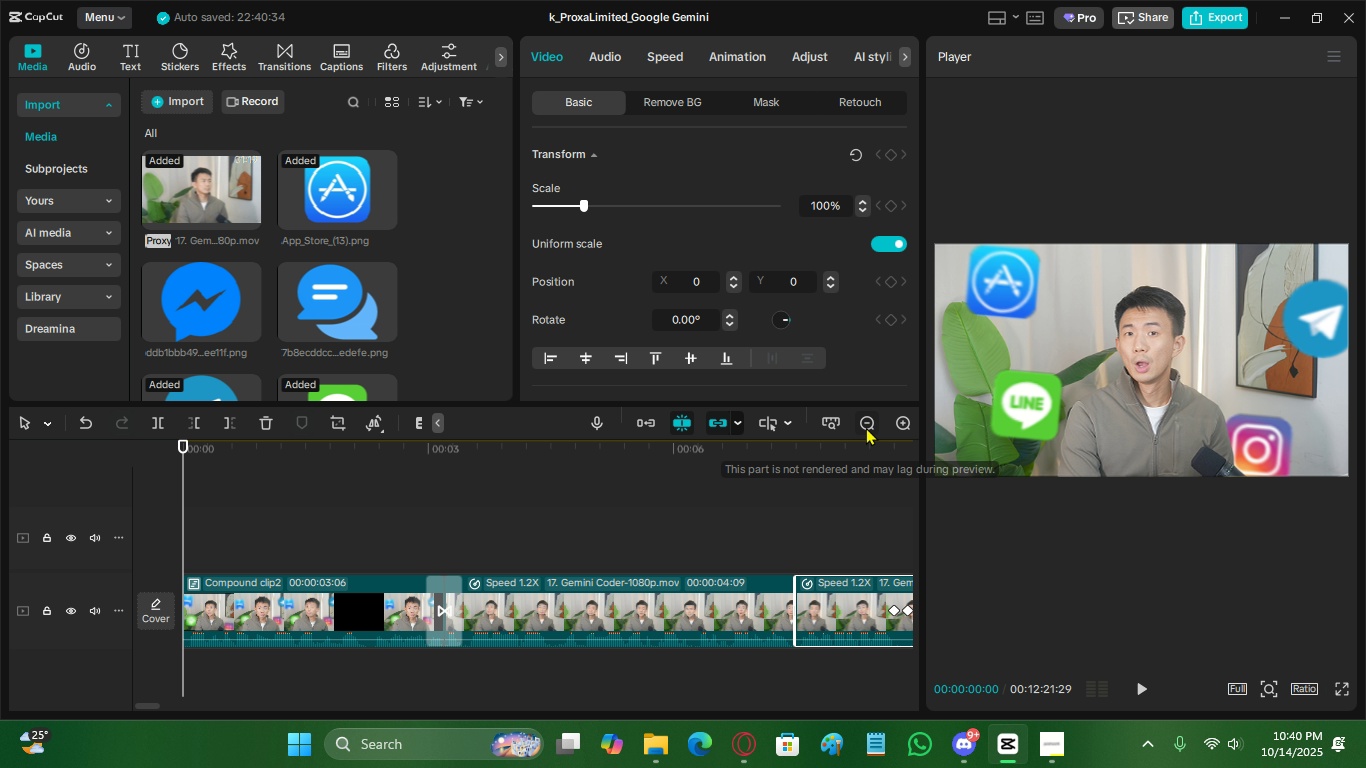 
left_click([866, 426])
 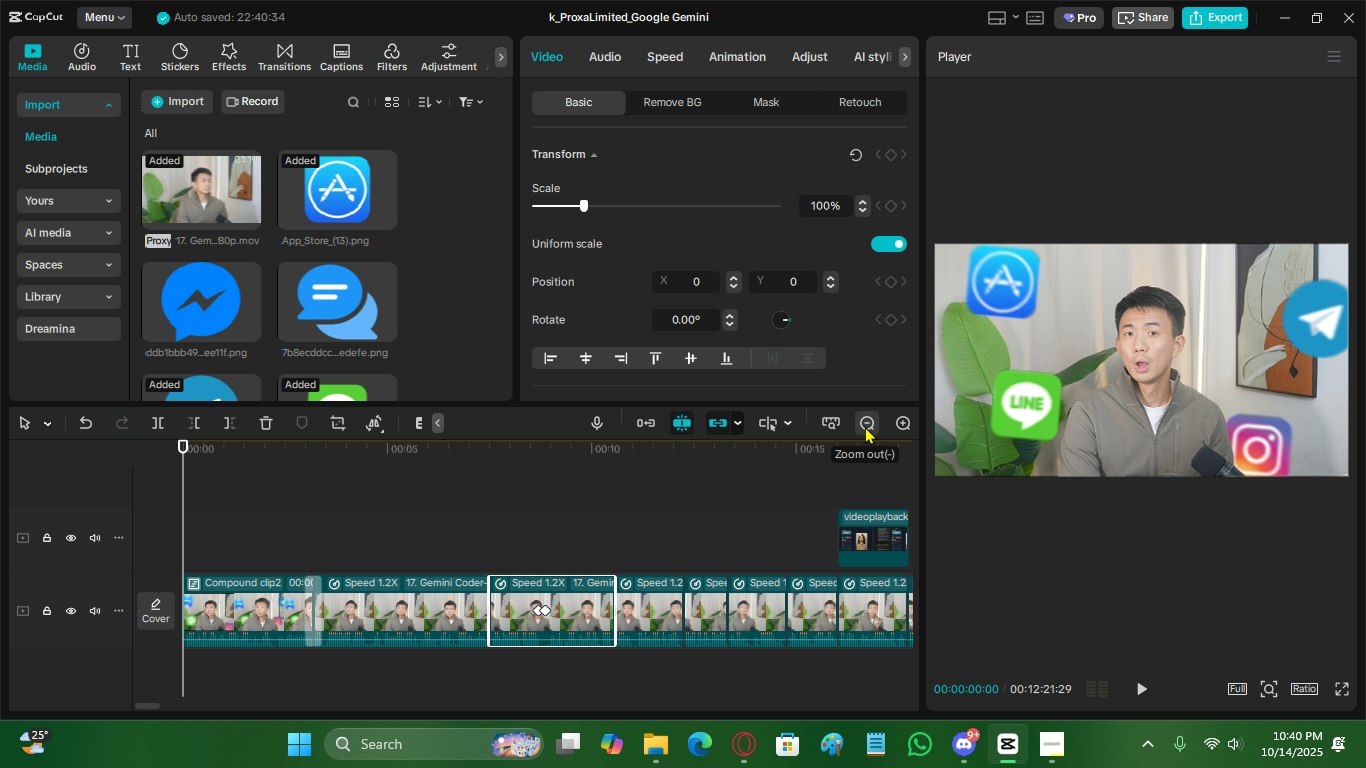 
left_click([865, 426])
 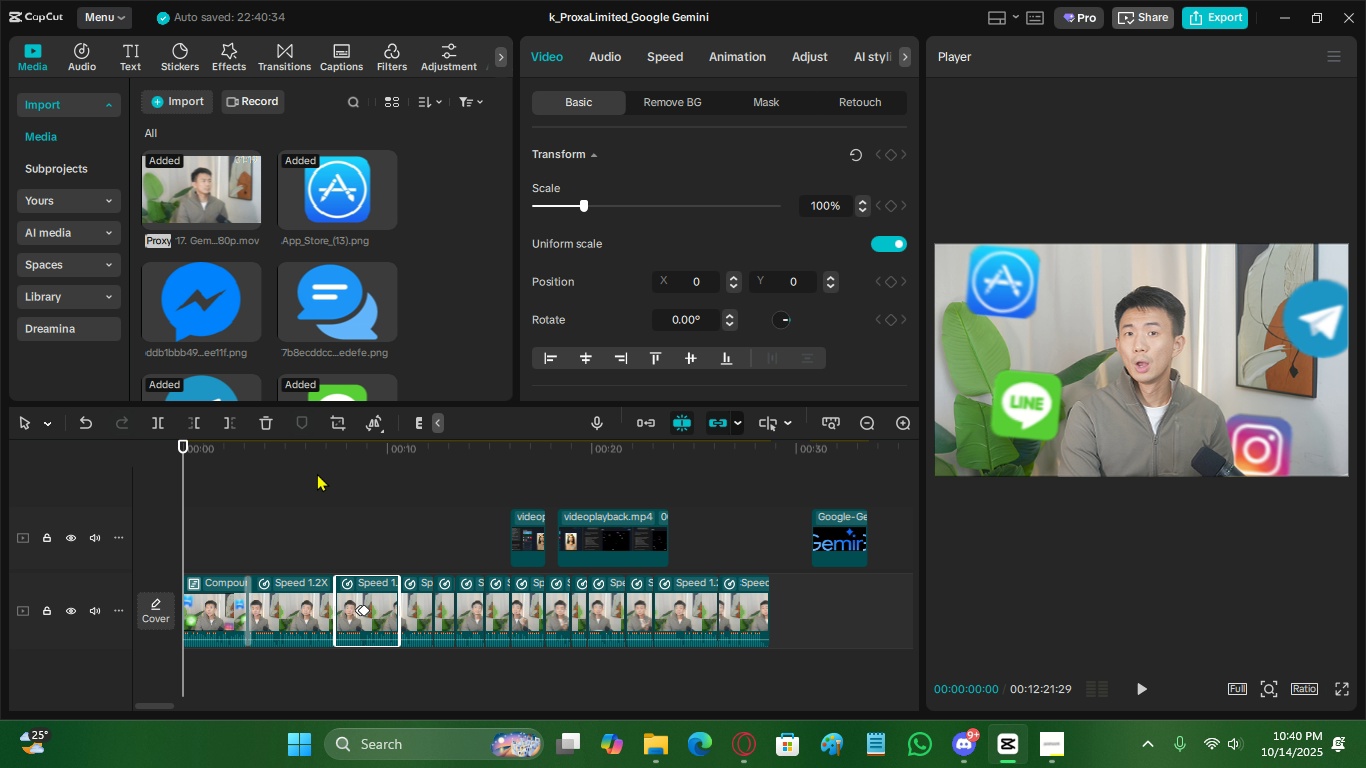 
left_click_drag(start_coordinate=[330, 457], to_coordinate=[410, 474])
 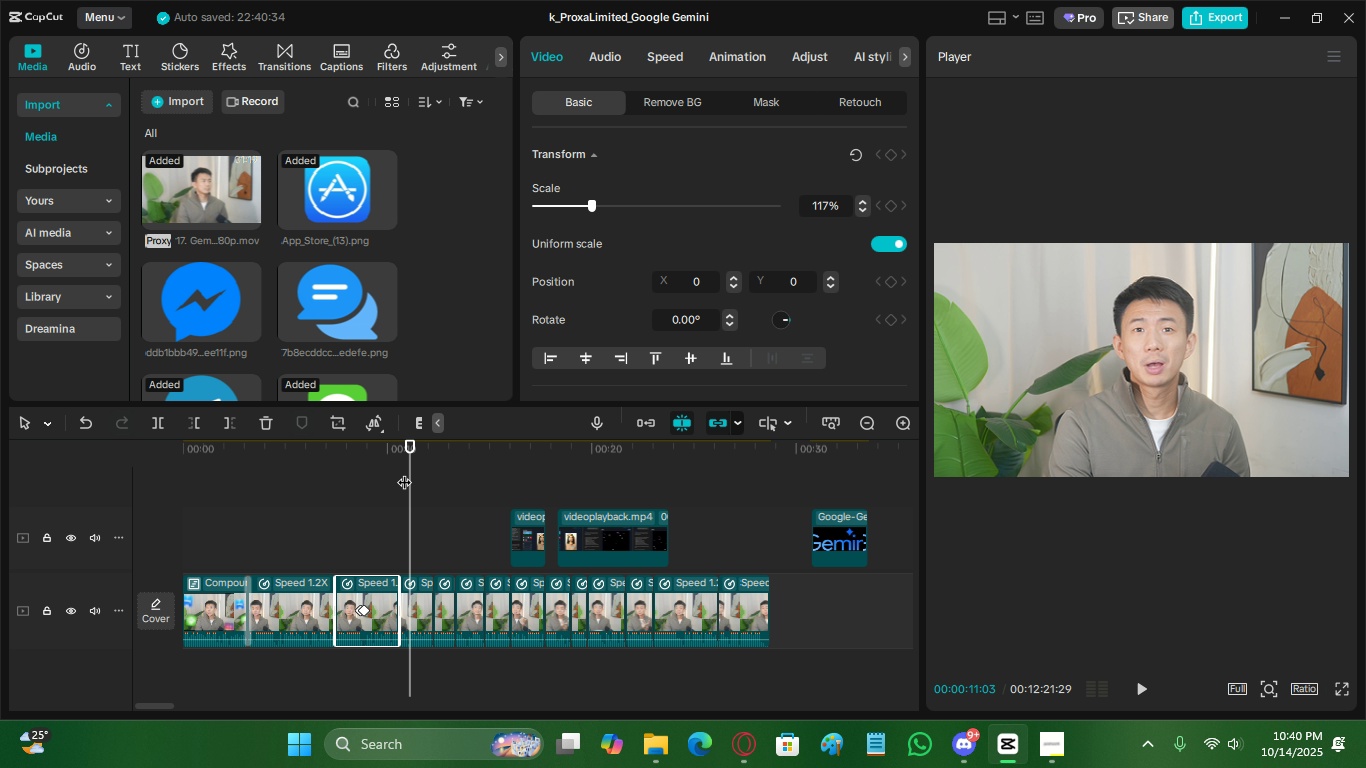 
left_click([404, 472])
 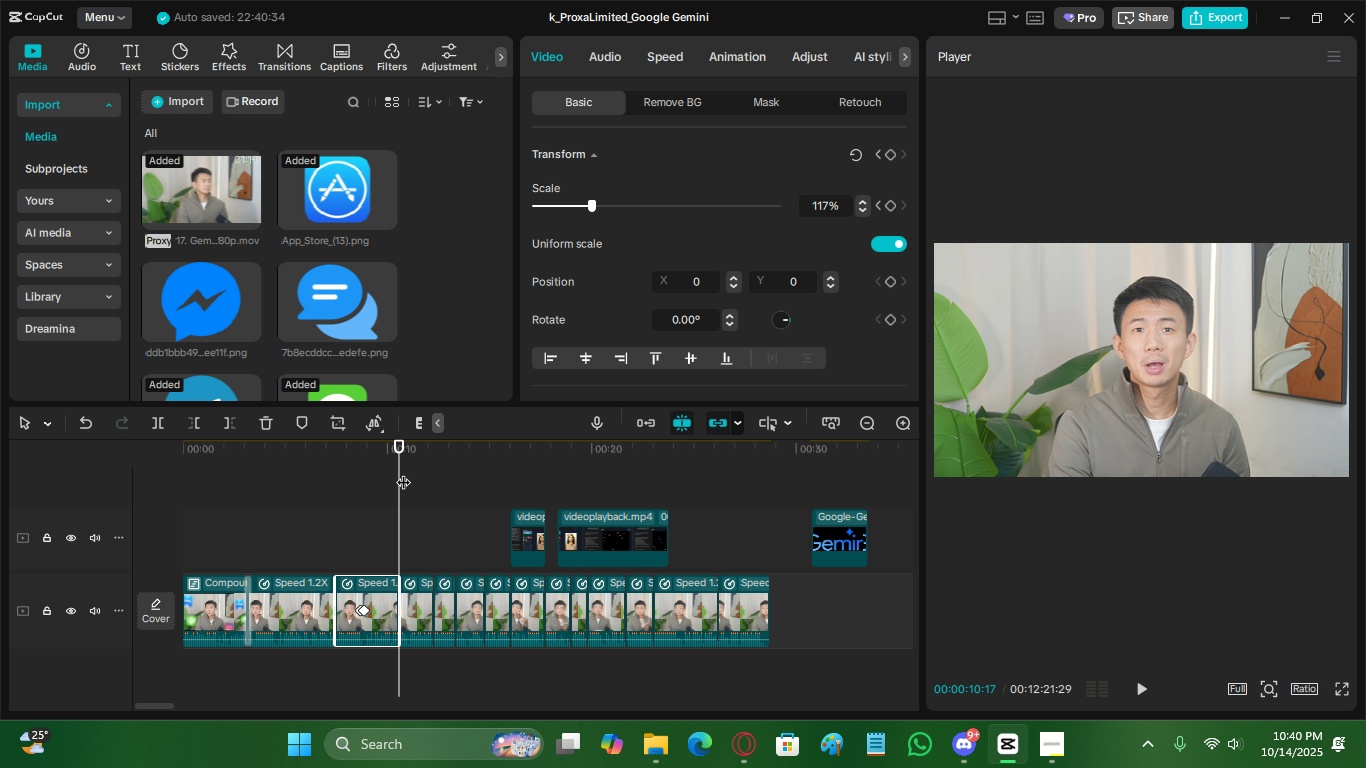 
key(Space)
 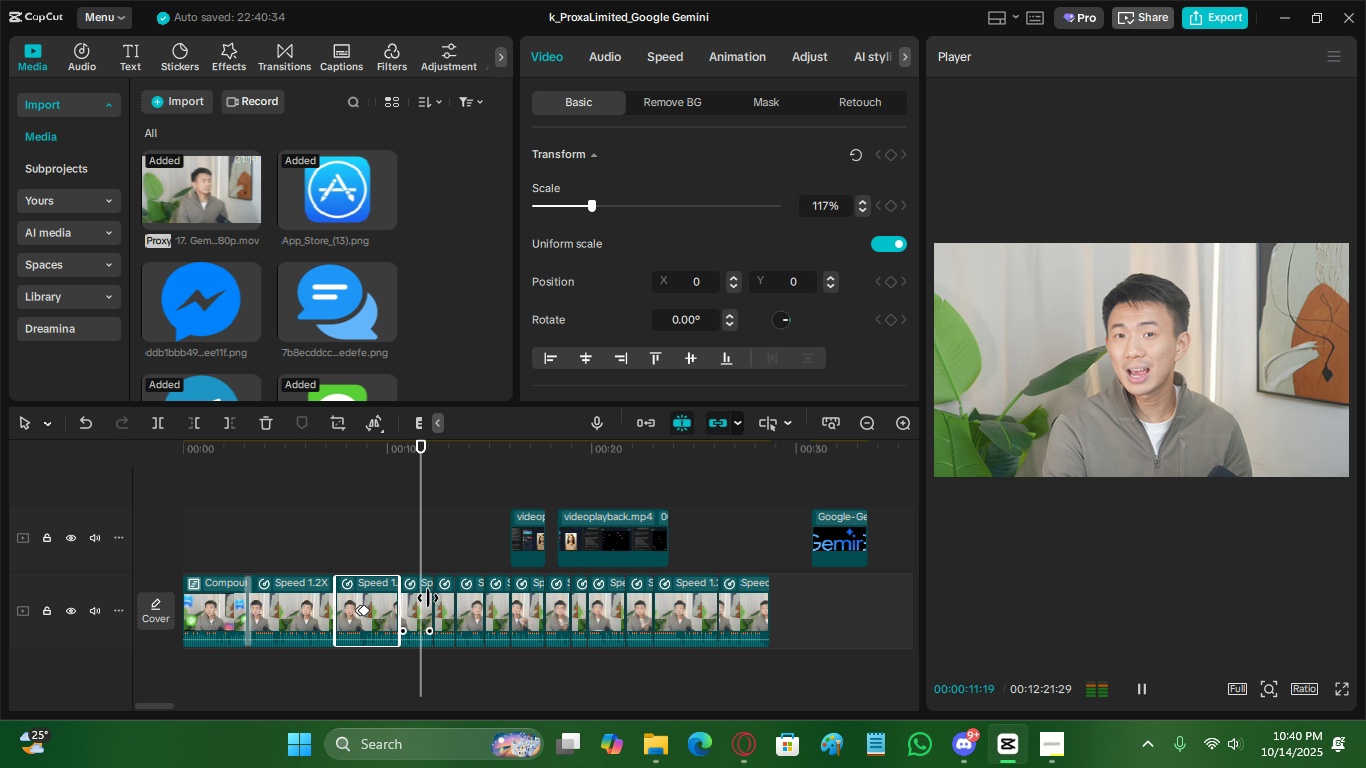 
left_click([423, 596])
 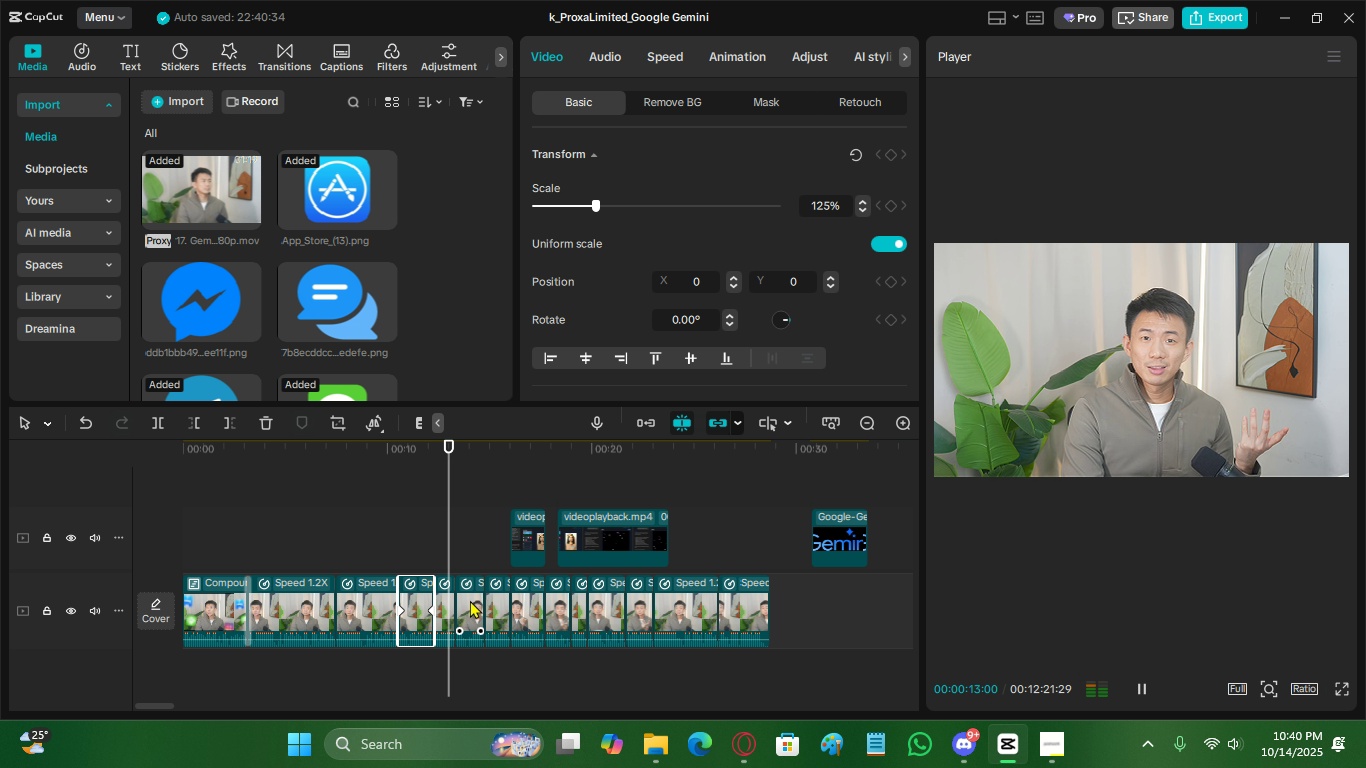 
key(Space)
 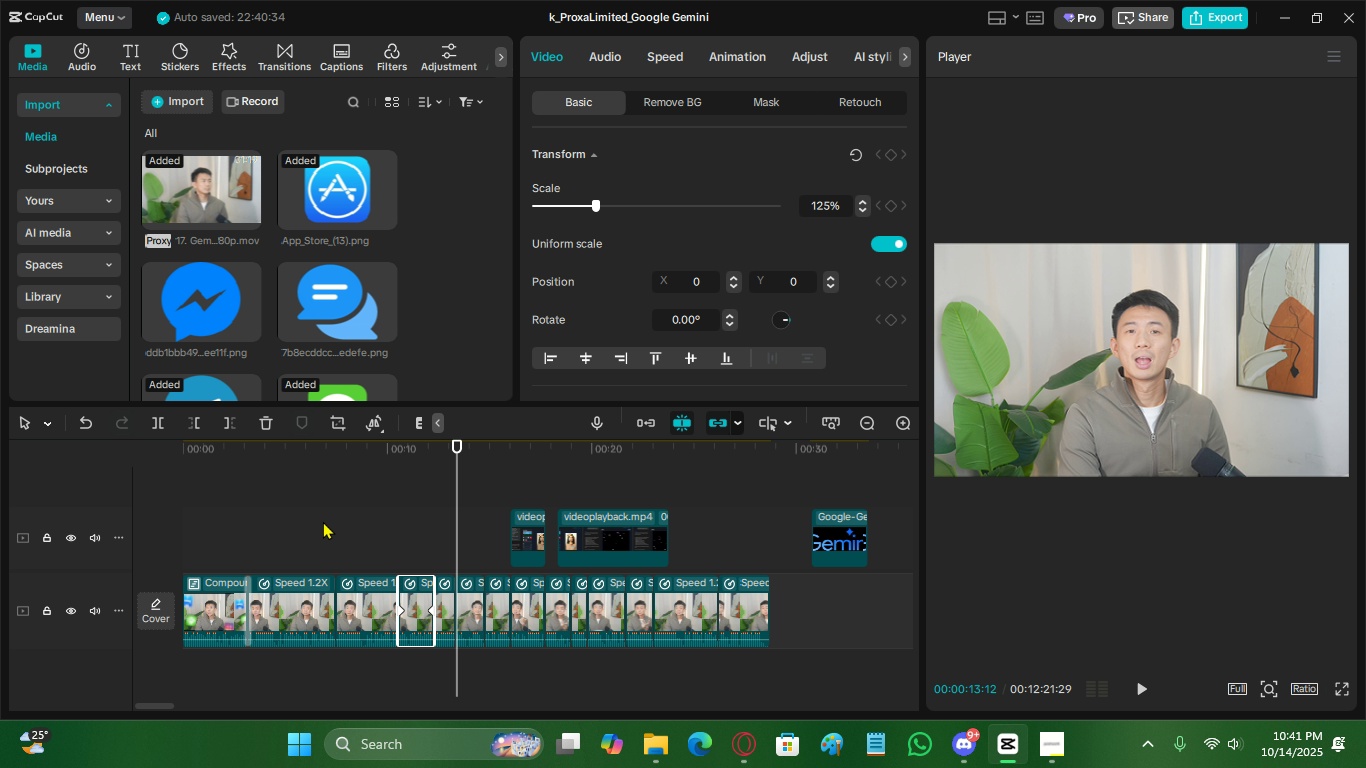 
left_click([323, 520])
 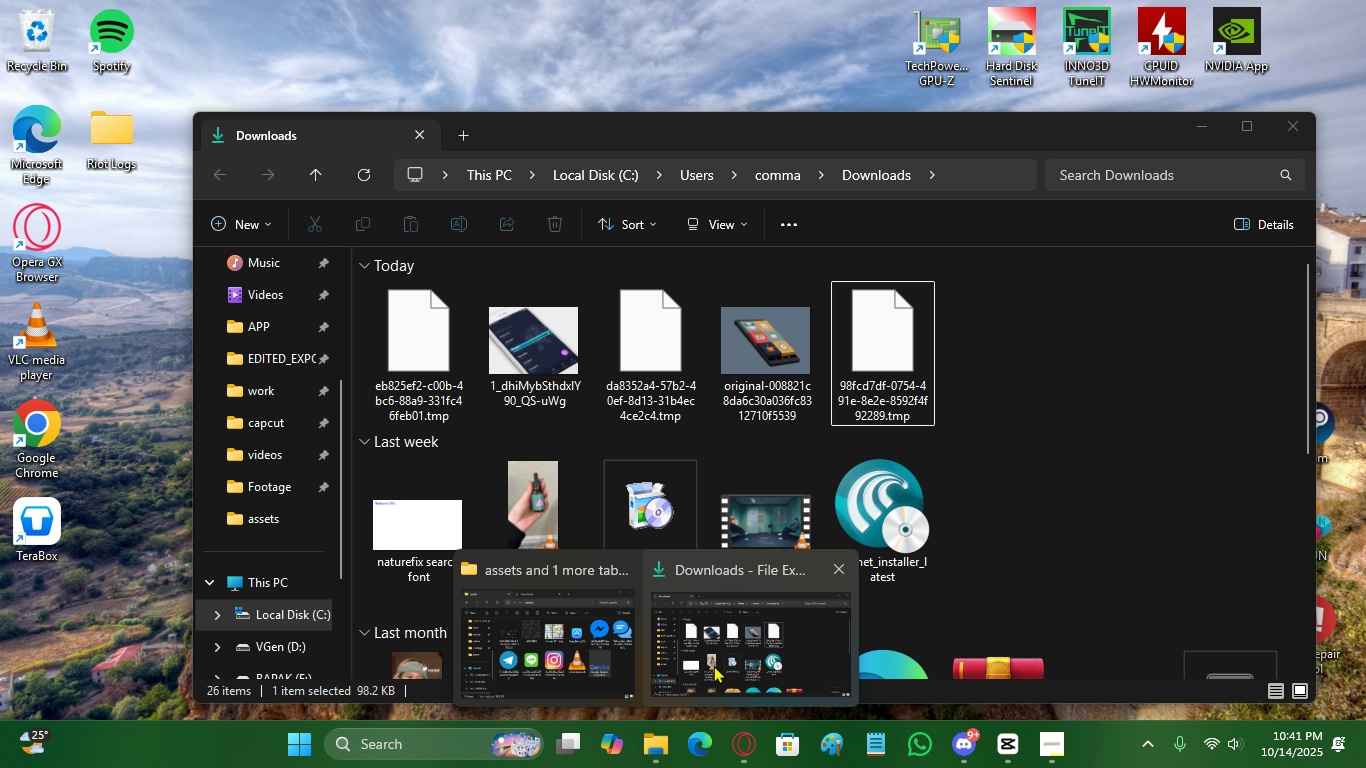 
left_click([714, 665])
 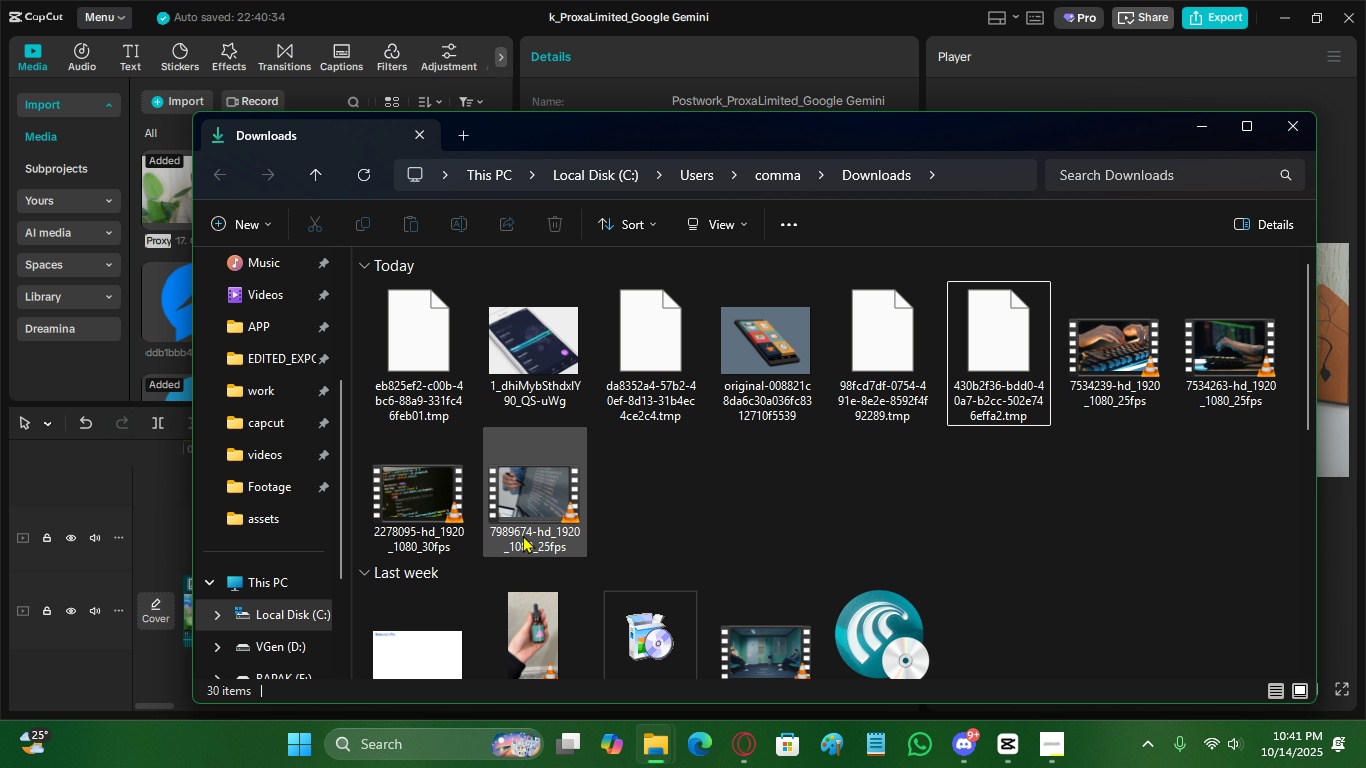 
left_click([523, 535])
 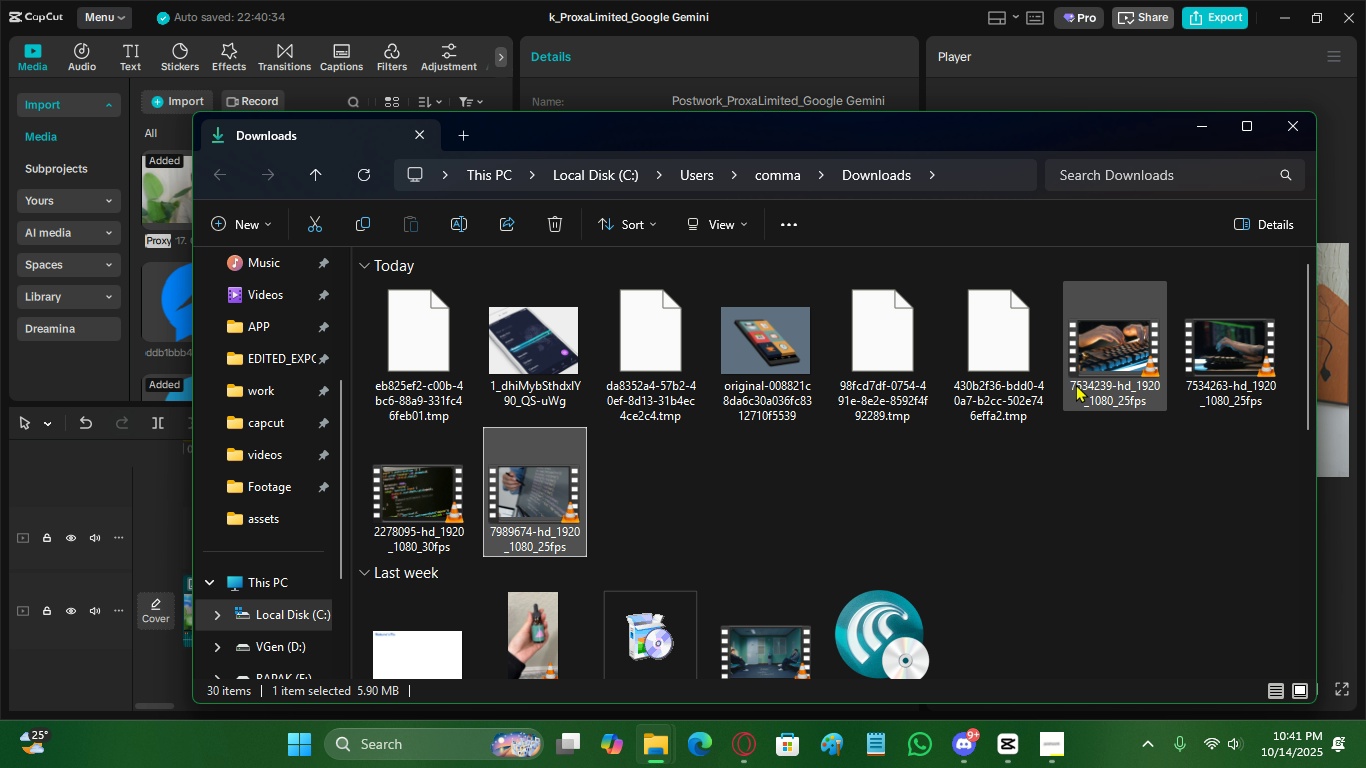 
left_click([1077, 384])
 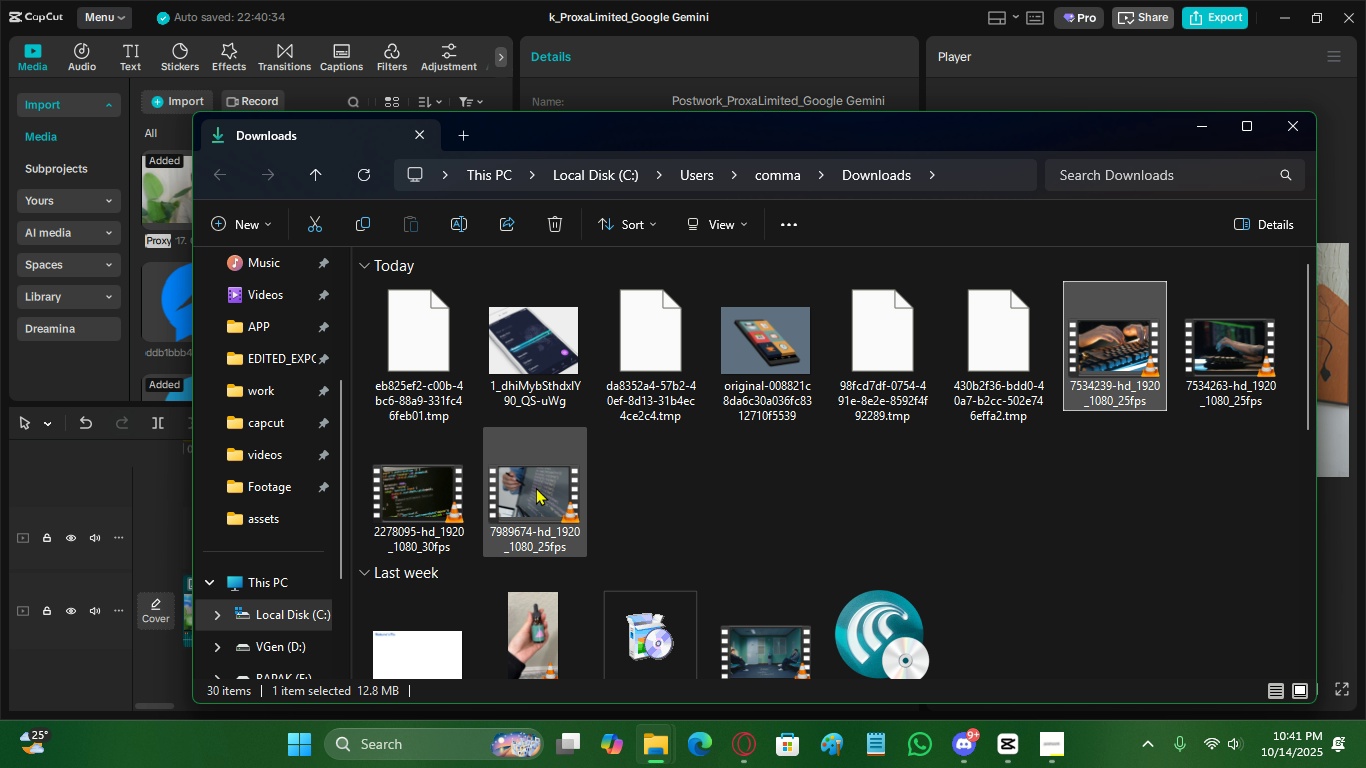 
hold_key(key=ShiftLeft, duration=0.49)
left_click([547, 510])
 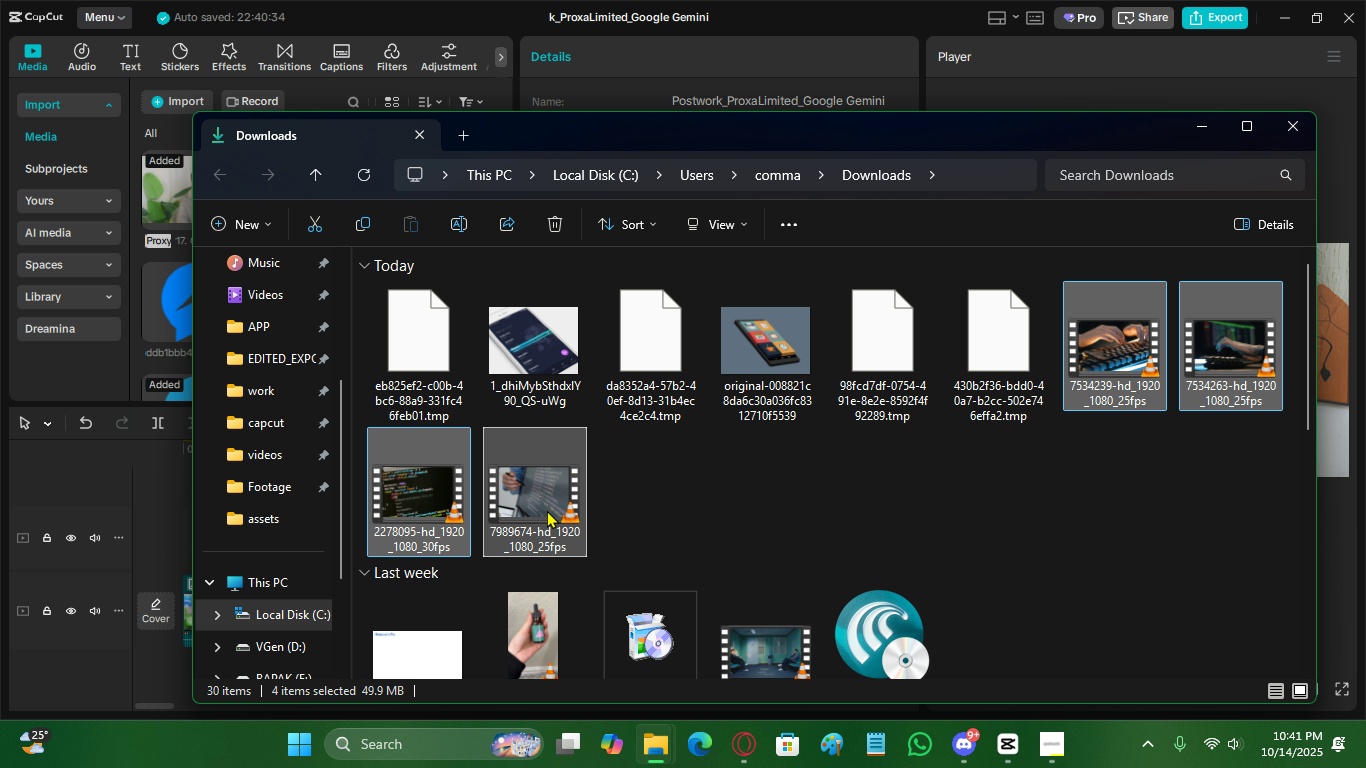 
key(Control+X)
 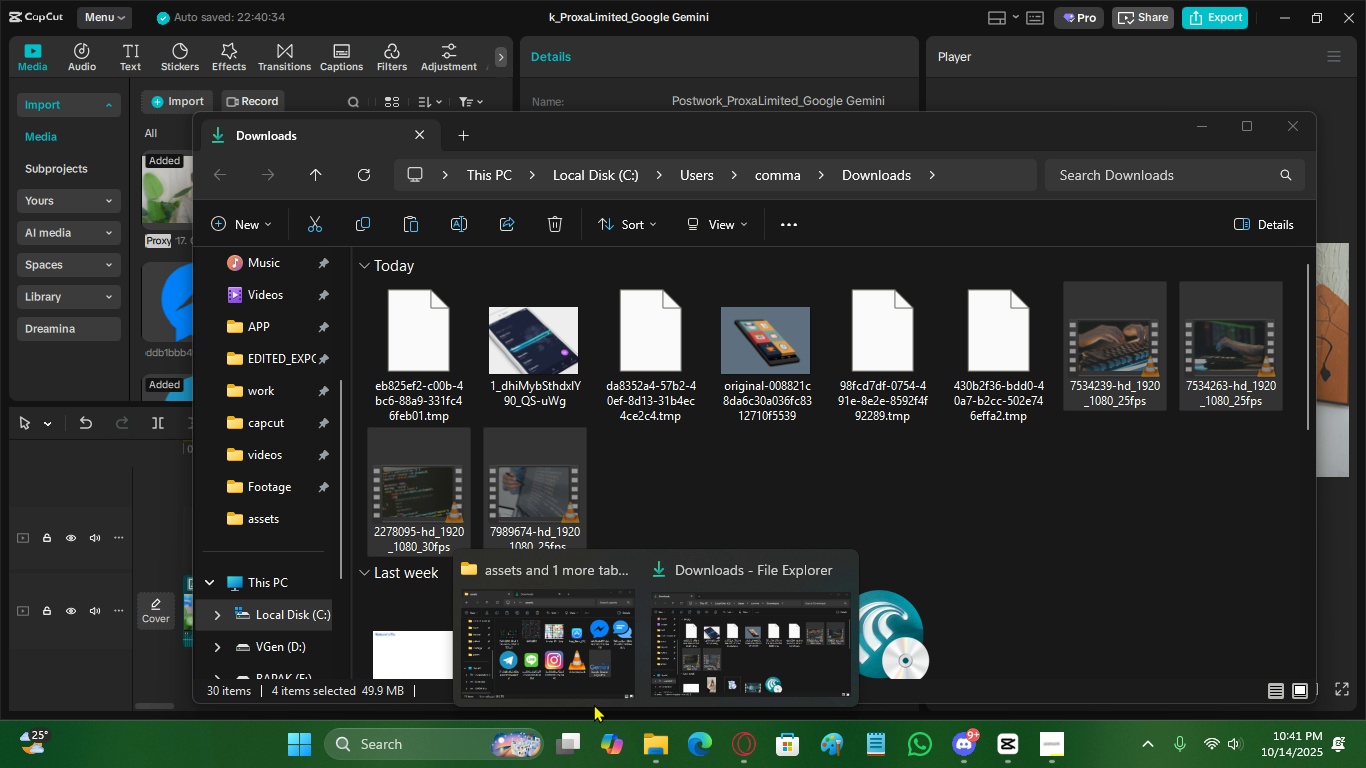 
left_click([579, 694])
 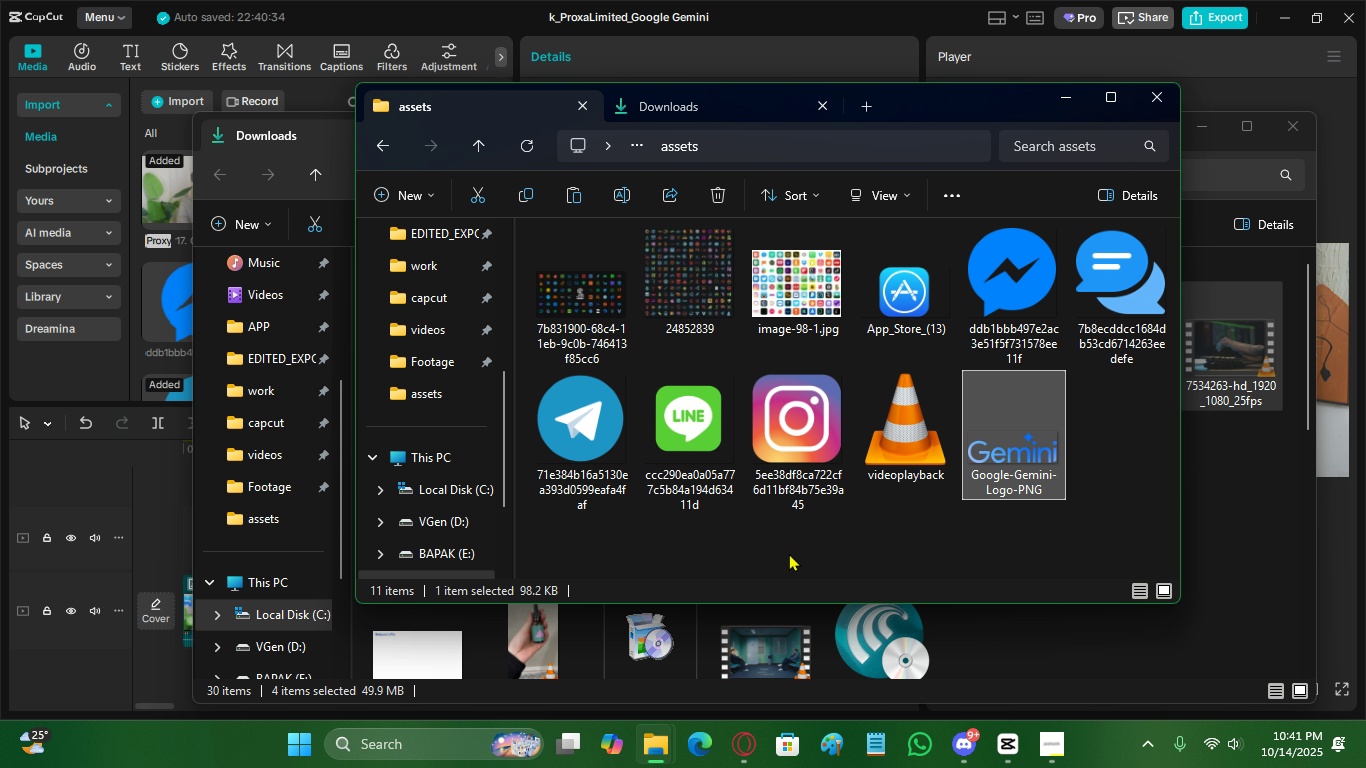 
left_click([789, 553])
 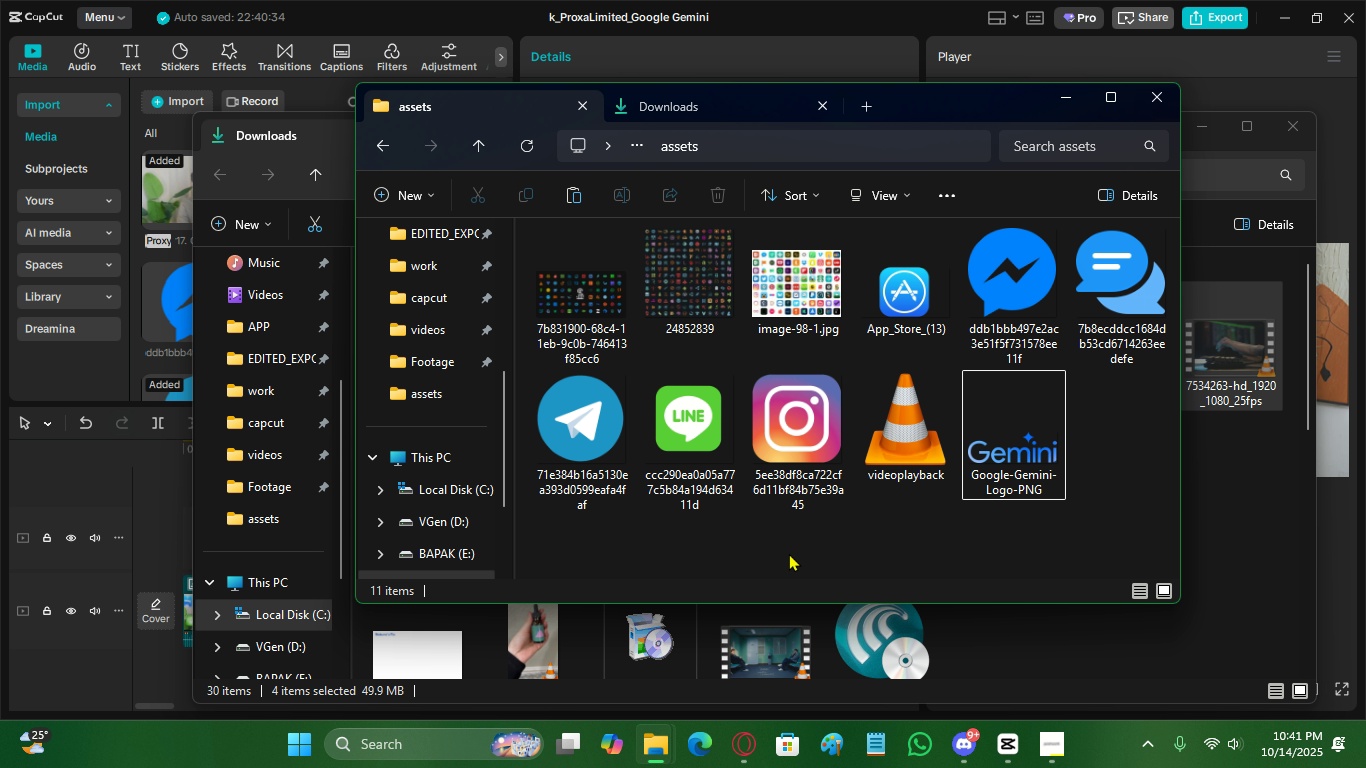 
key(Control+V)
 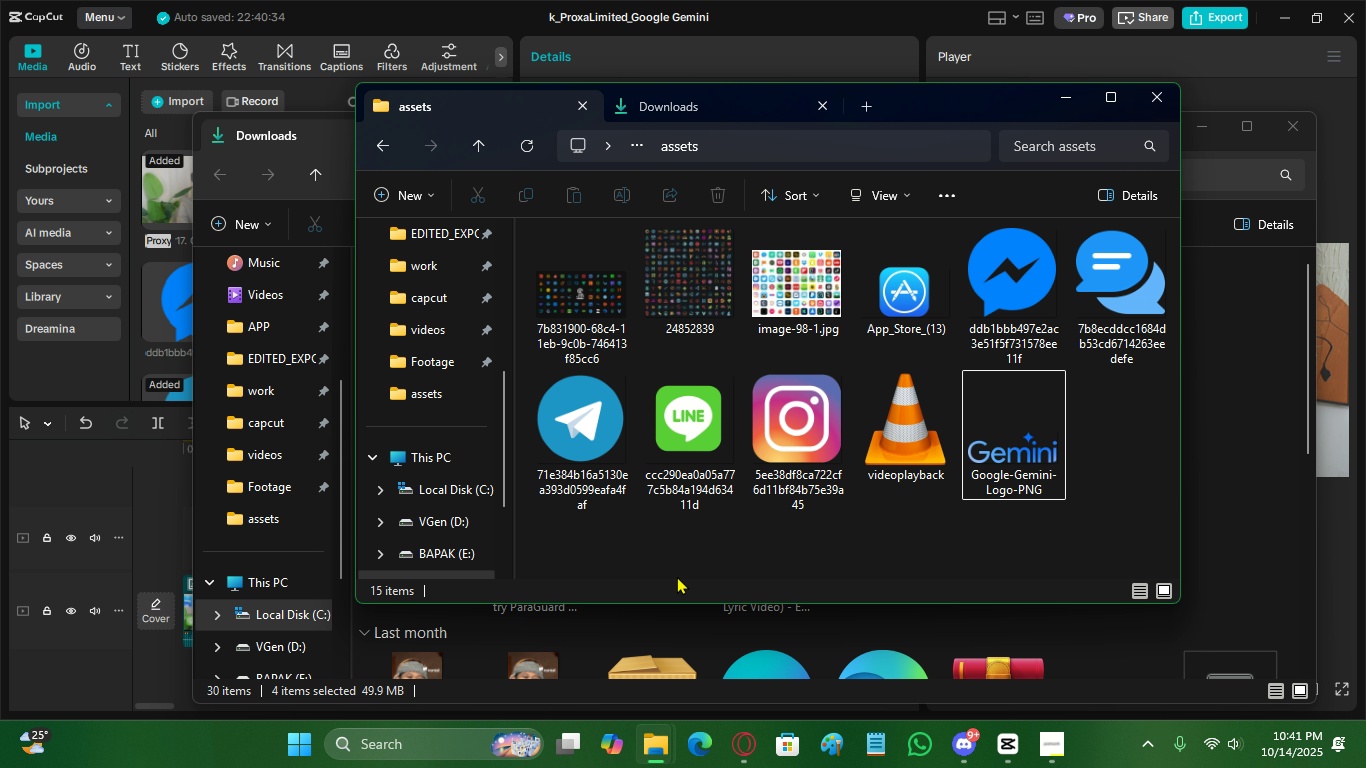 
scroll: coordinate [663, 561], scroll_direction: down, amount: 3.0
 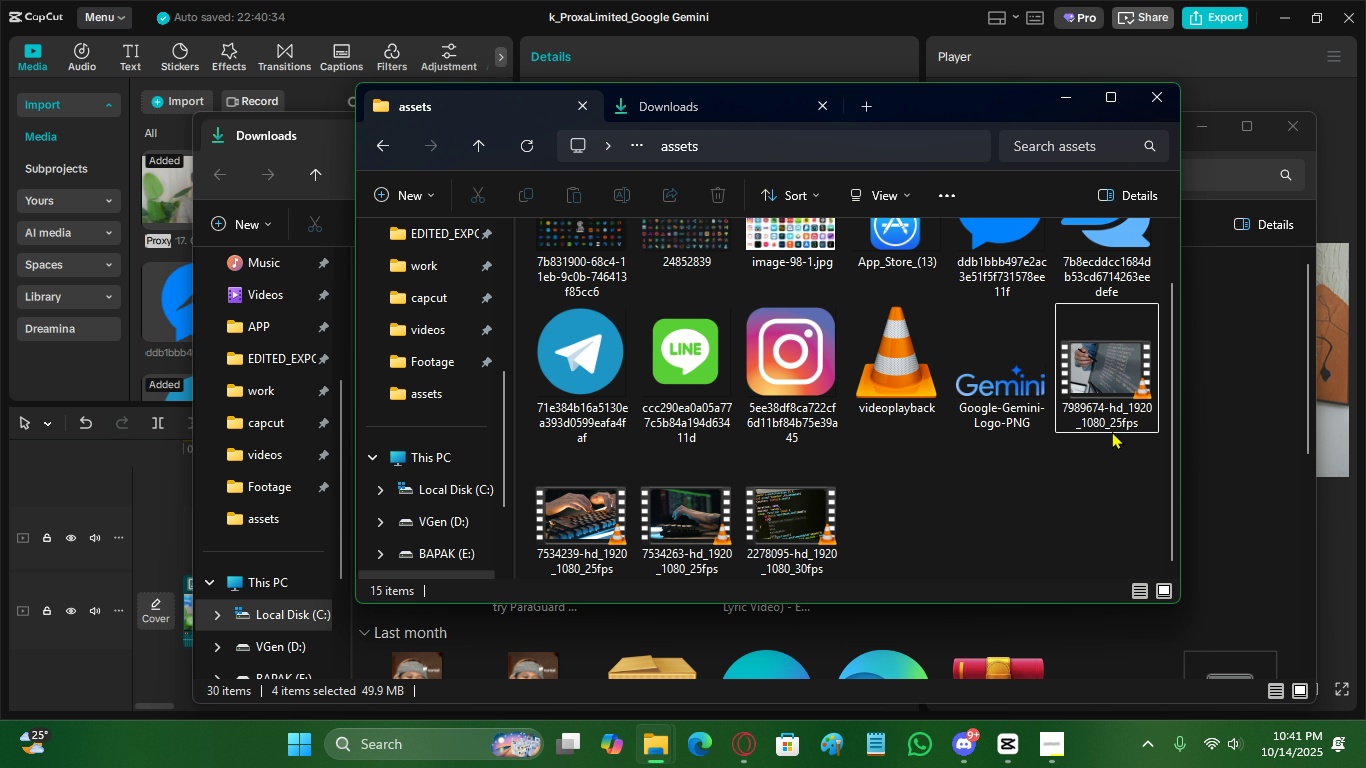 
double_click([1113, 419])
 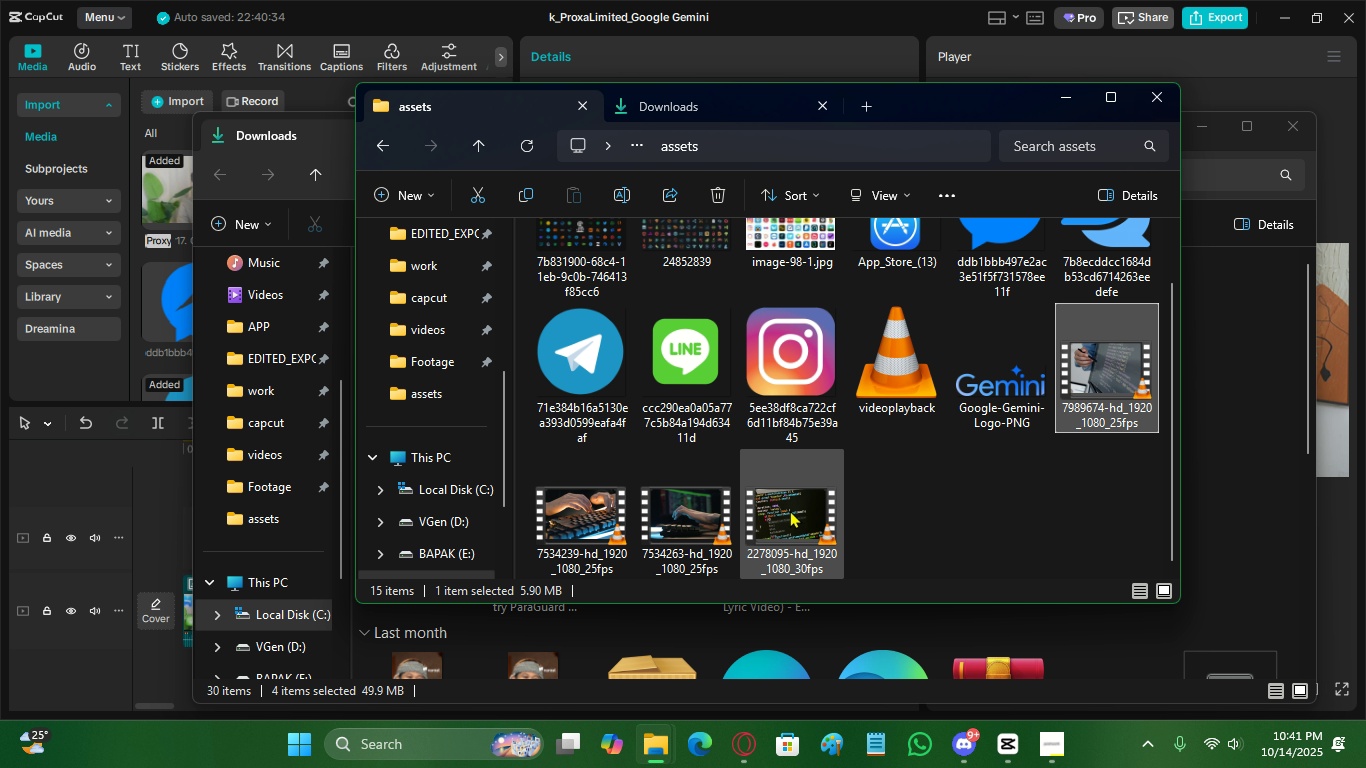 
hold_key(key=ShiftLeft, duration=0.31)
 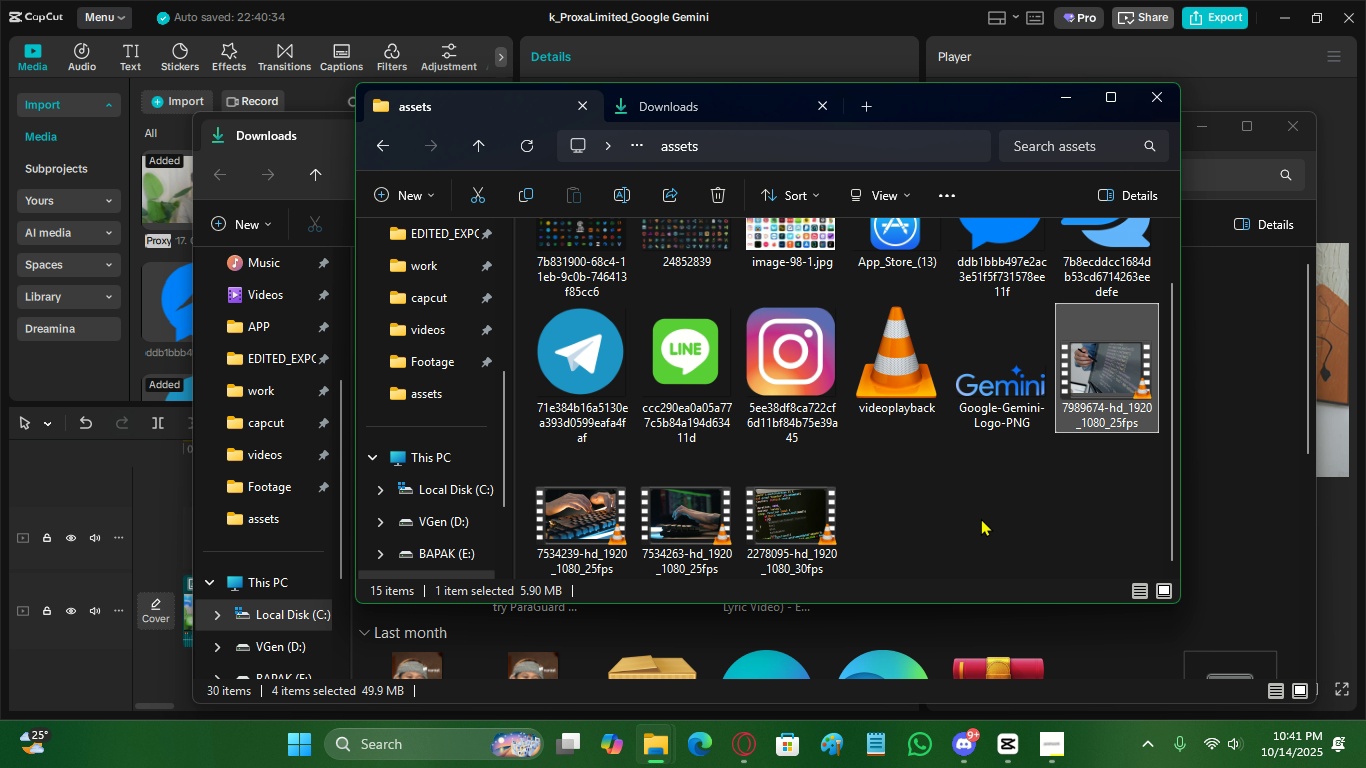 
hold_key(key=ShiftLeft, duration=0.4)
 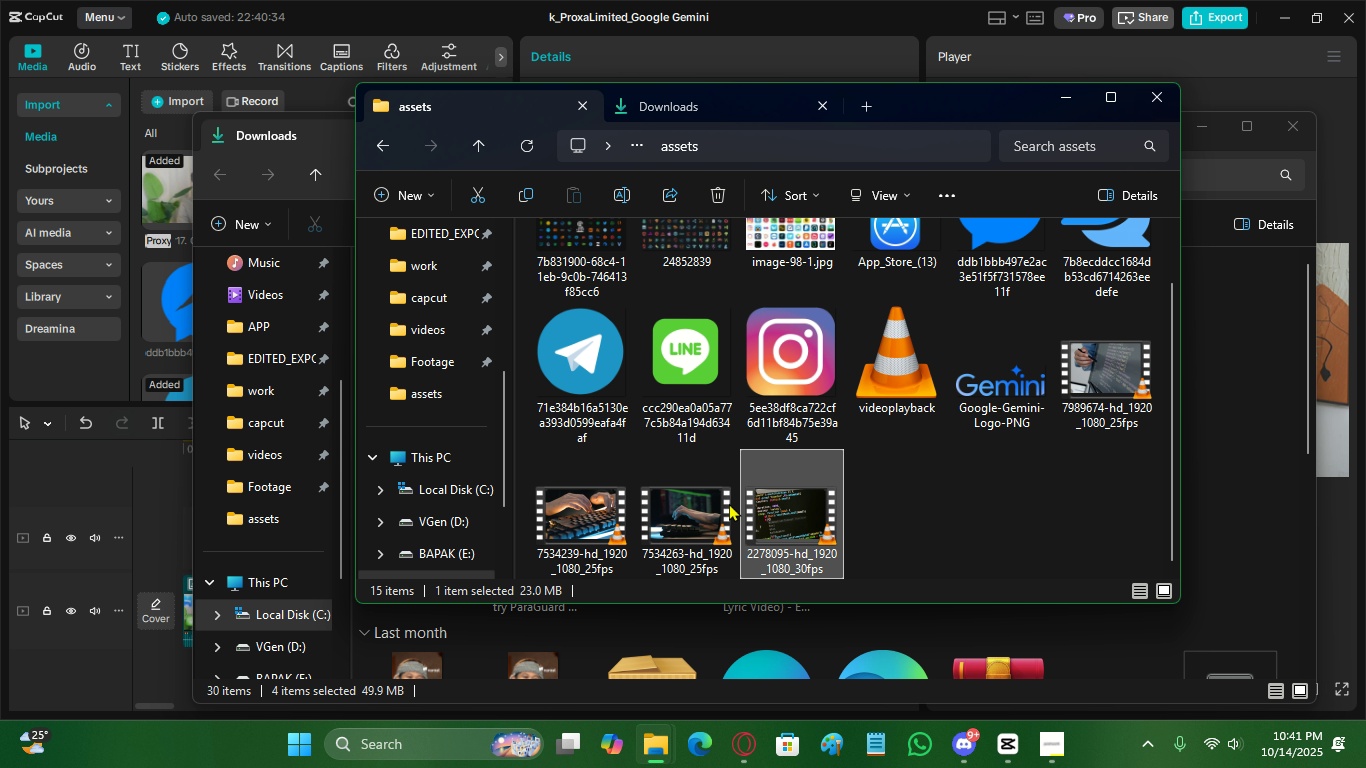 
double_click([715, 504])
 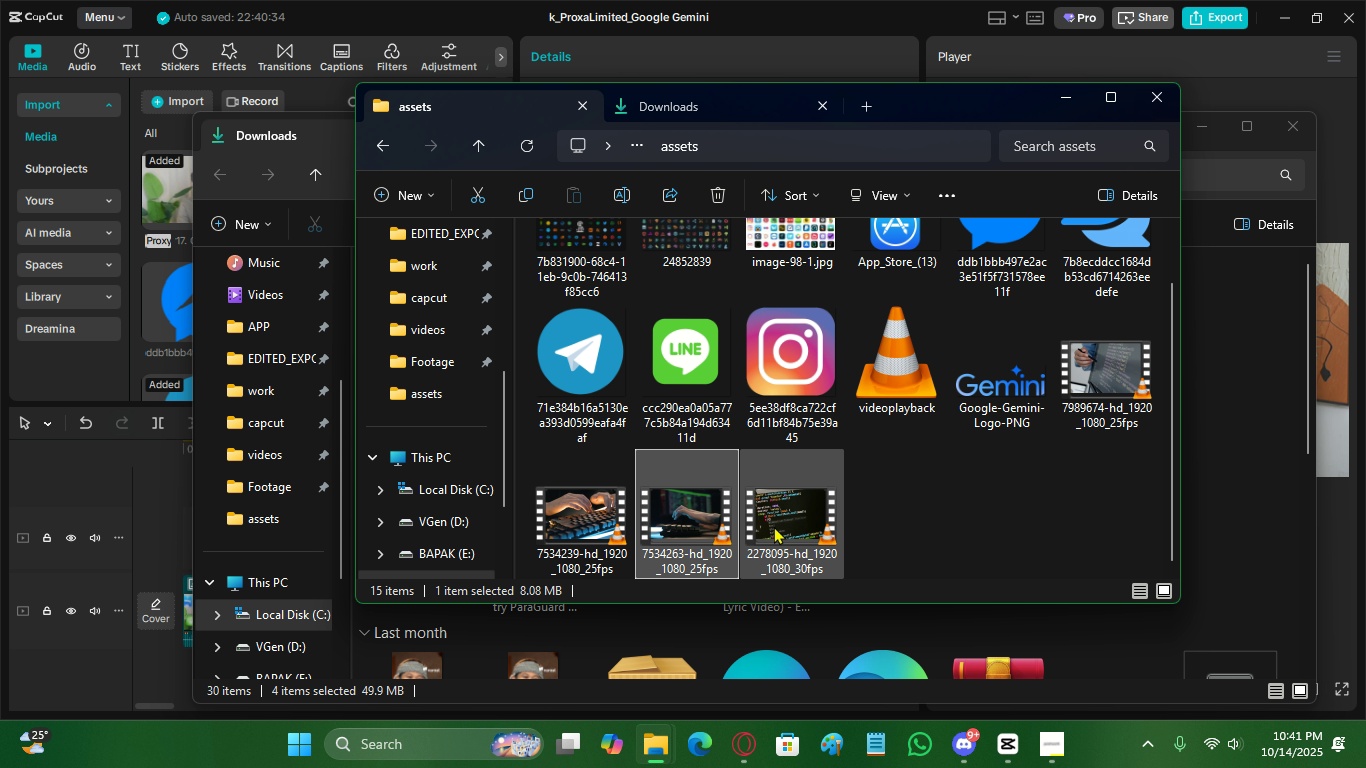 
hold_key(key=ShiftLeft, duration=0.79)
left_click([774, 526])
 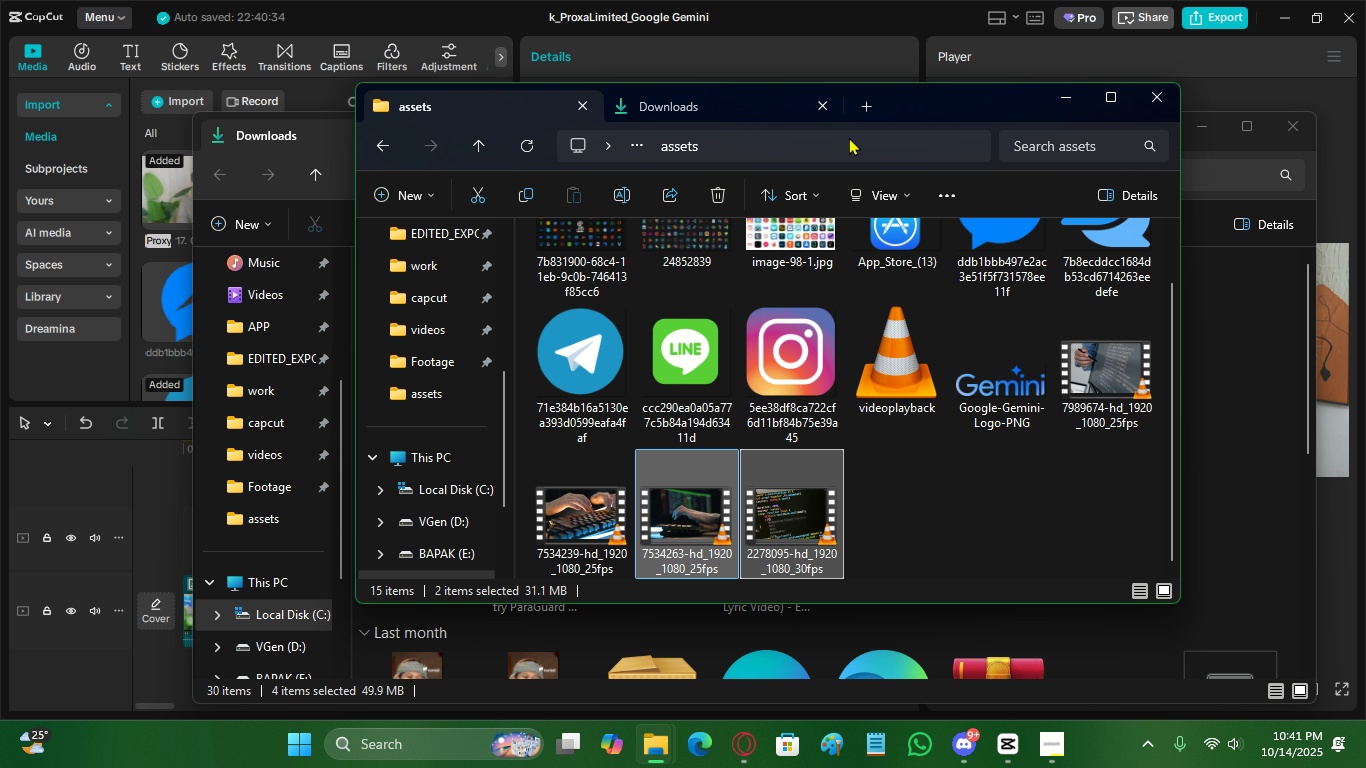 
left_click_drag(start_coordinate=[935, 106], to_coordinate=[1033, 82])
 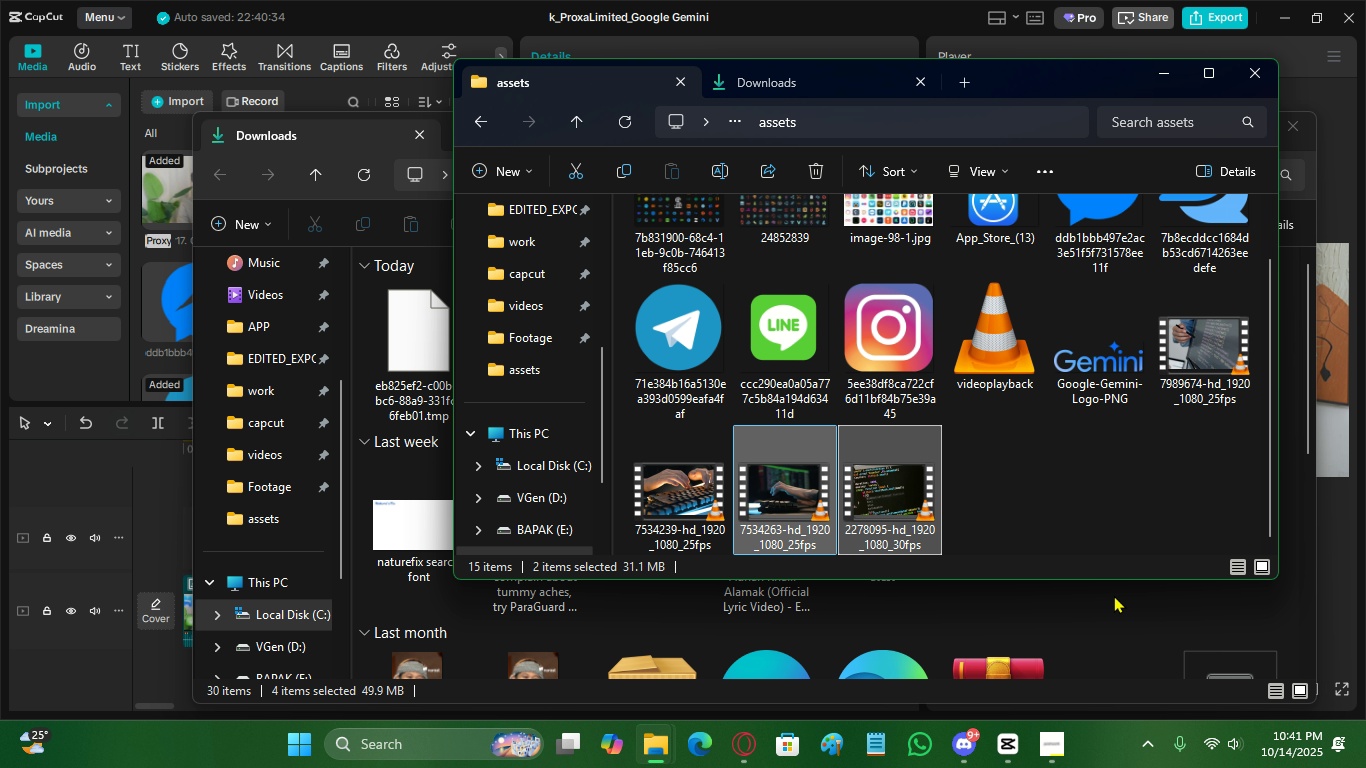 
left_click([1112, 605])
 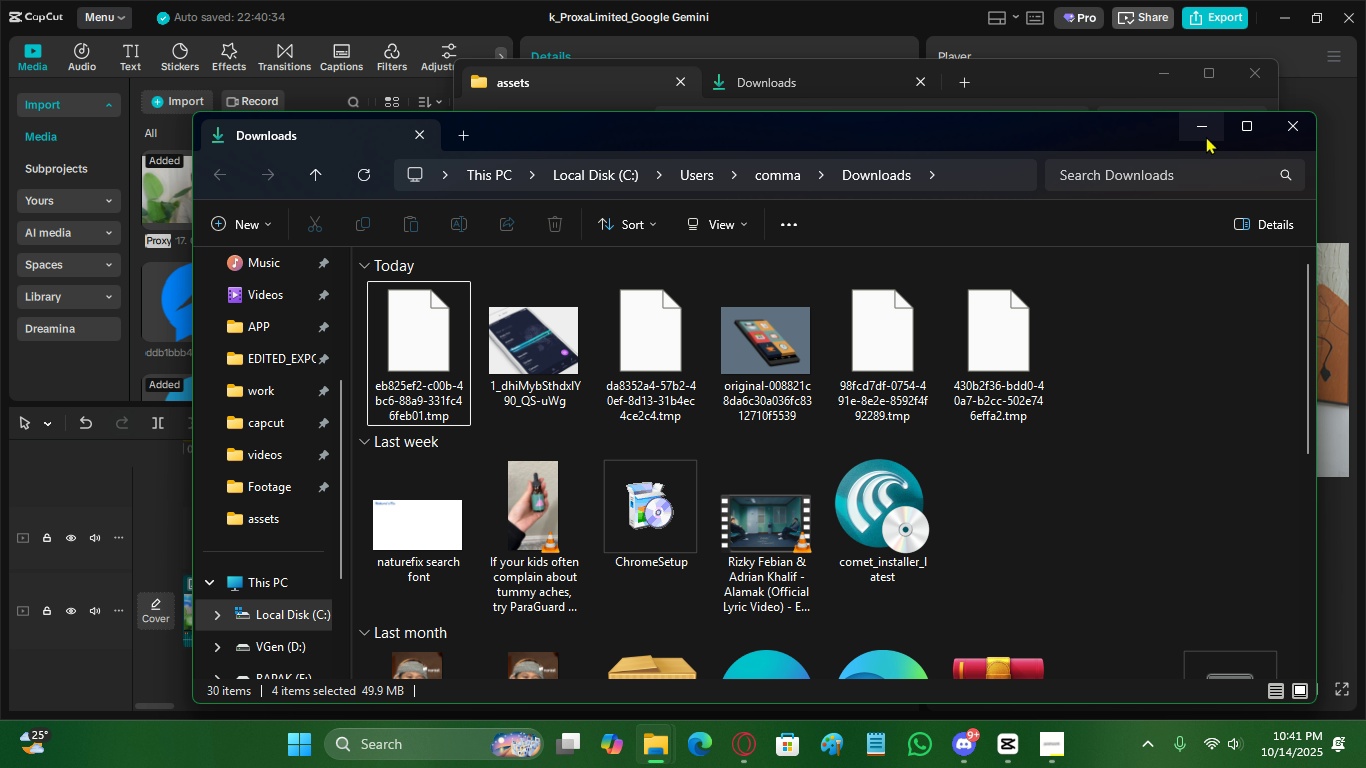 
left_click([1206, 136])
 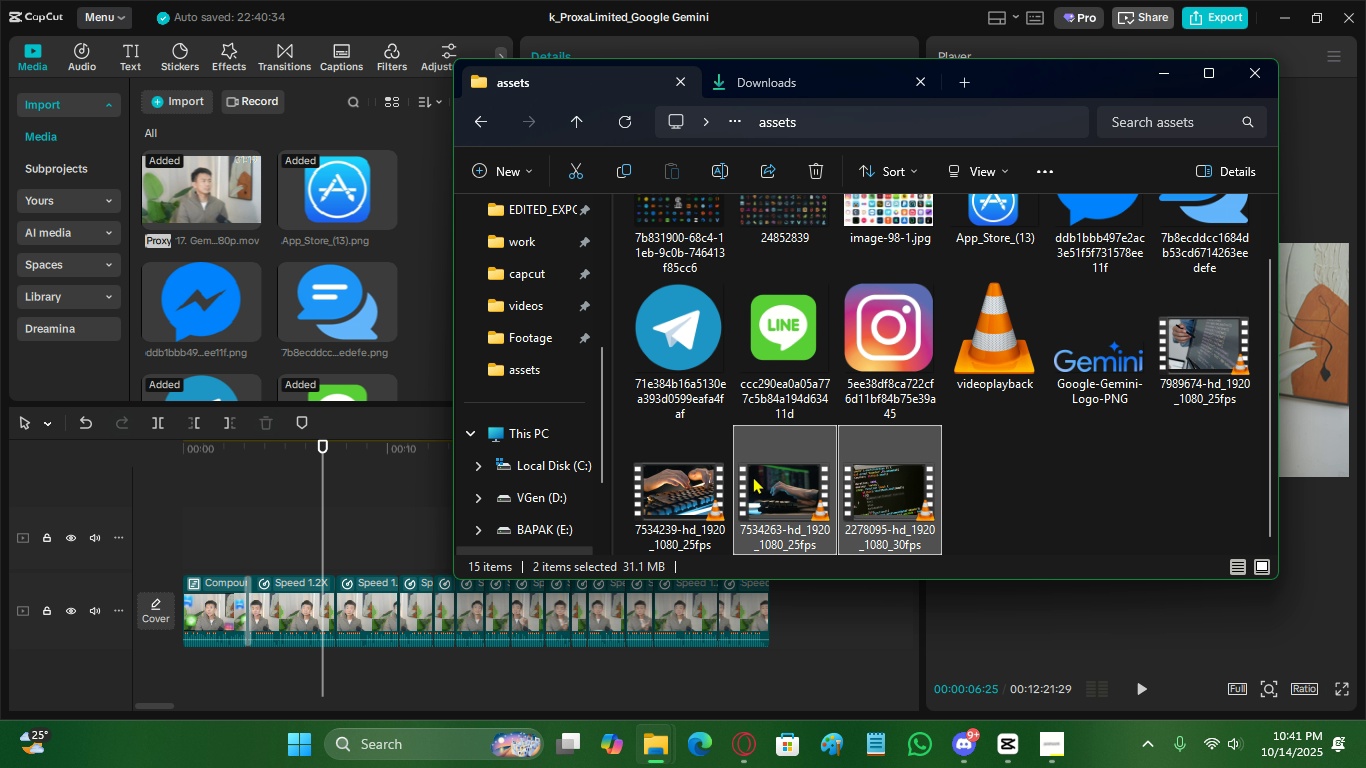 
left_click_drag(start_coordinate=[756, 487], to_coordinate=[325, 560])
 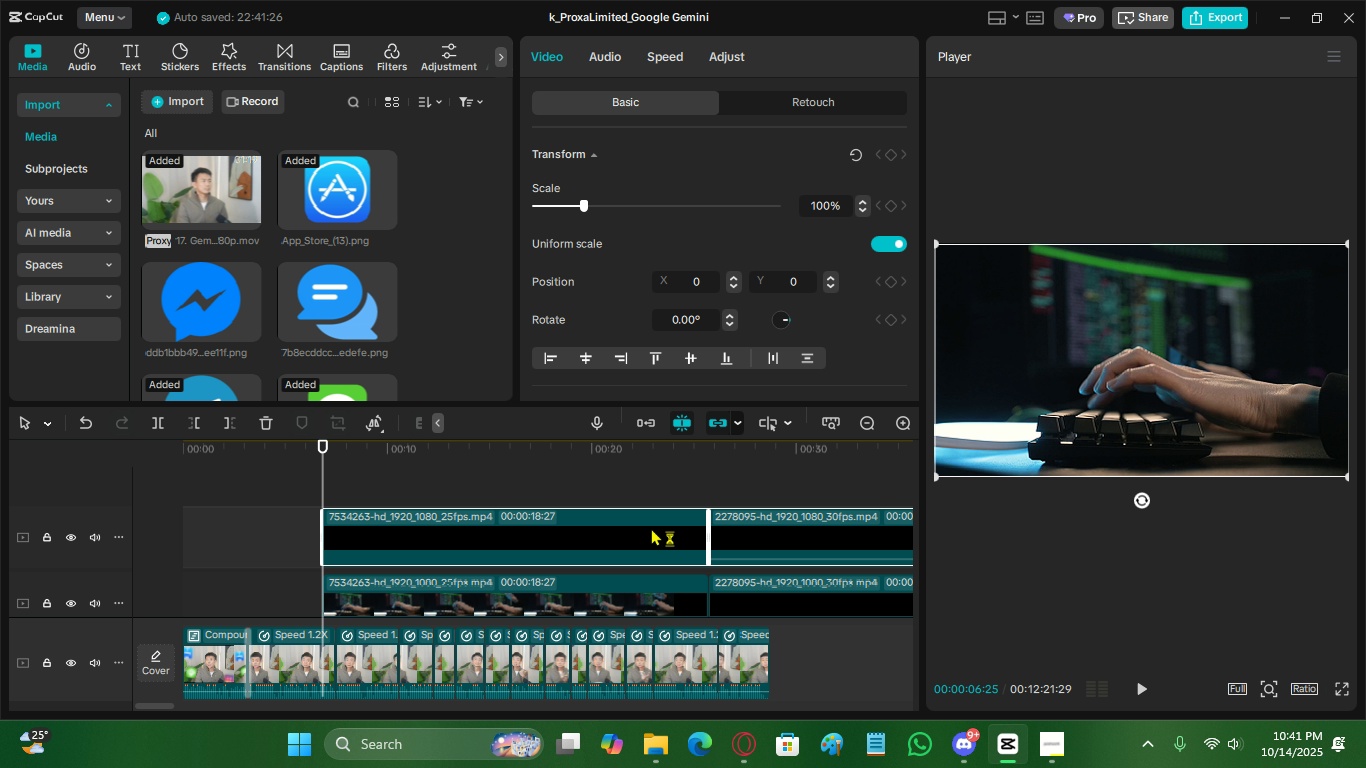 
scroll: coordinate [704, 530], scroll_direction: down, amount: 2.0
 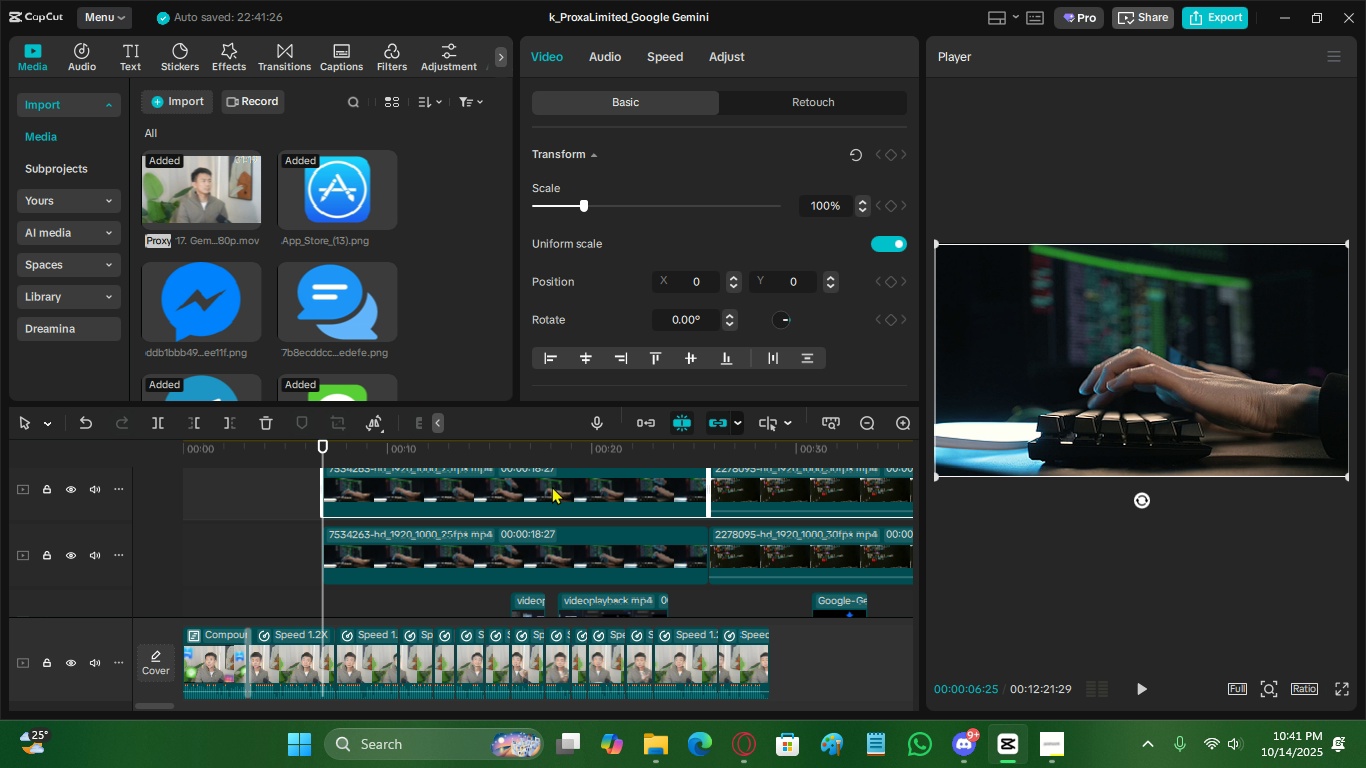 
key(X)
 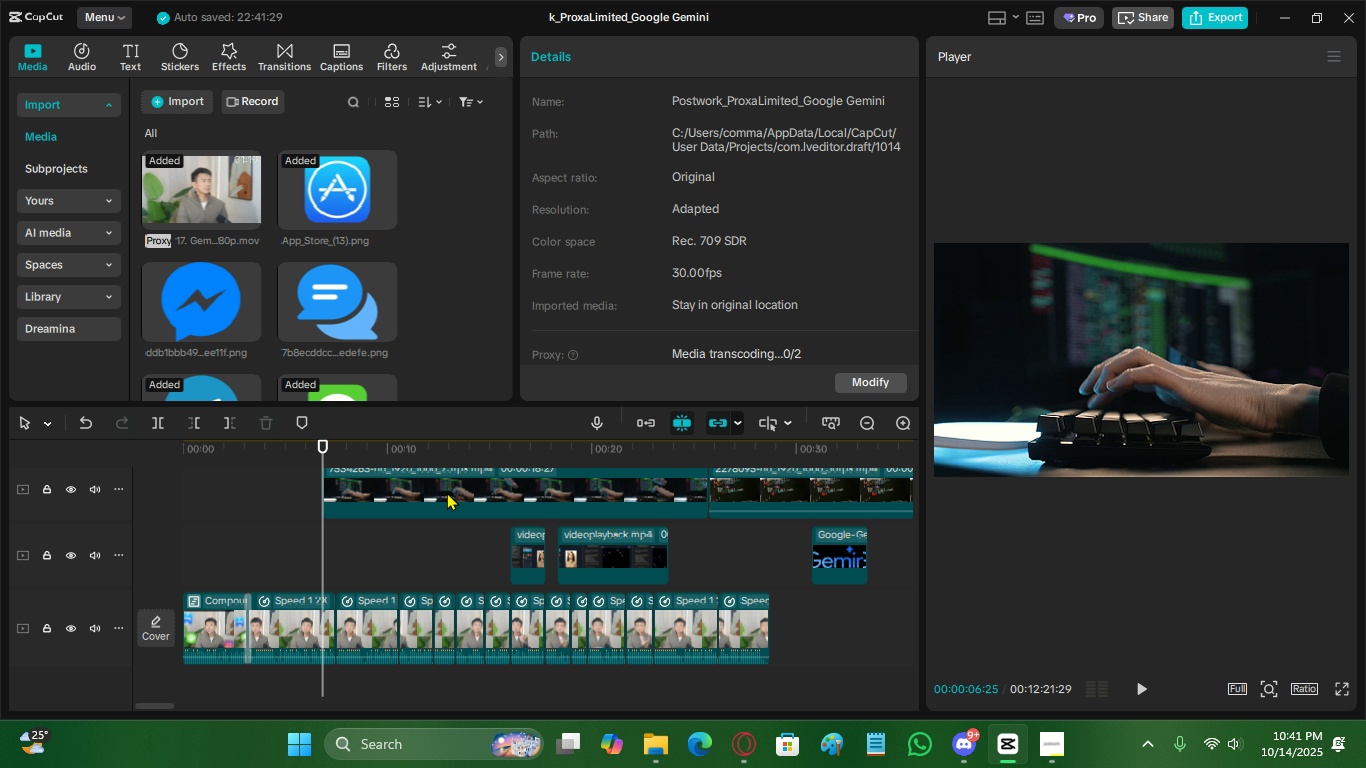 
left_click_drag(start_coordinate=[446, 492], to_coordinate=[380, 489])
 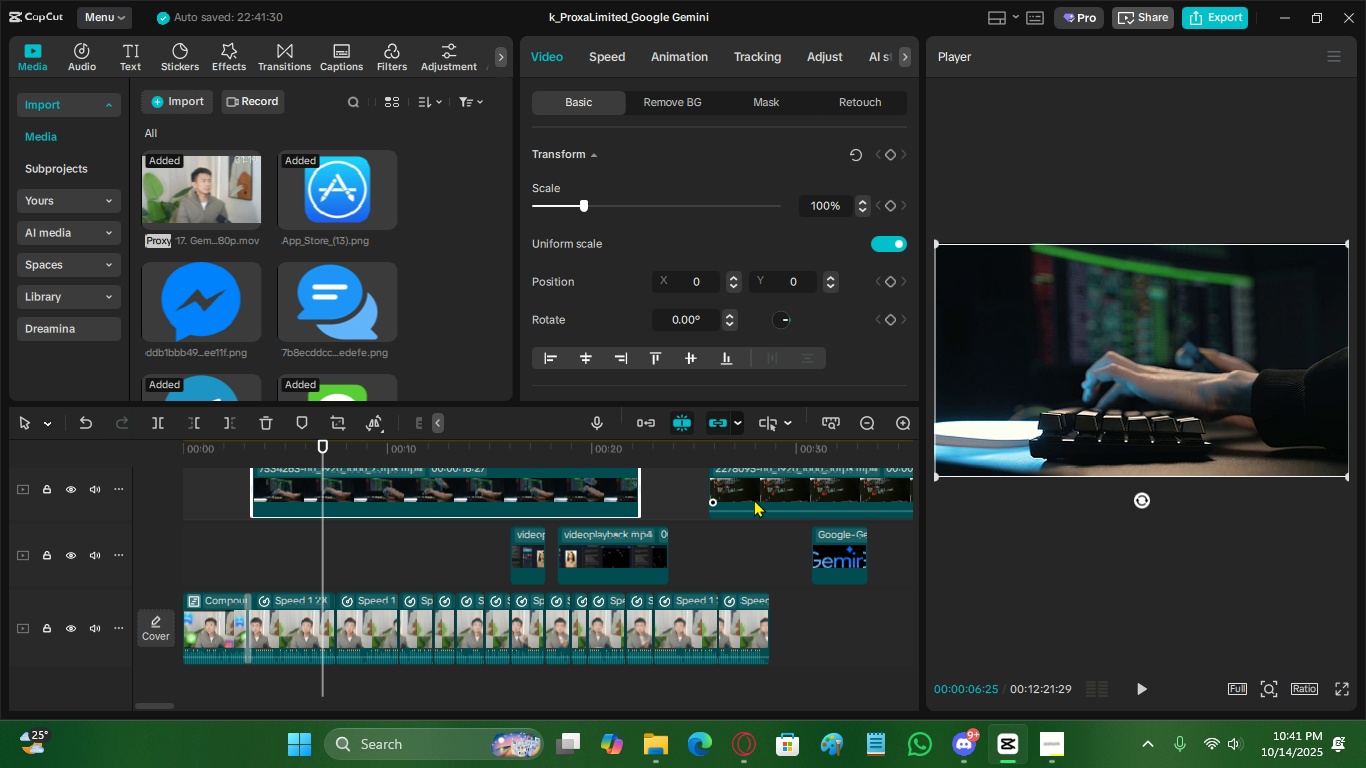 
left_click_drag(start_coordinate=[760, 489], to_coordinate=[679, 495])
 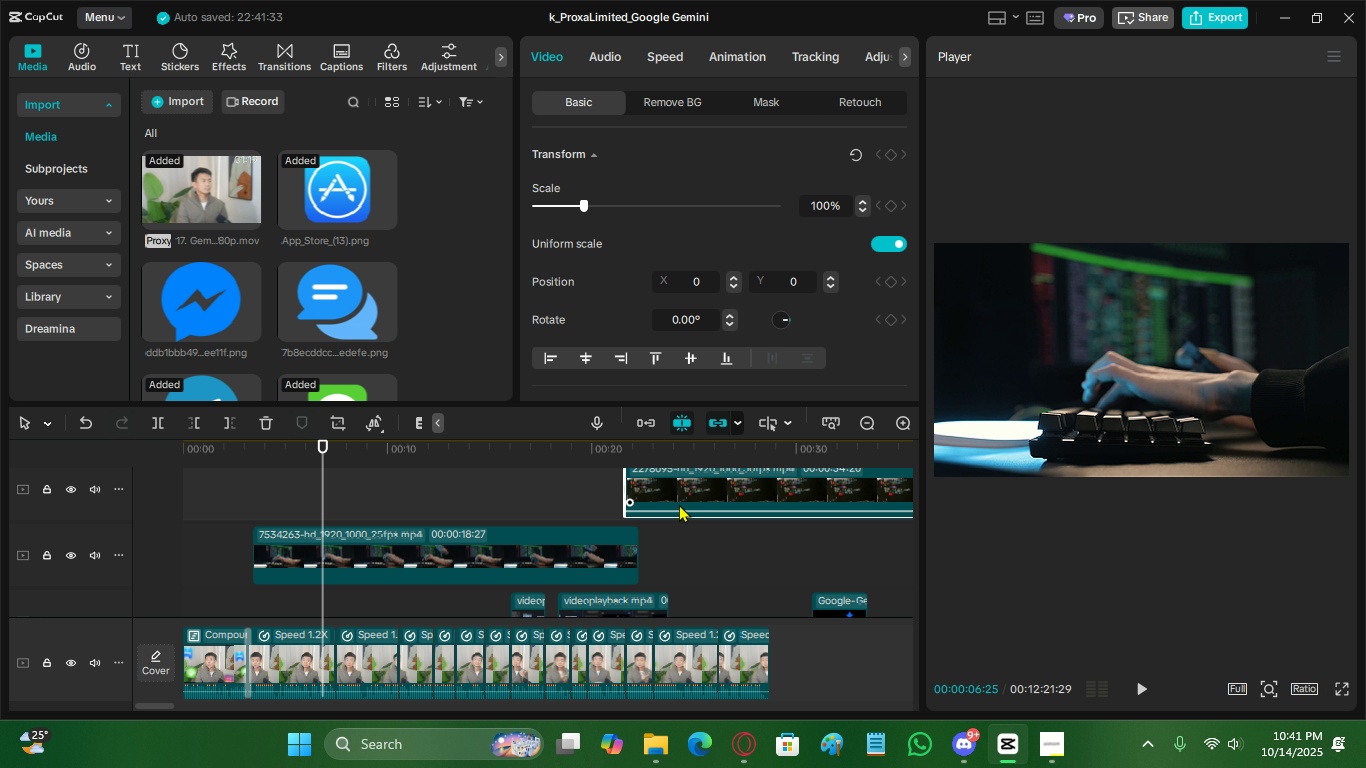 
left_click_drag(start_coordinate=[673, 489], to_coordinate=[687, 540])
 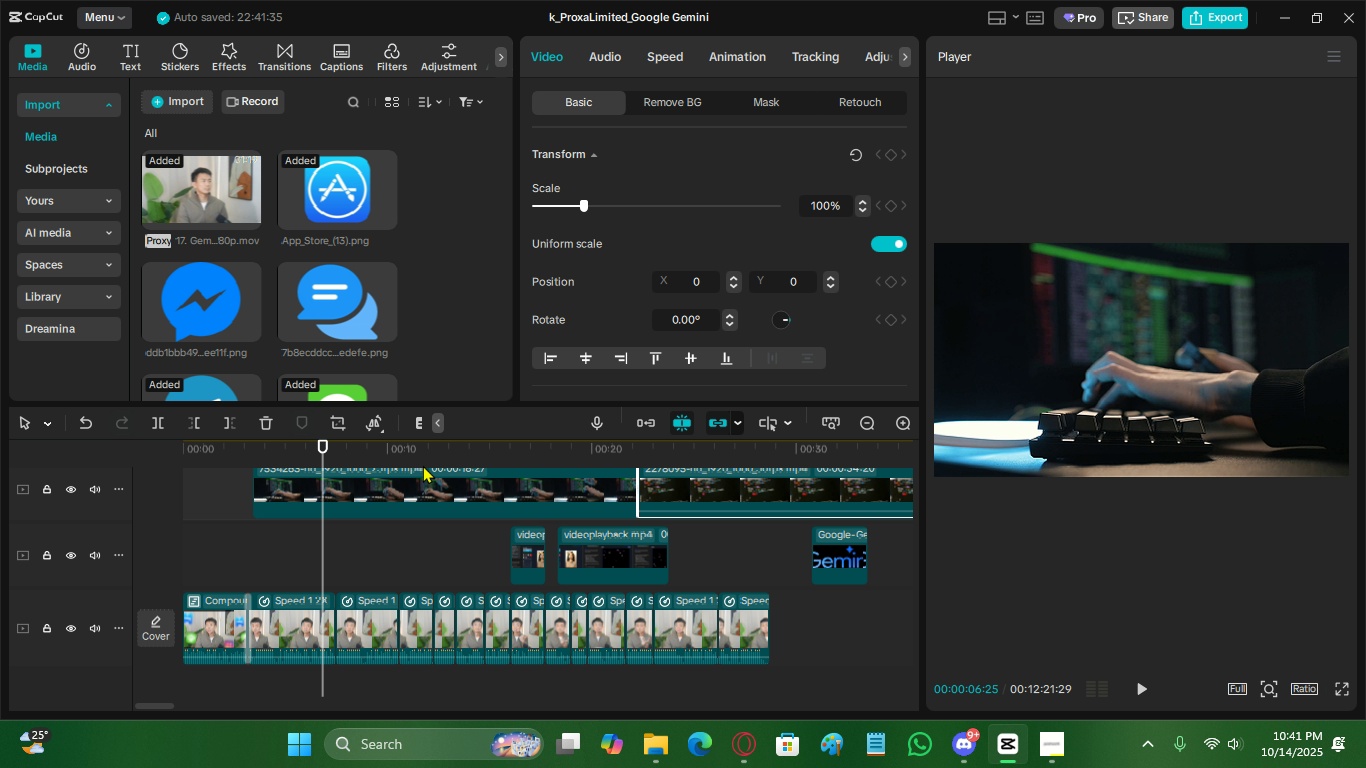 
left_click_drag(start_coordinate=[410, 446], to_coordinate=[722, 498])
 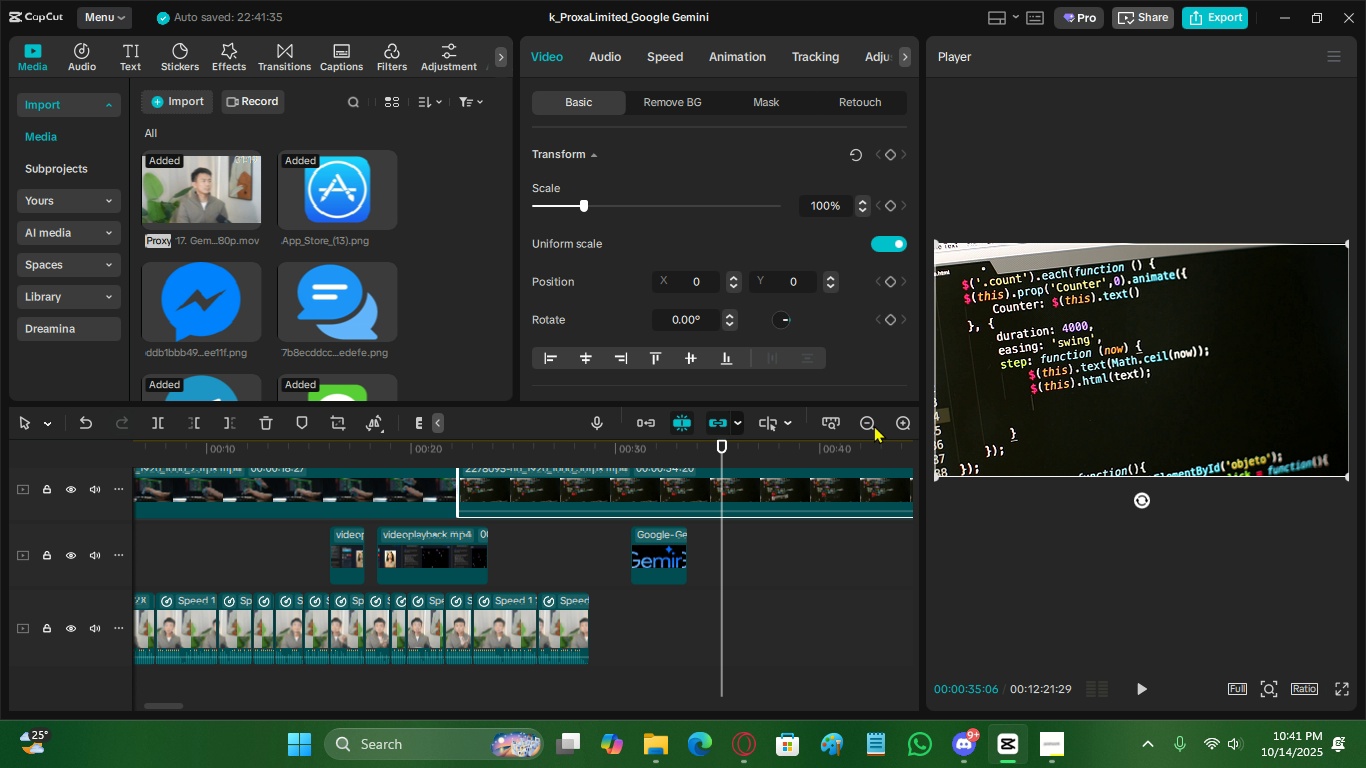 
left_click([866, 426])
 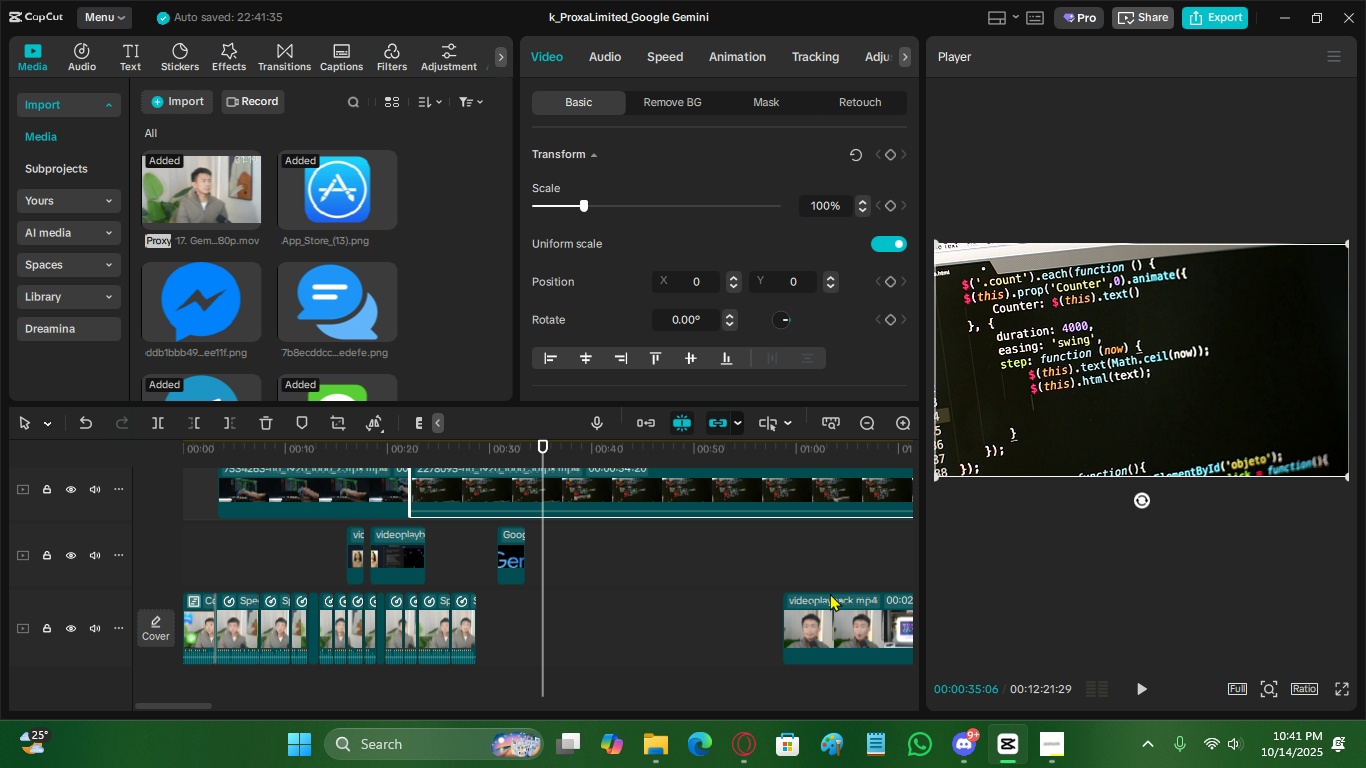 
left_click([830, 593])
 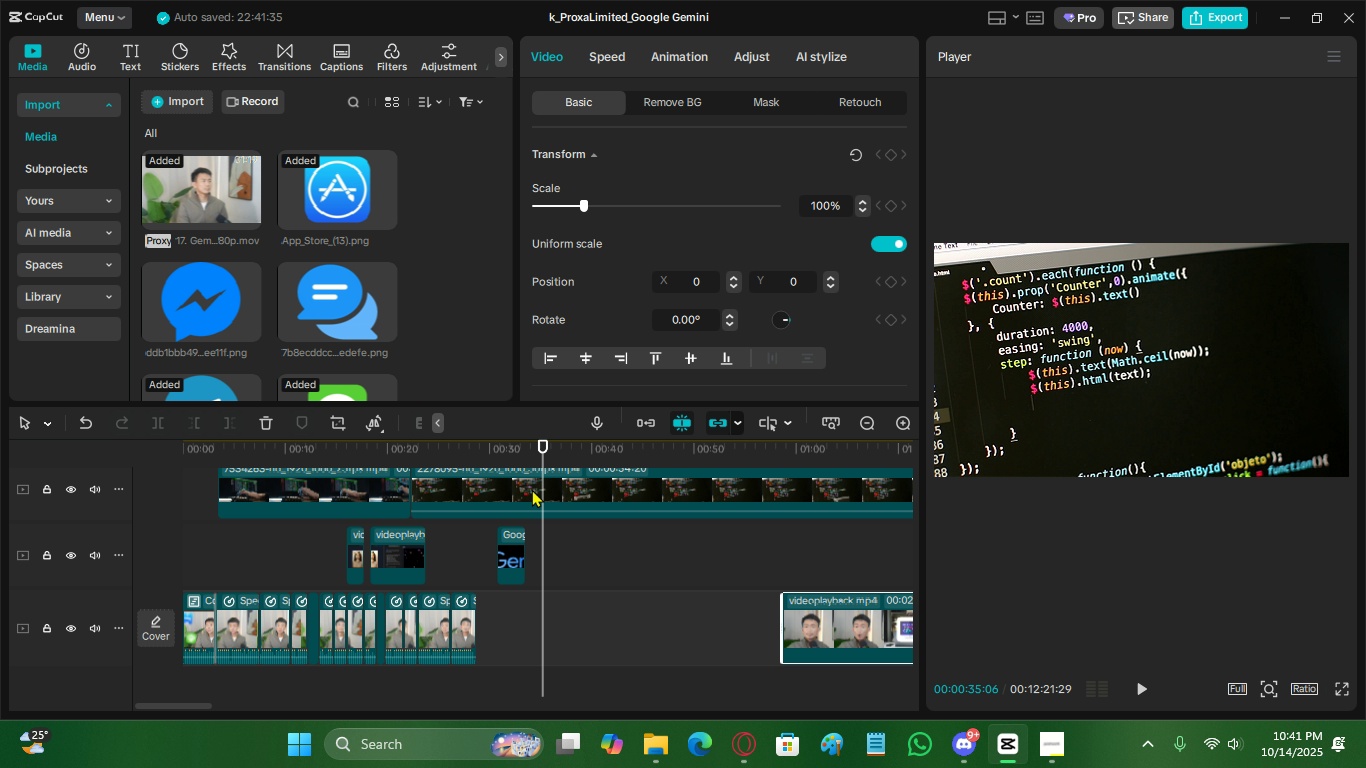 
left_click([530, 488])
 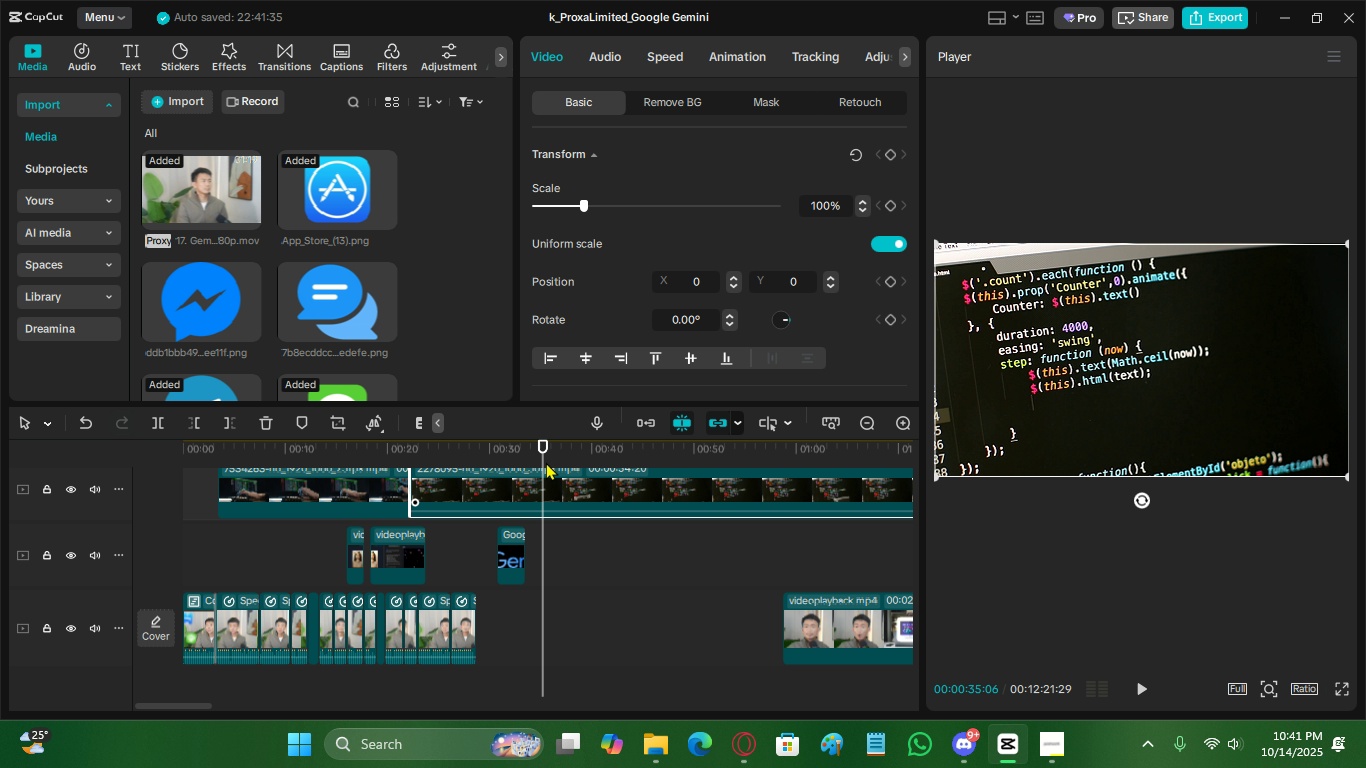 
left_click_drag(start_coordinate=[524, 447], to_coordinate=[543, 456])
 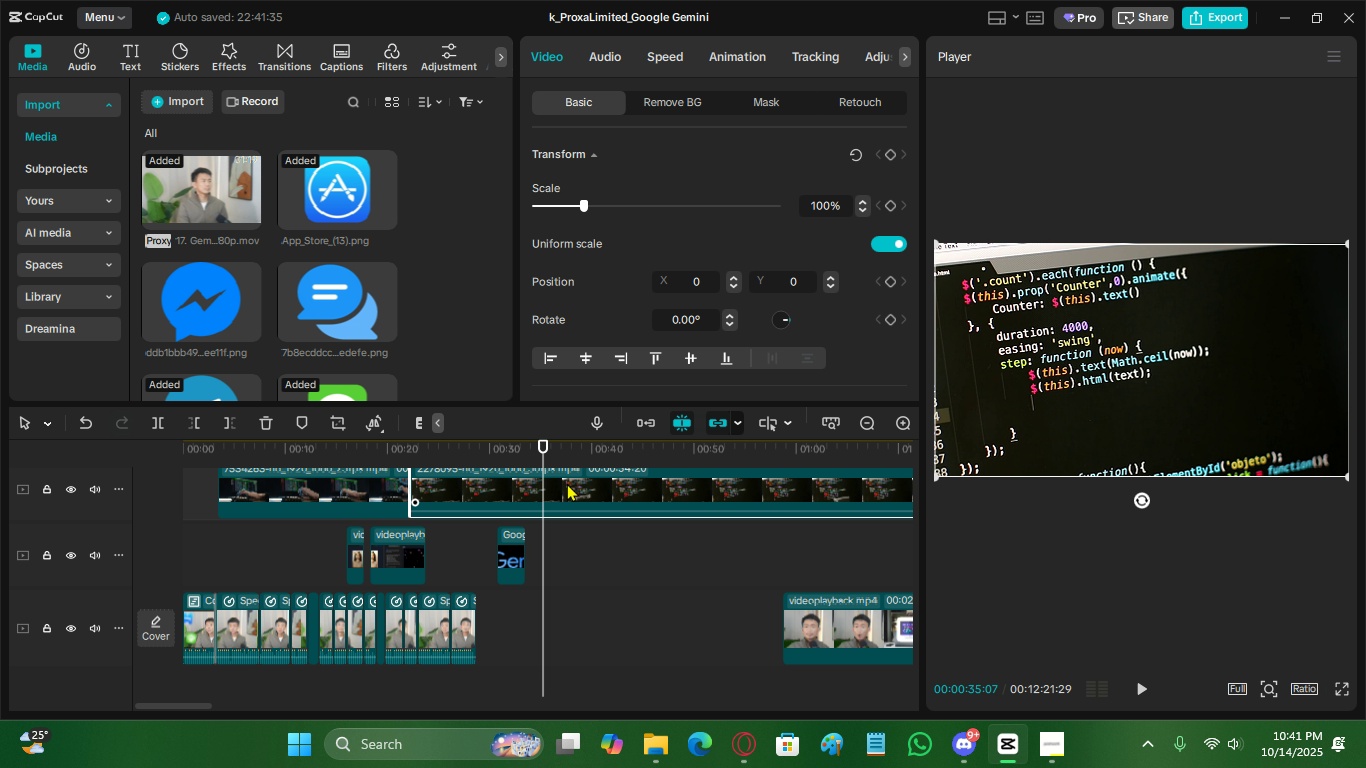 
left_click_drag(start_coordinate=[567, 483], to_coordinate=[638, 487])
 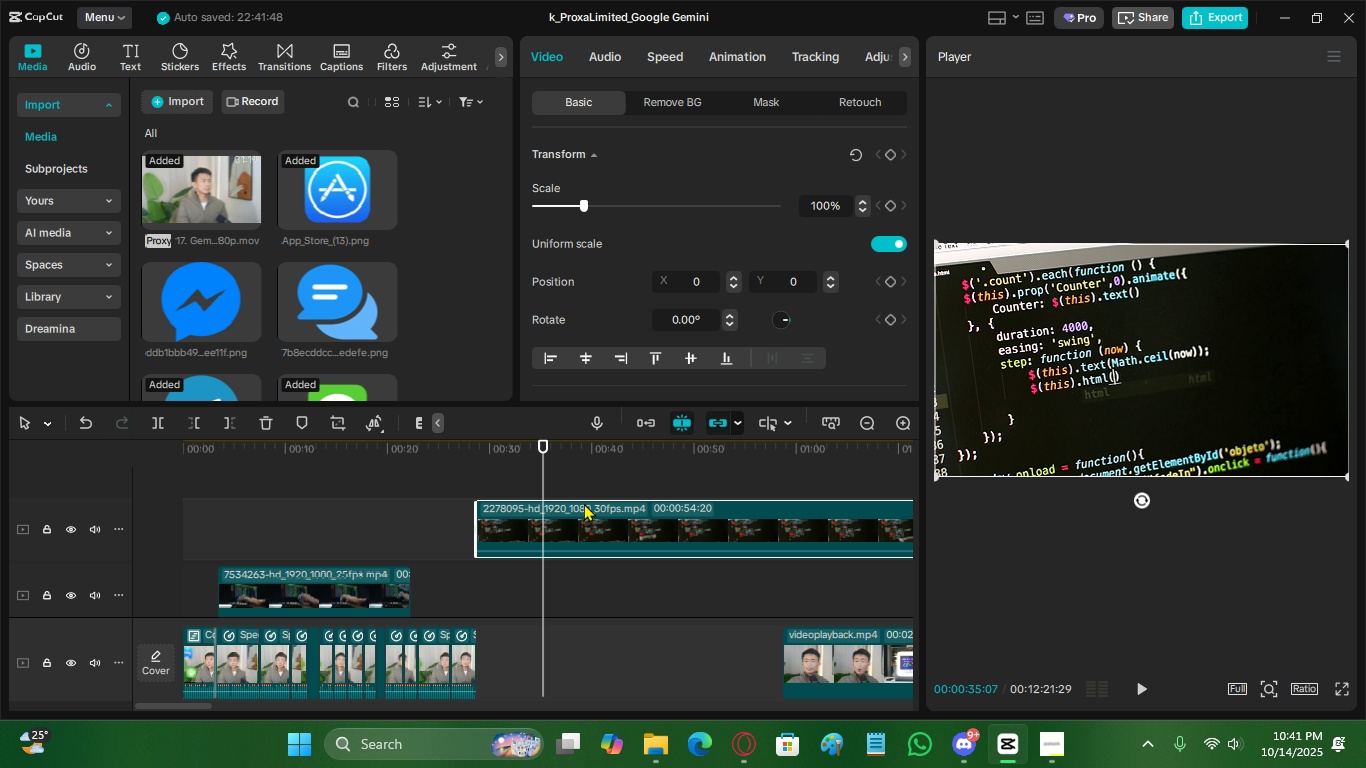 
key(X)
 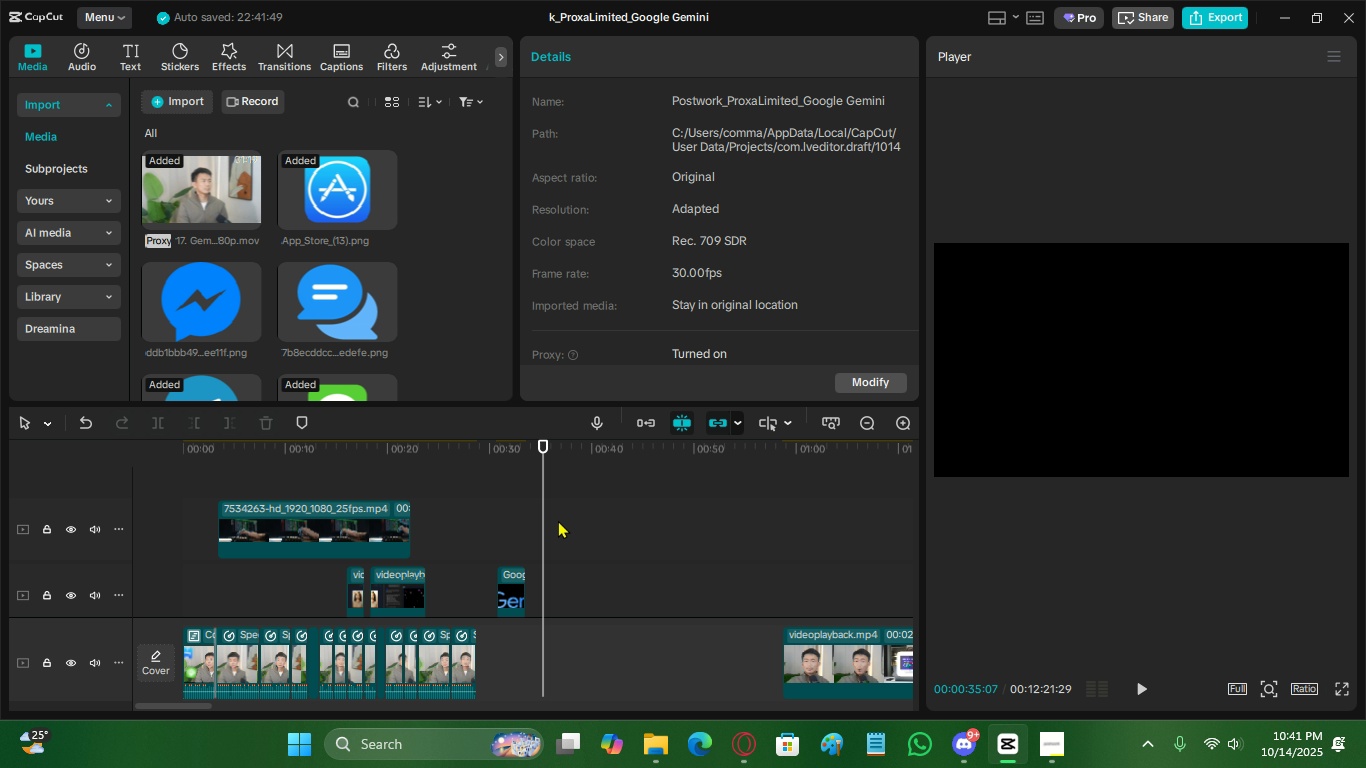 
key(Control+Z)
 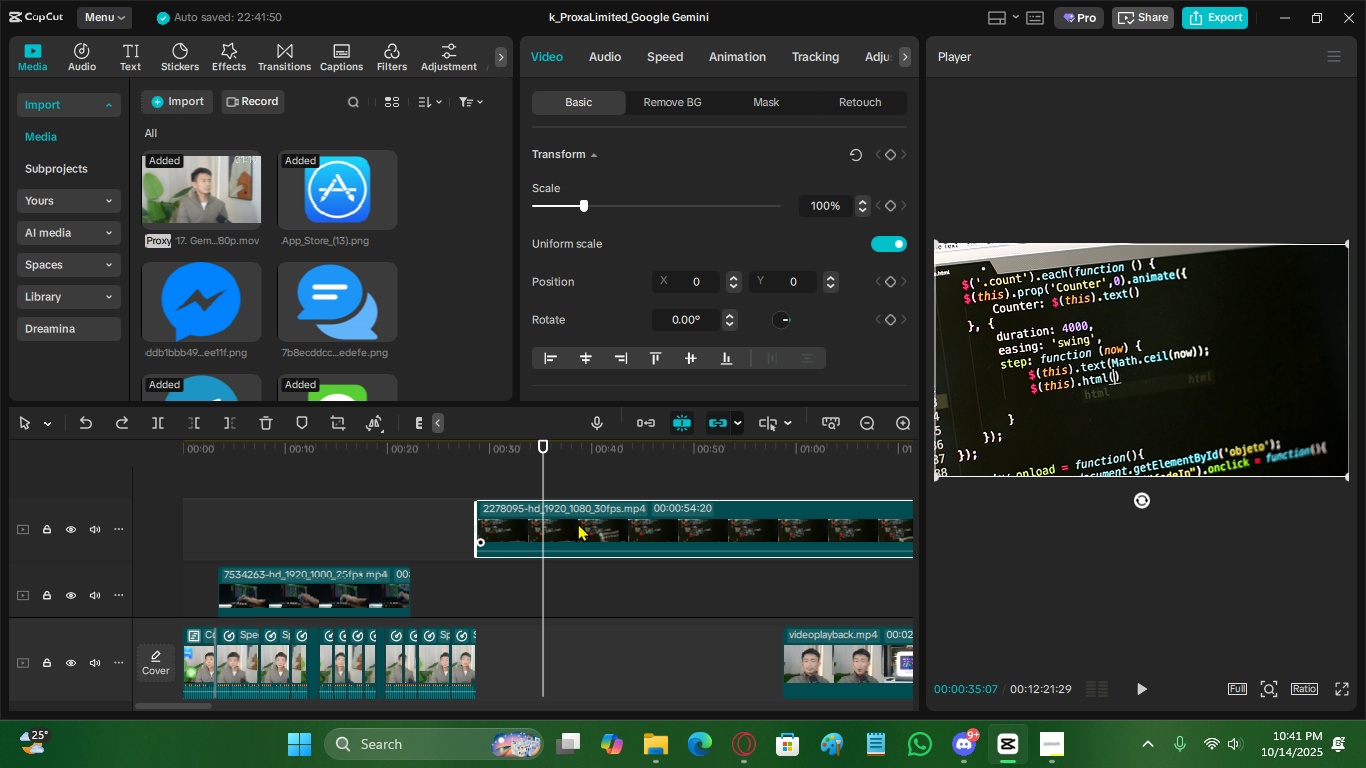 
left_click_drag(start_coordinate=[577, 517], to_coordinate=[577, 579])
 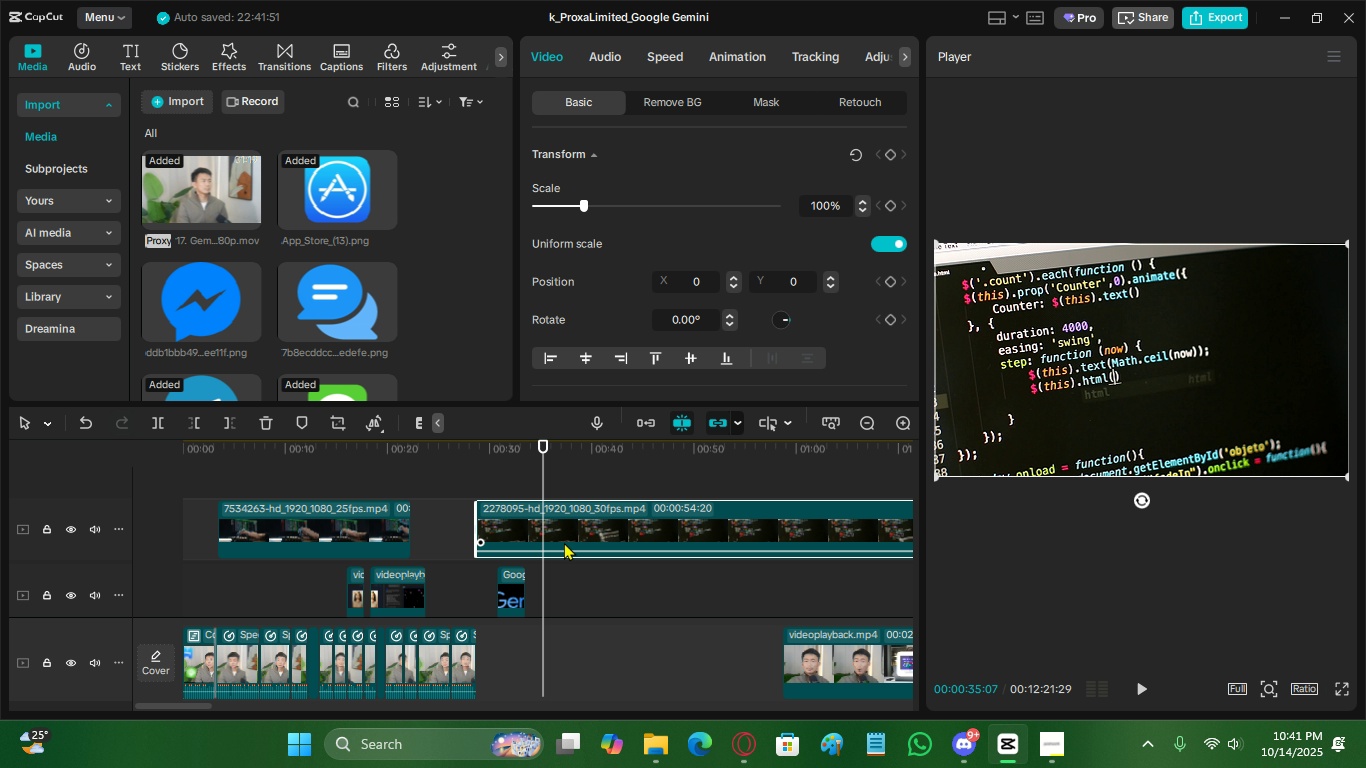 
key(C)
 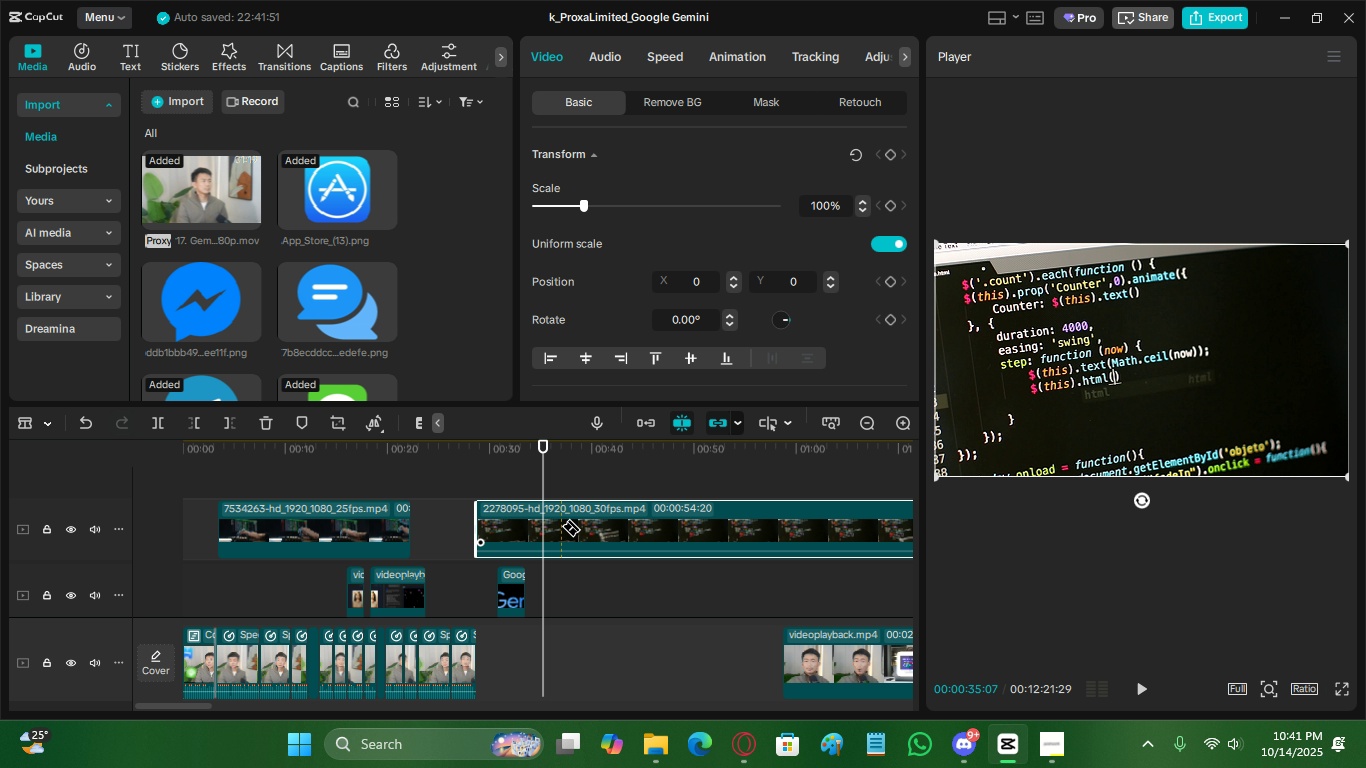 
left_click([561, 526])
 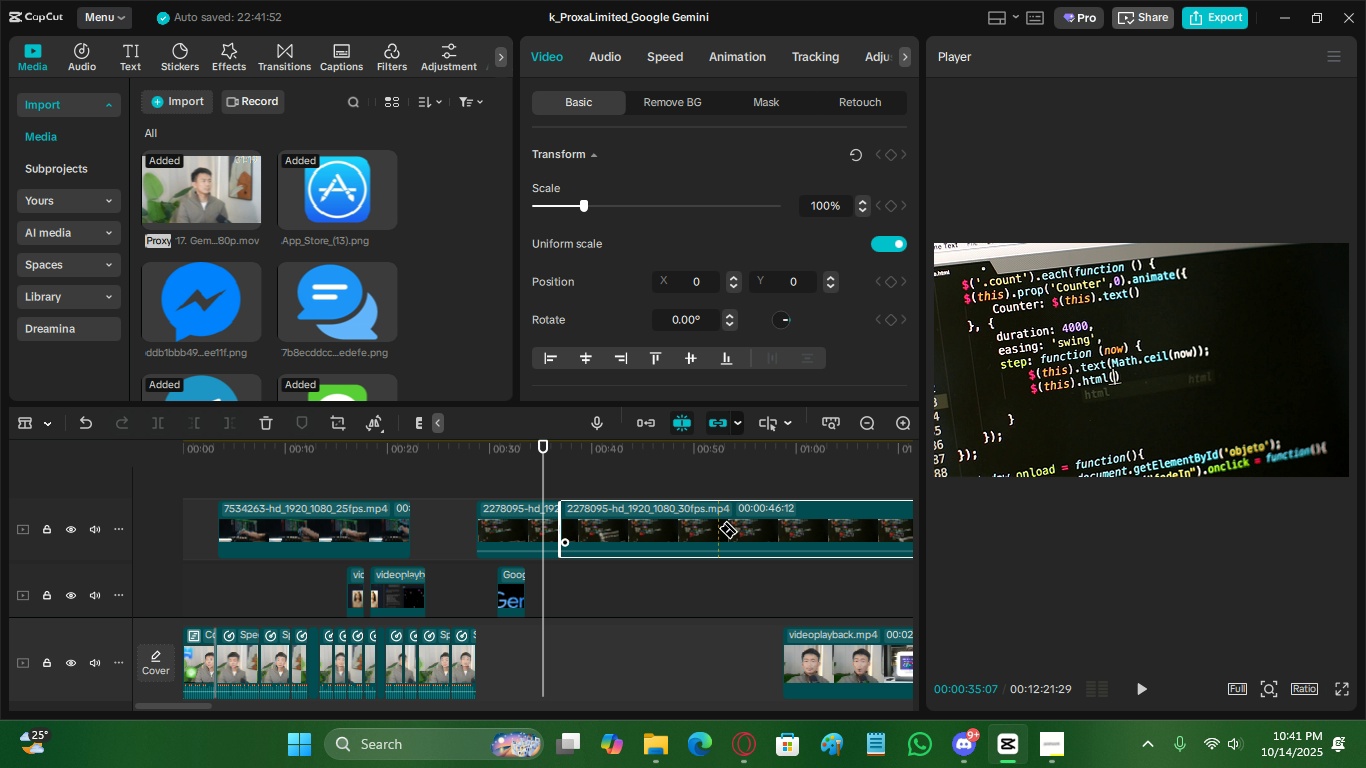 
left_click([718, 528])
 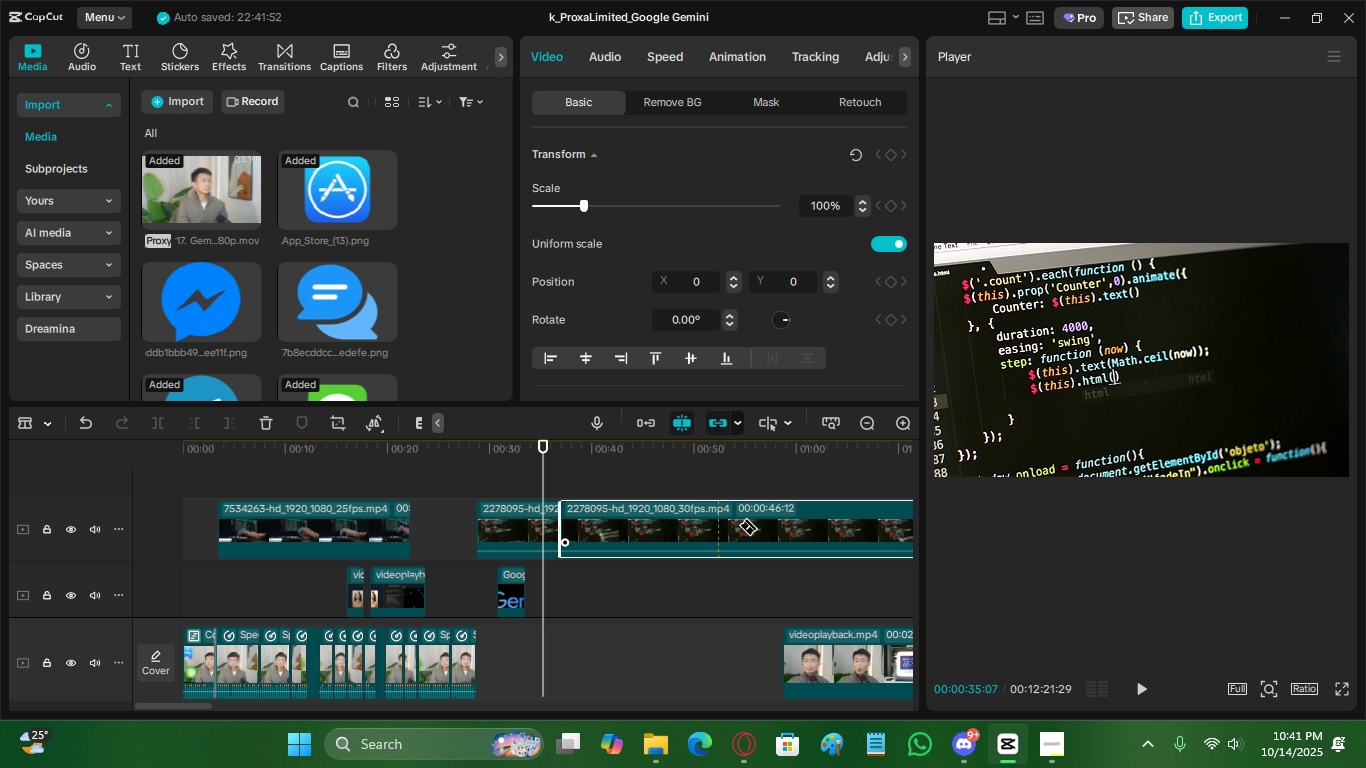 
key(V)
 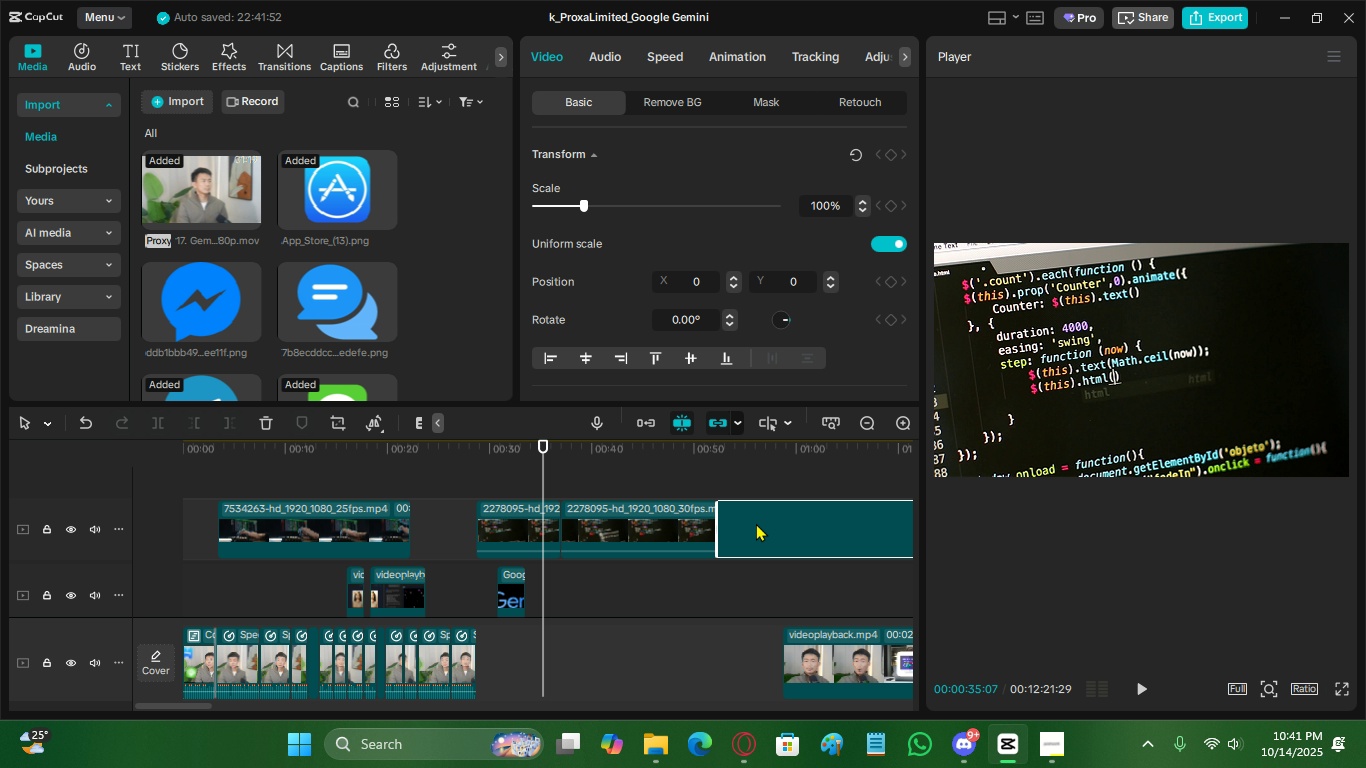 
double_click([756, 523])
 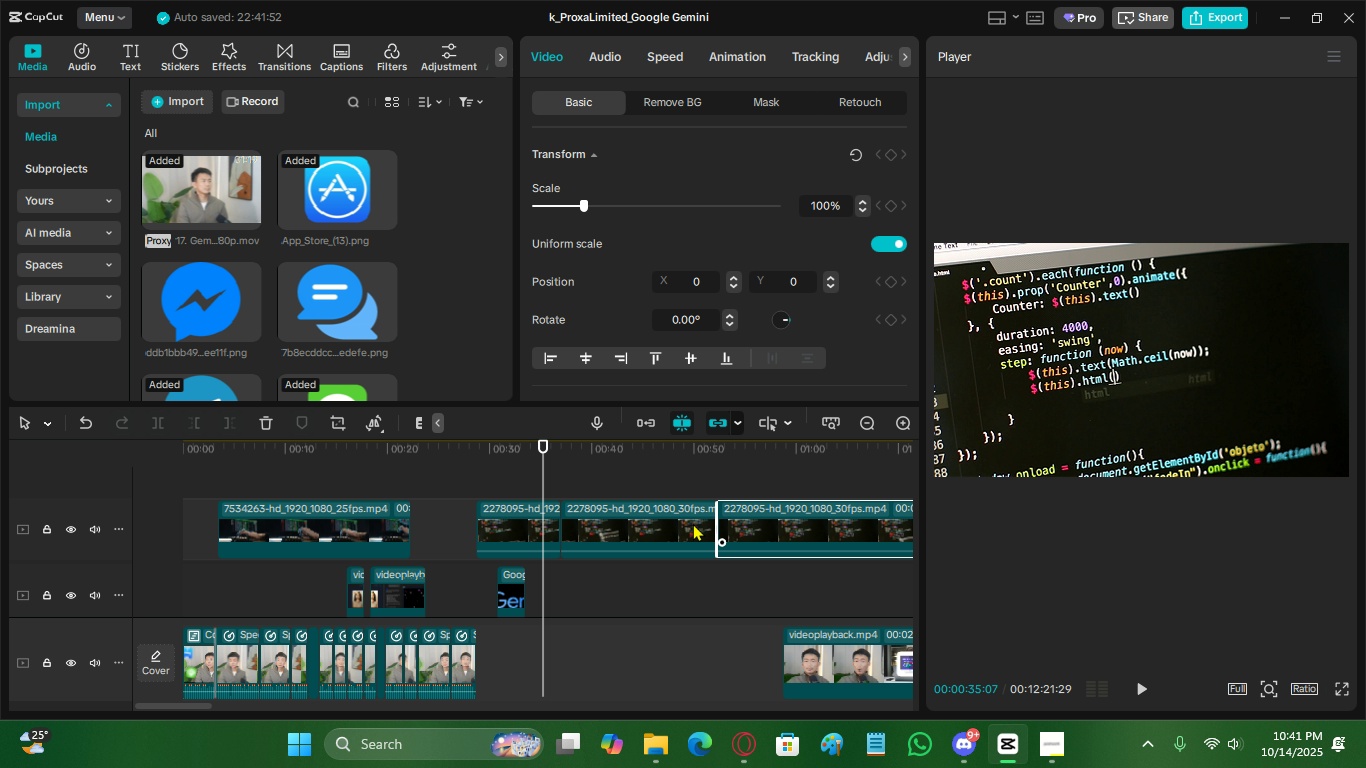 
key(X)
 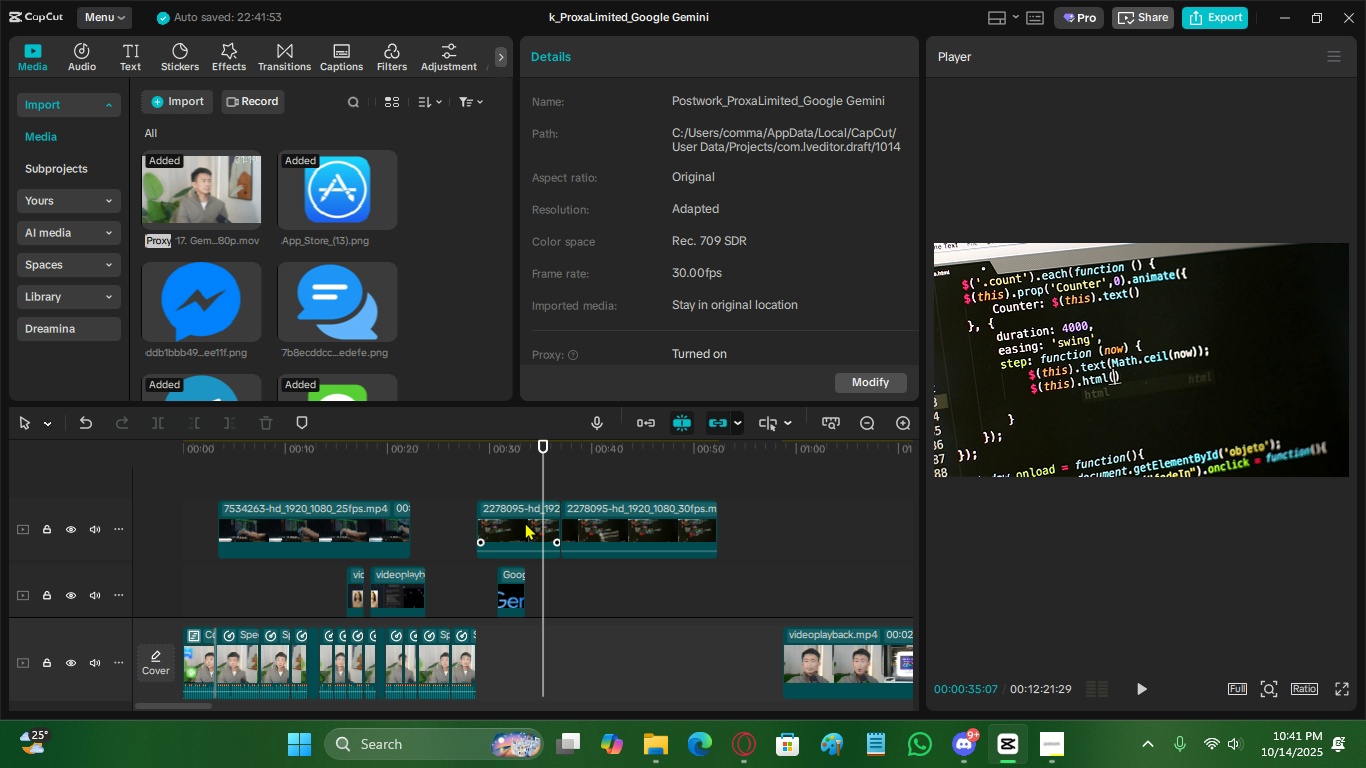 
left_click([525, 522])
 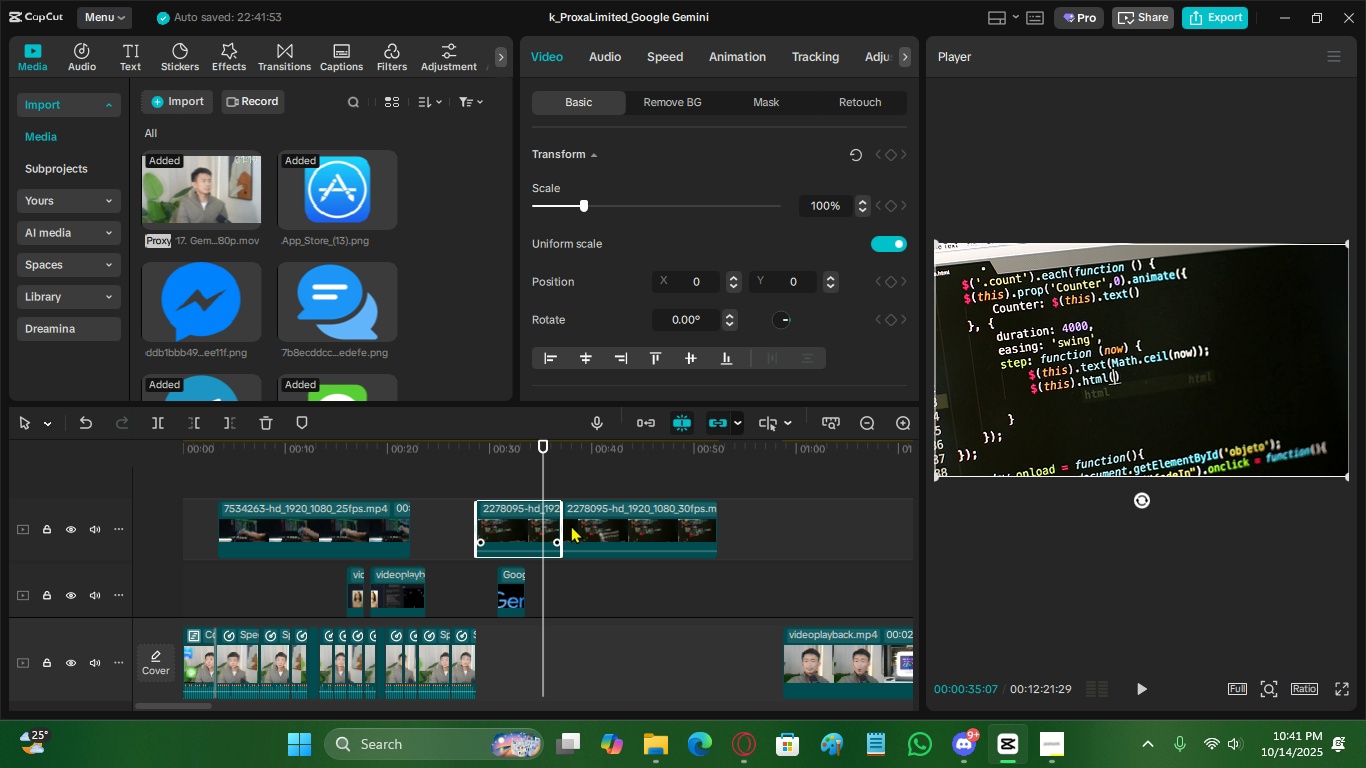 
key(X)
 